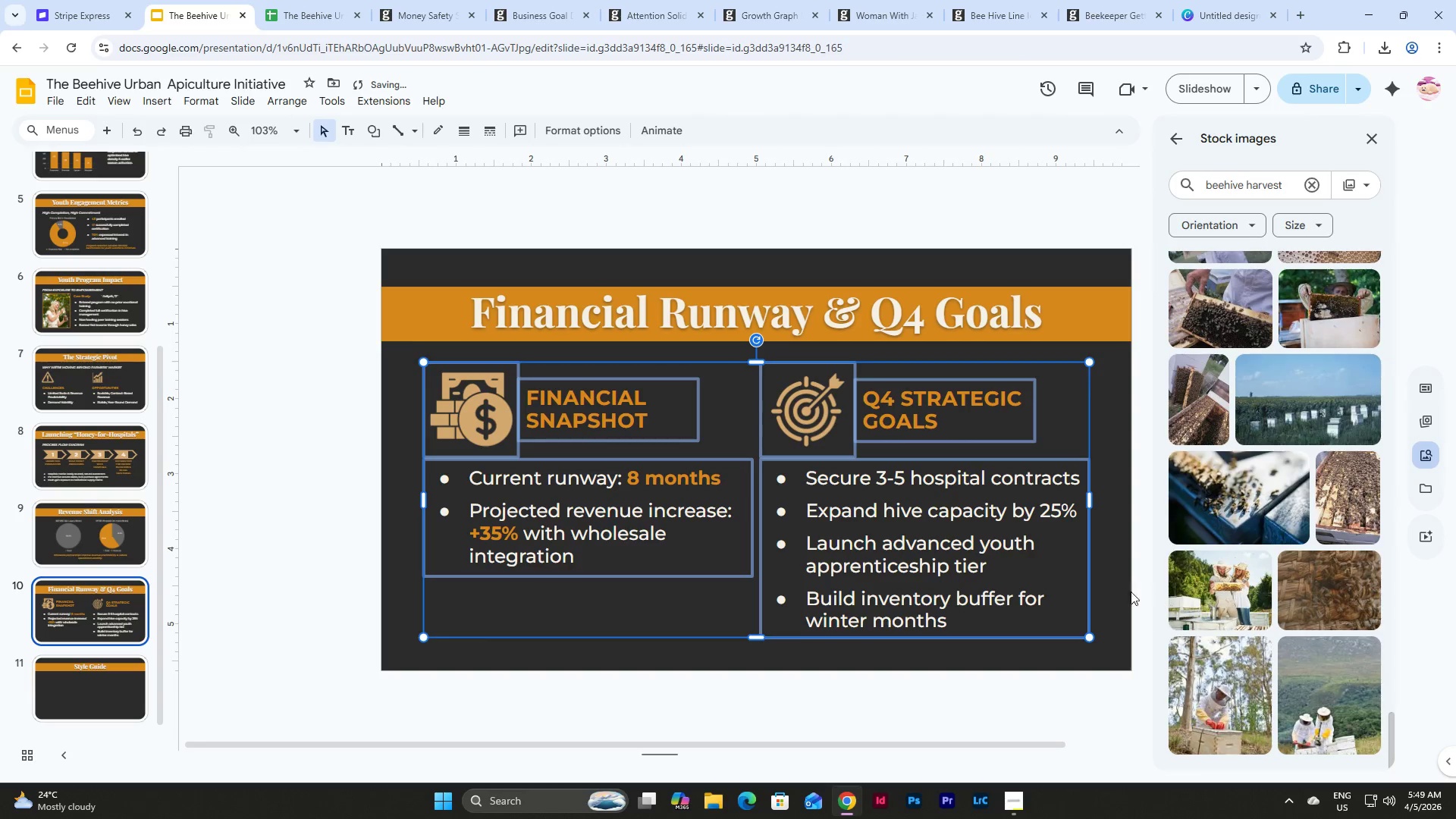 
left_click([1110, 585])
 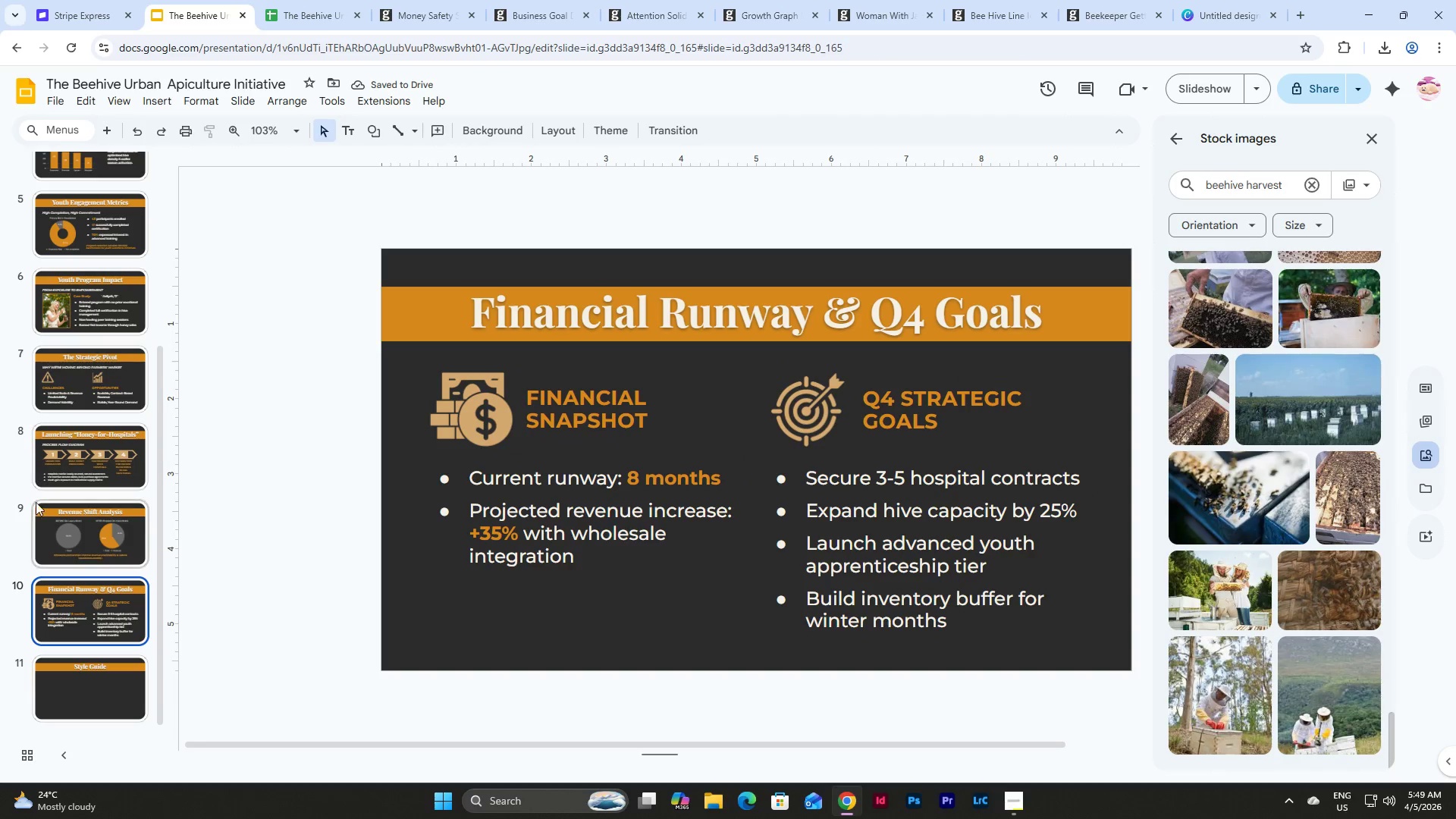 
left_click([107, 442])
 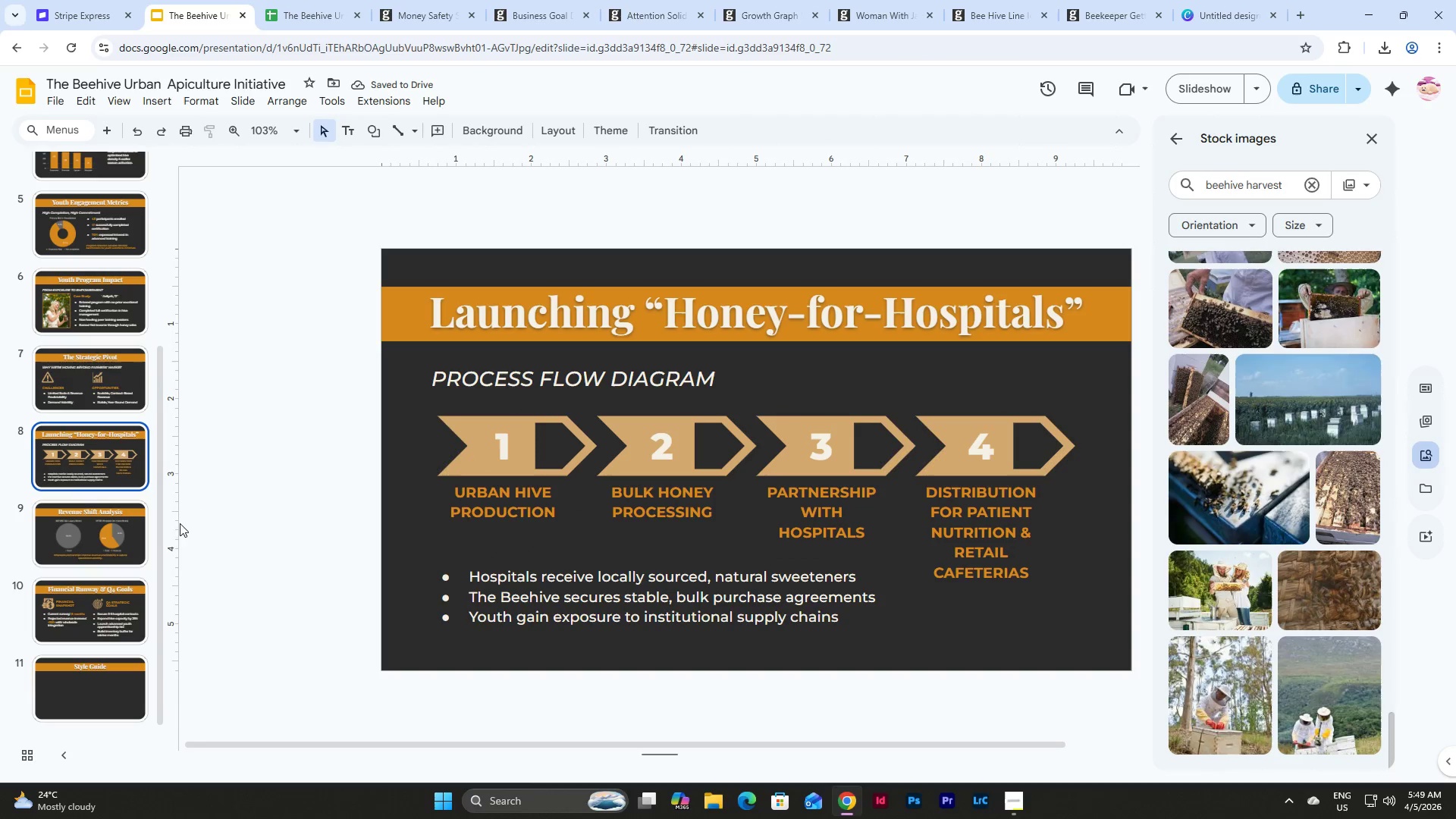 
left_click([111, 544])
 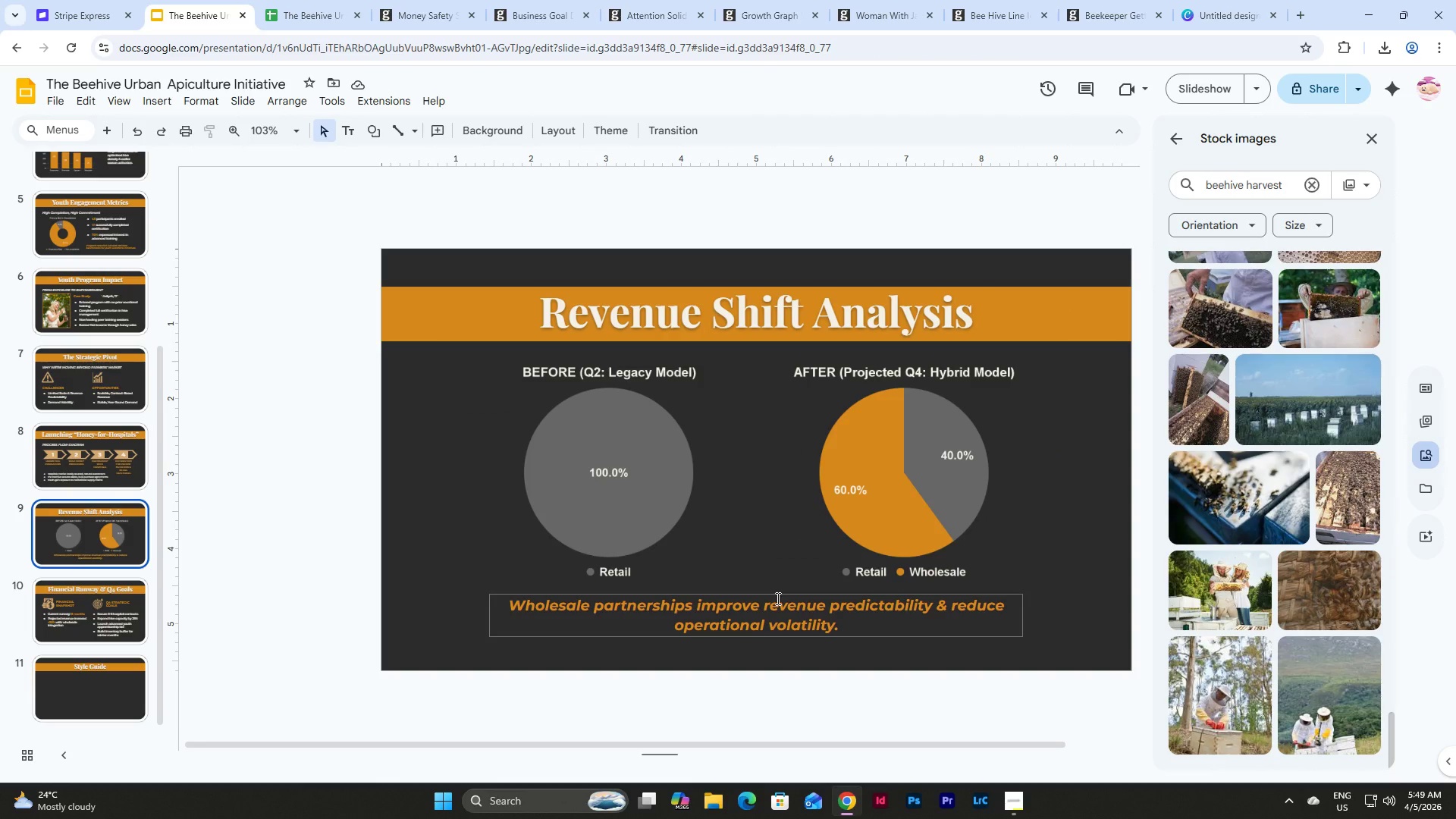 
left_click([784, 594])
 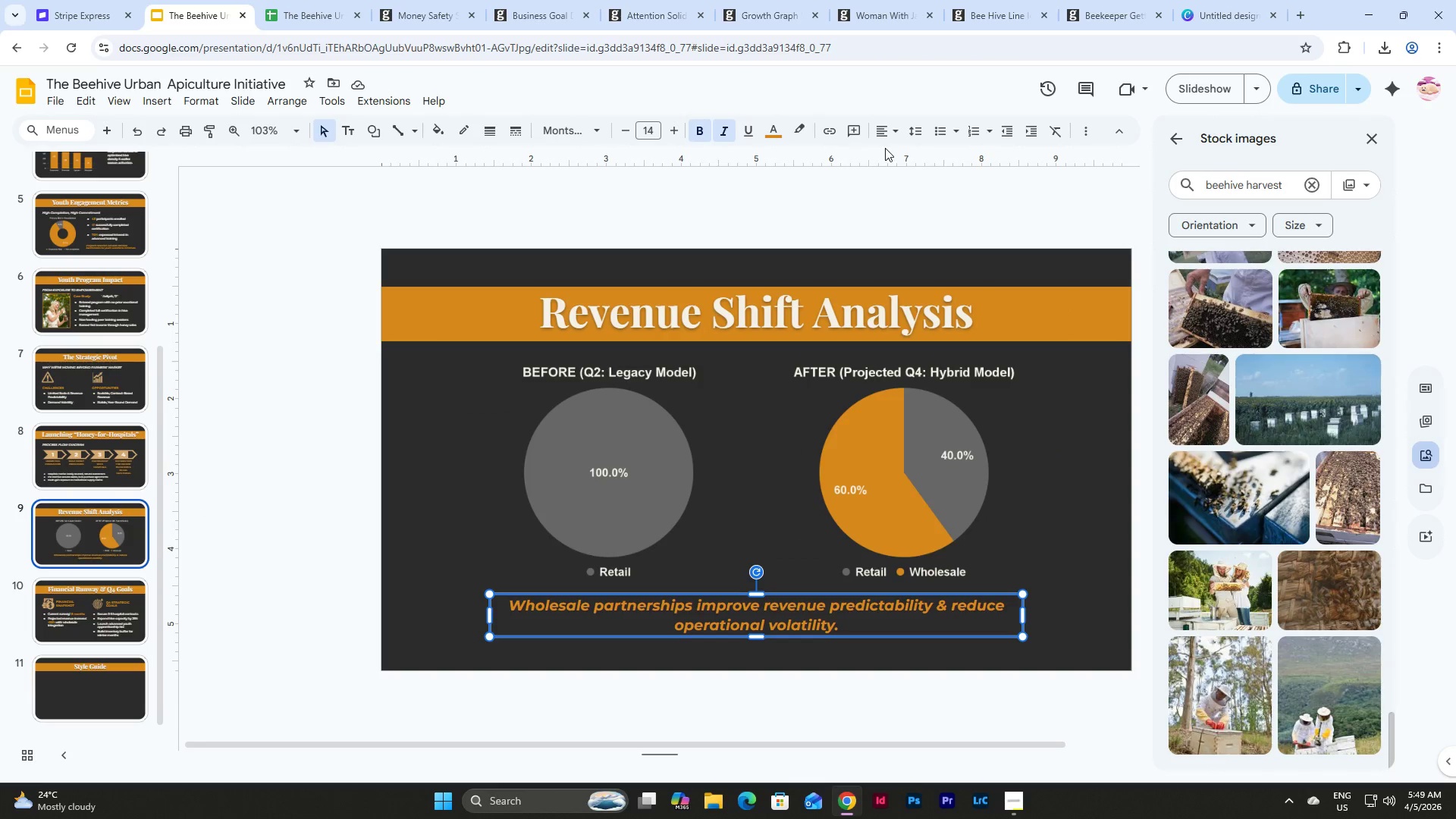 
left_click([893, 134])
 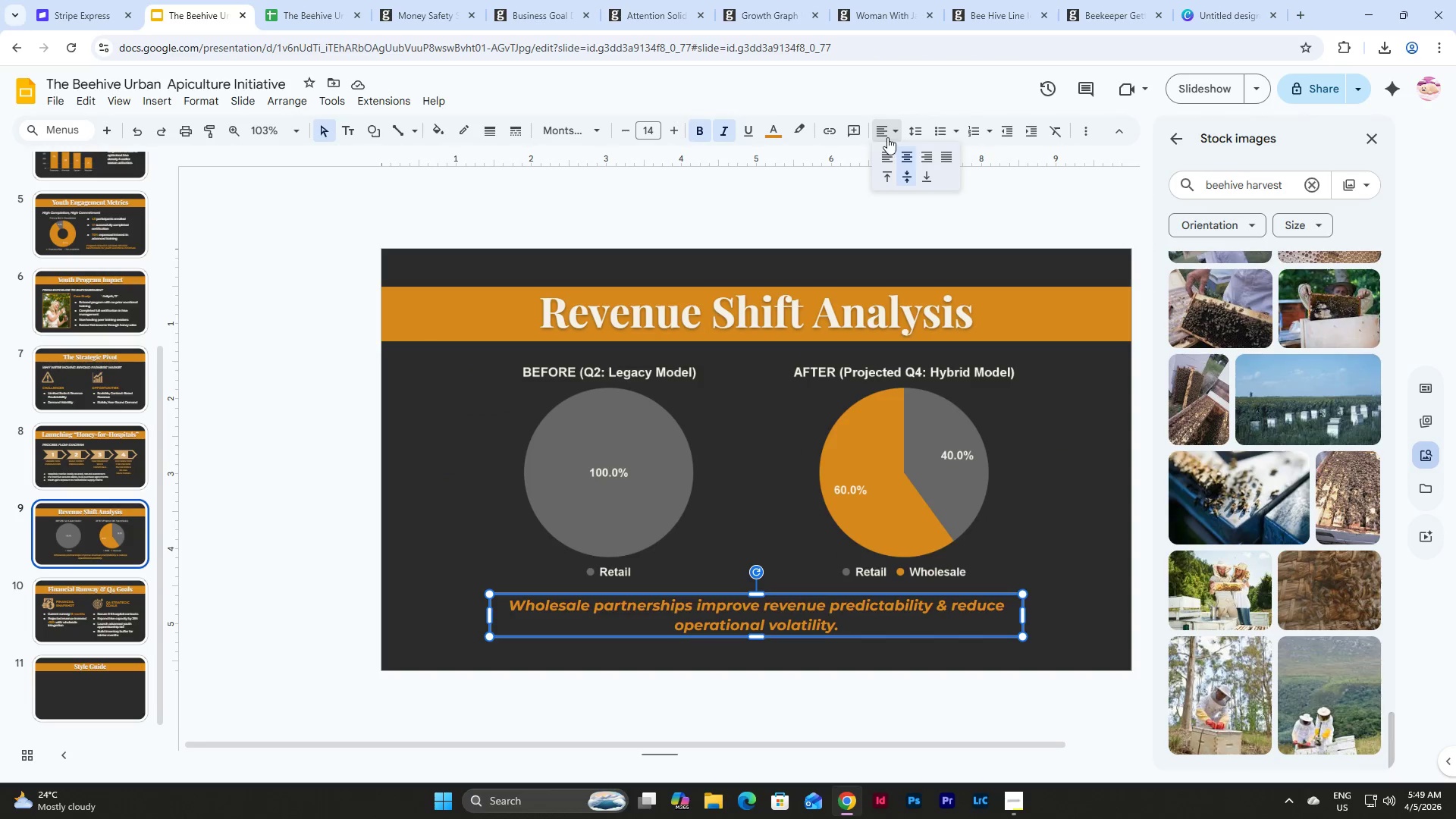 
left_click([880, 124])
 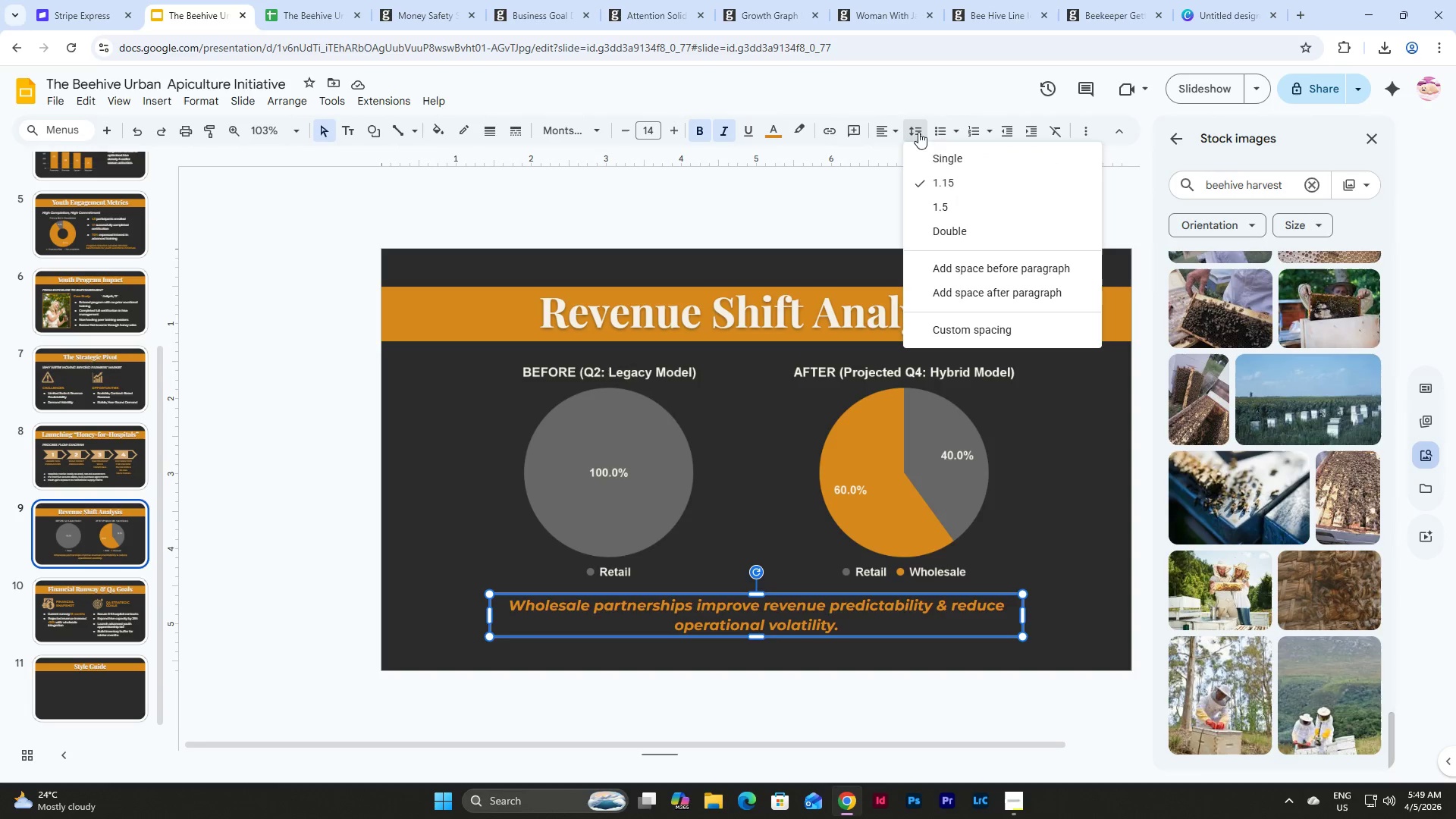 
double_click([937, 155])
 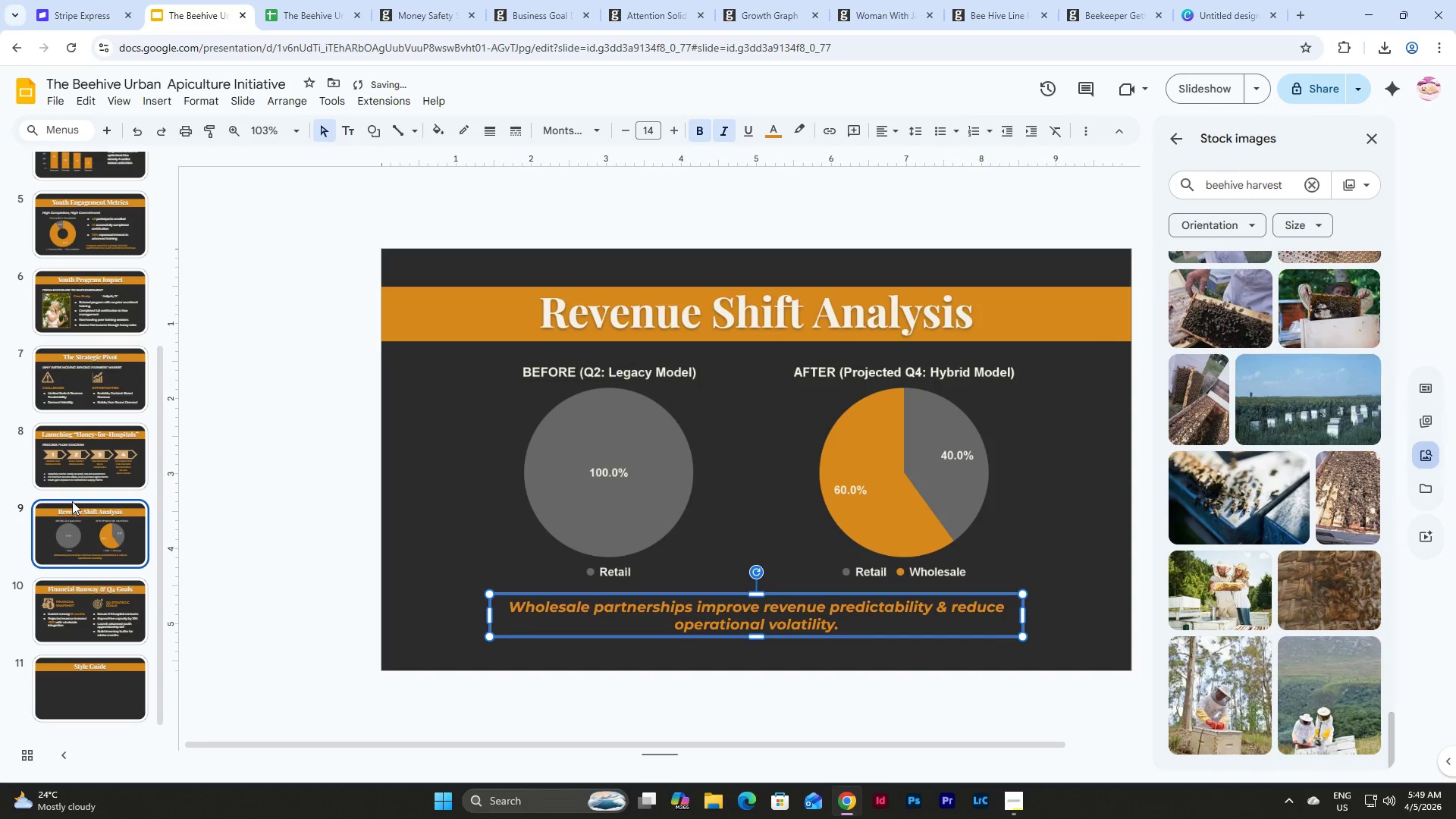 
left_click([97, 458])
 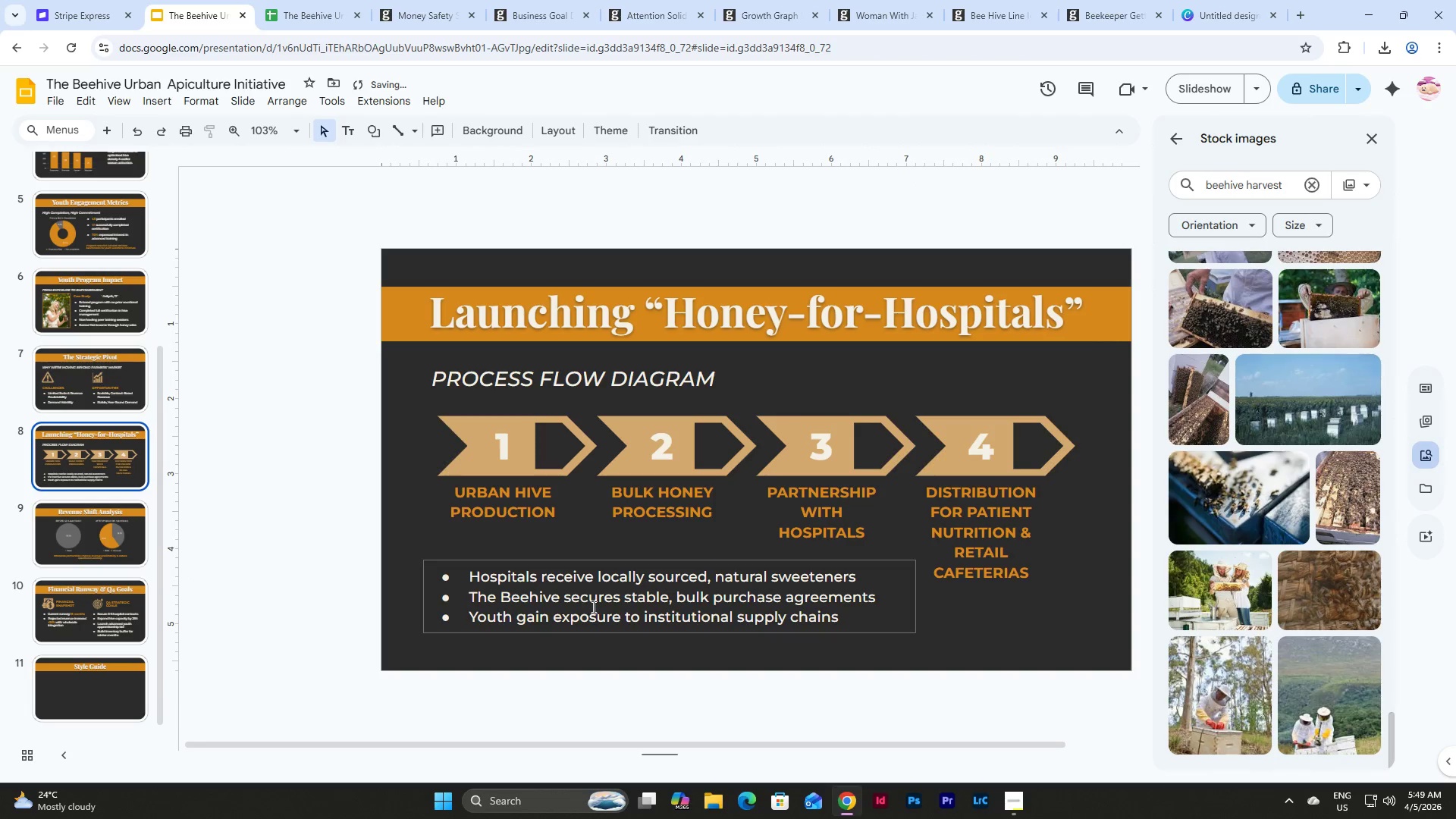 
left_click([592, 607])
 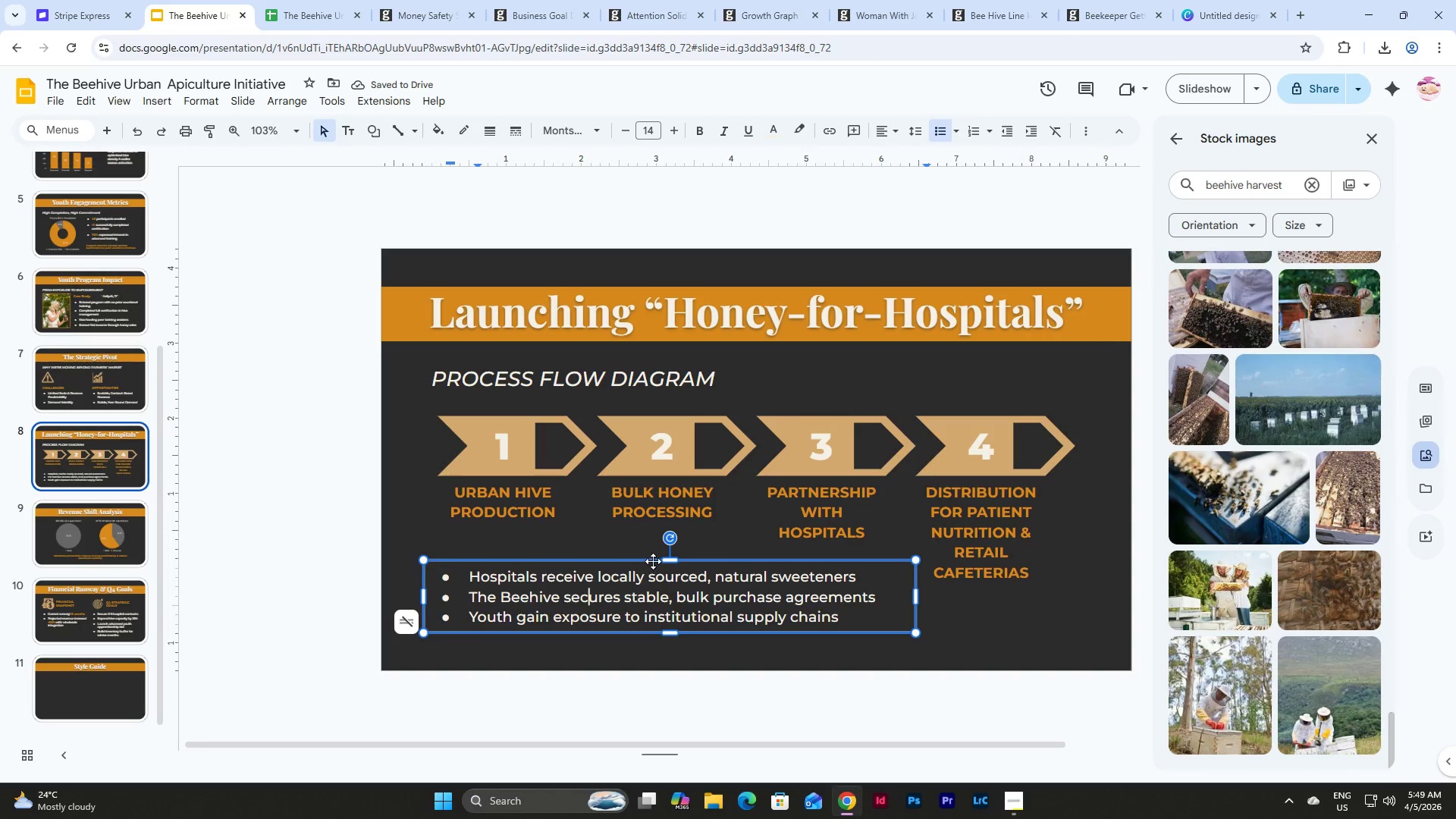 
left_click([653, 561])
 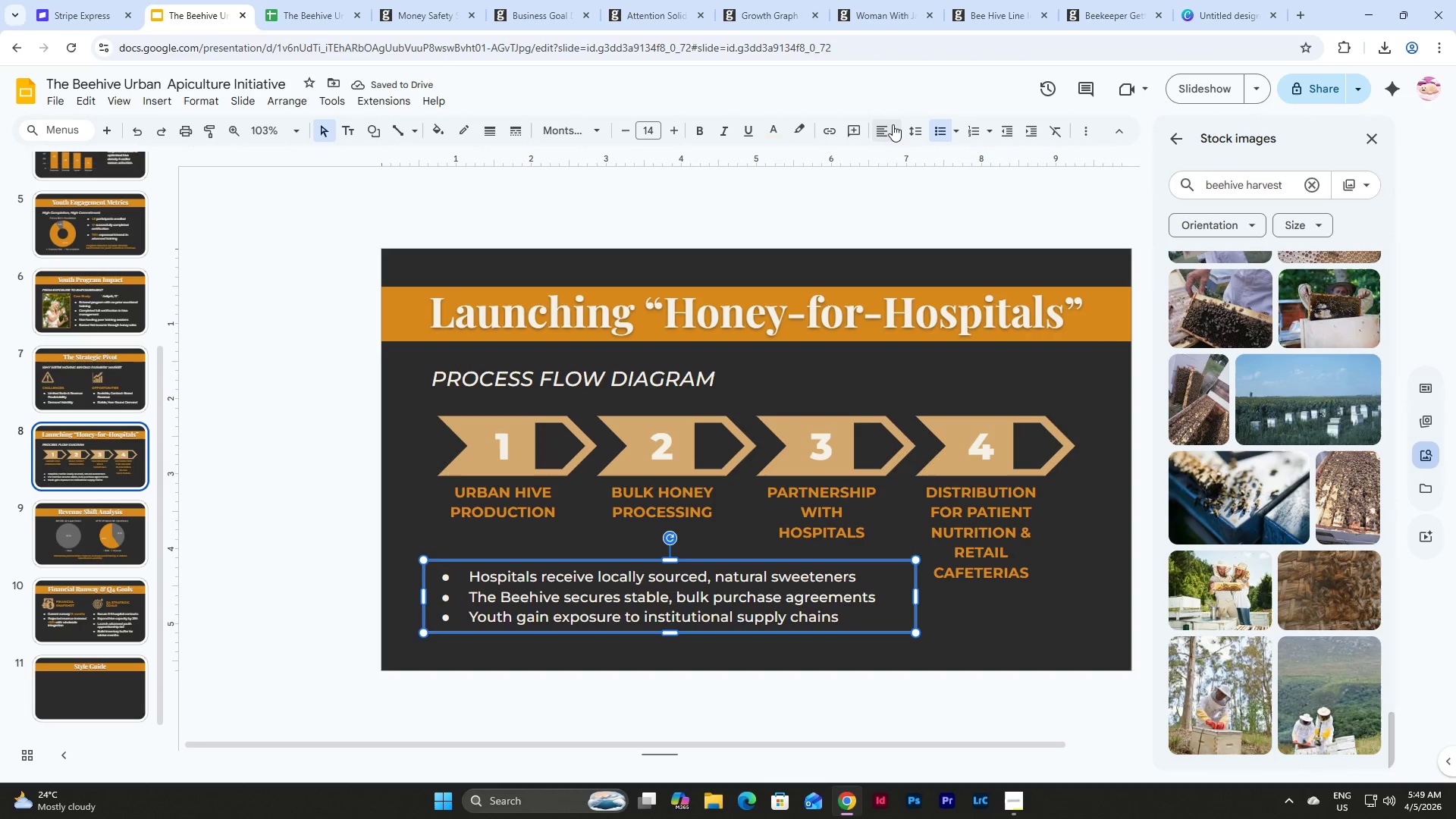 
left_click([910, 132])
 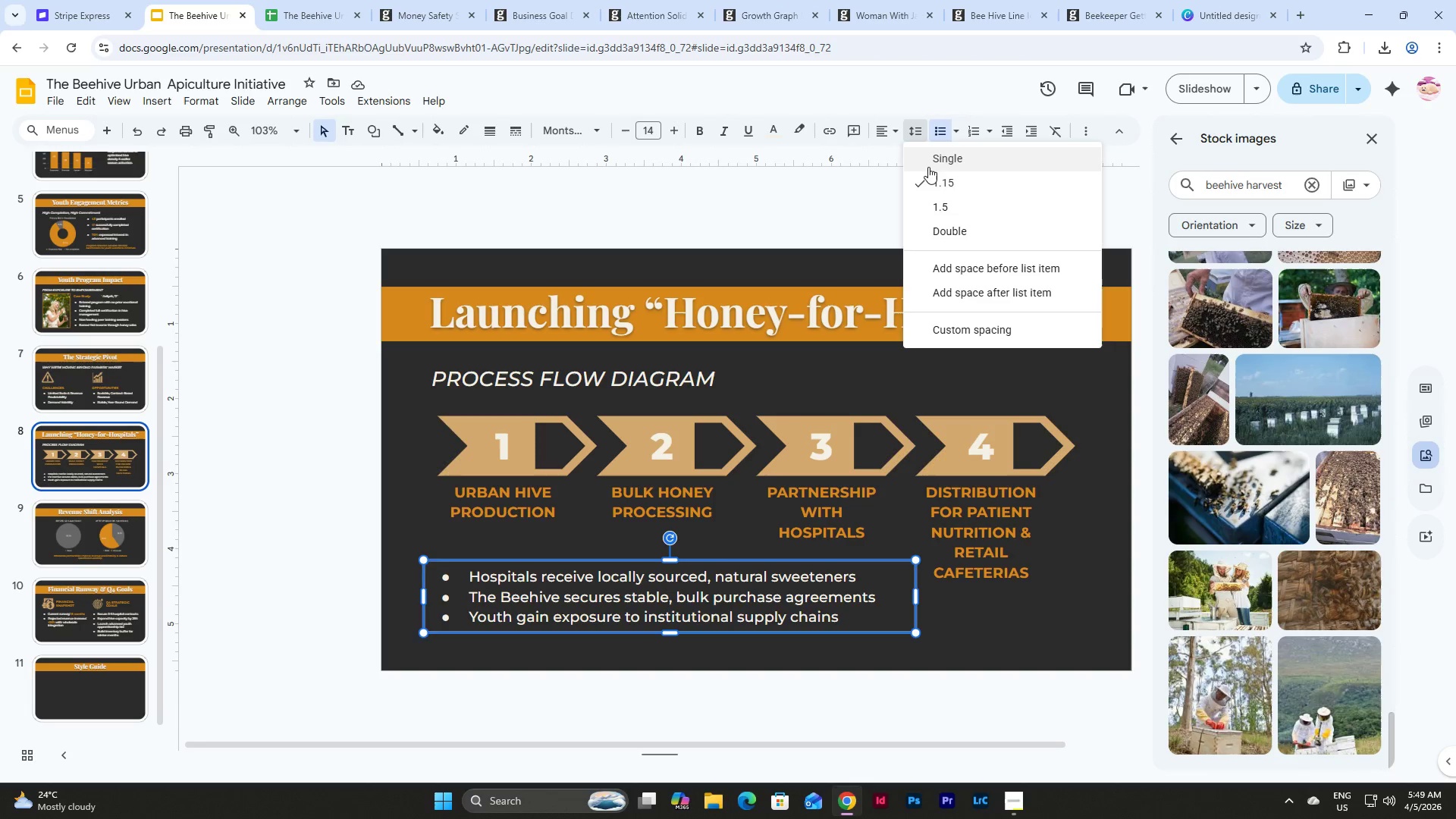 
left_click([928, 167])
 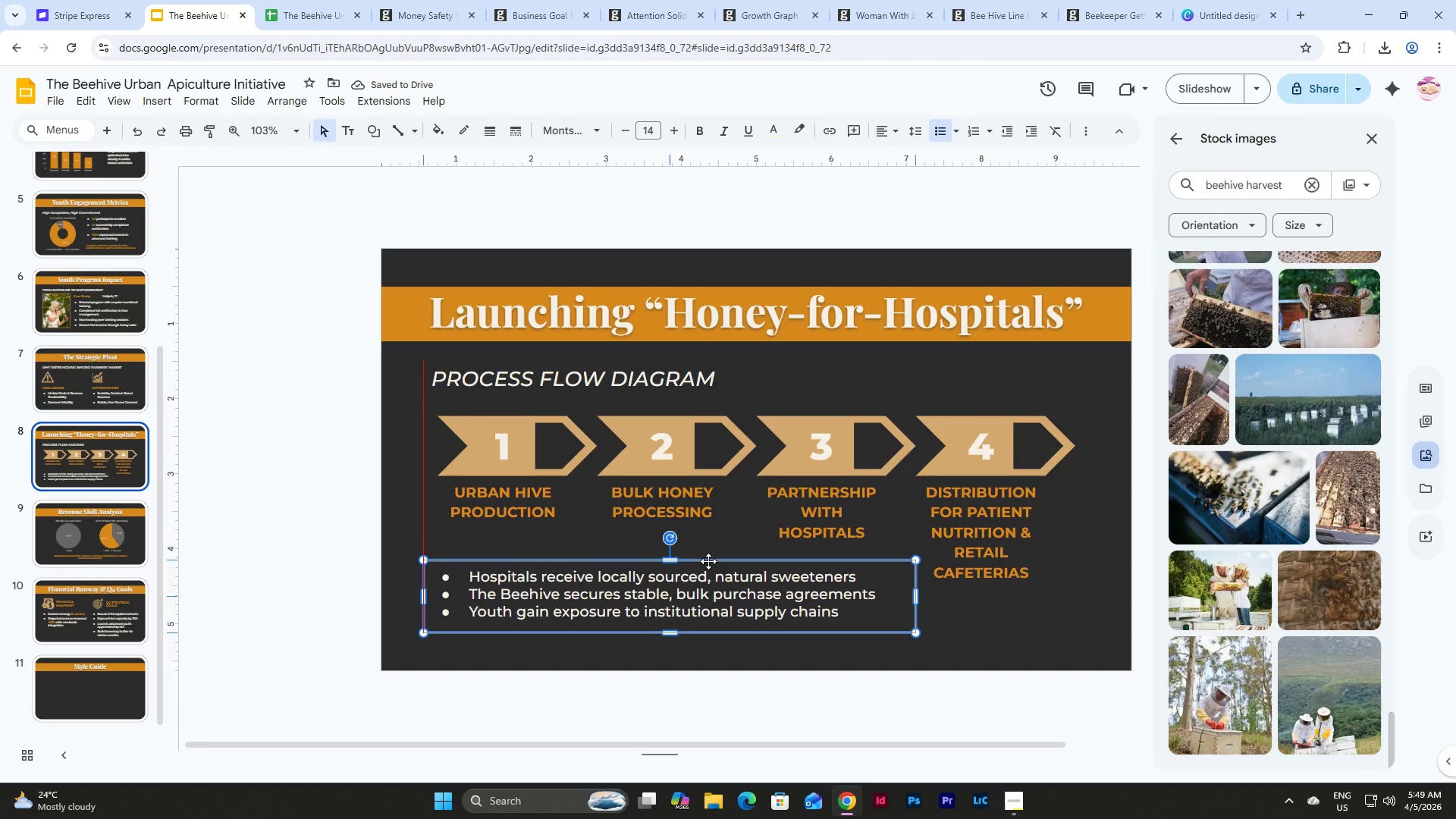 
wait(5.66)
 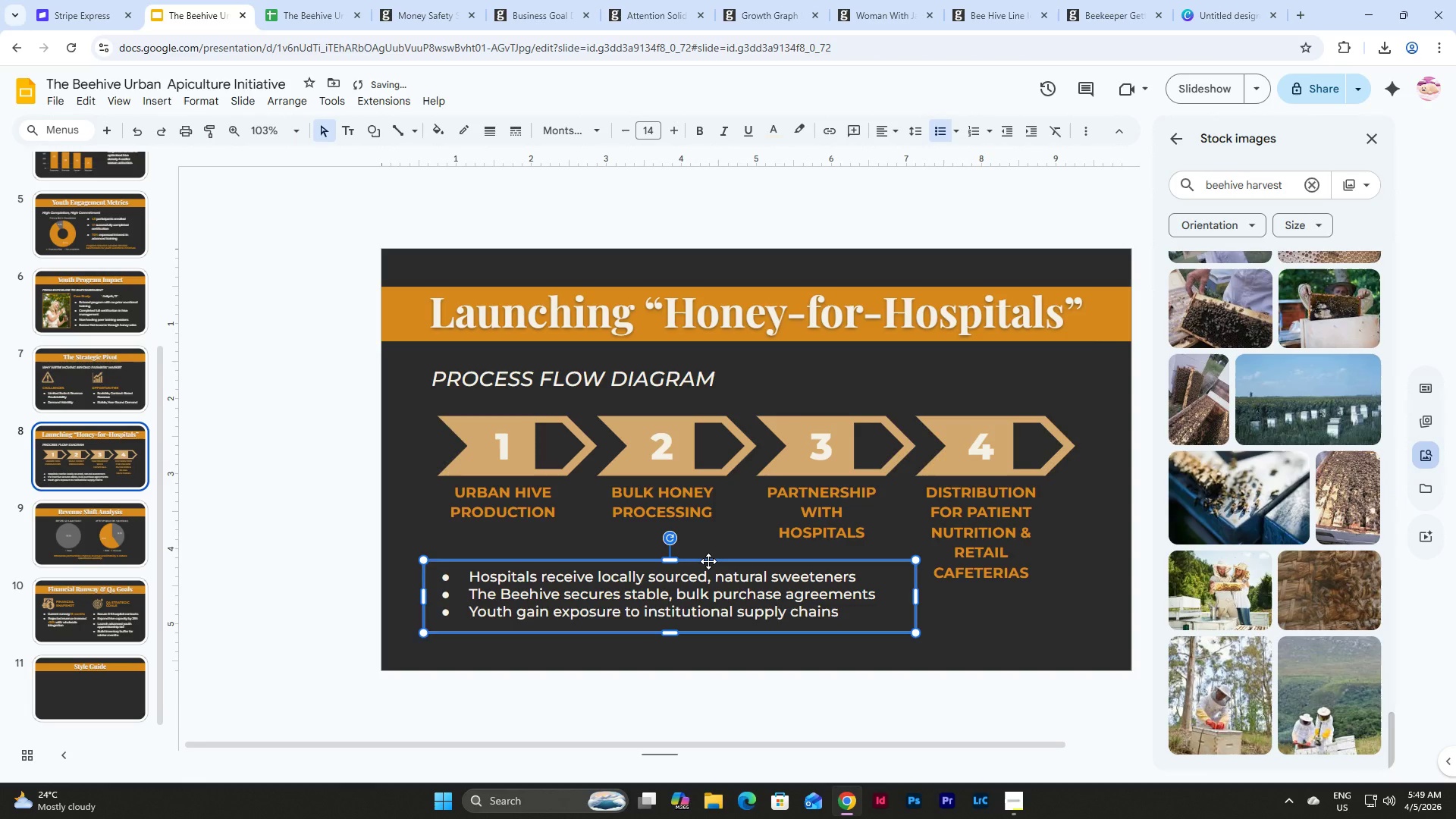 
left_click([708, 561])
 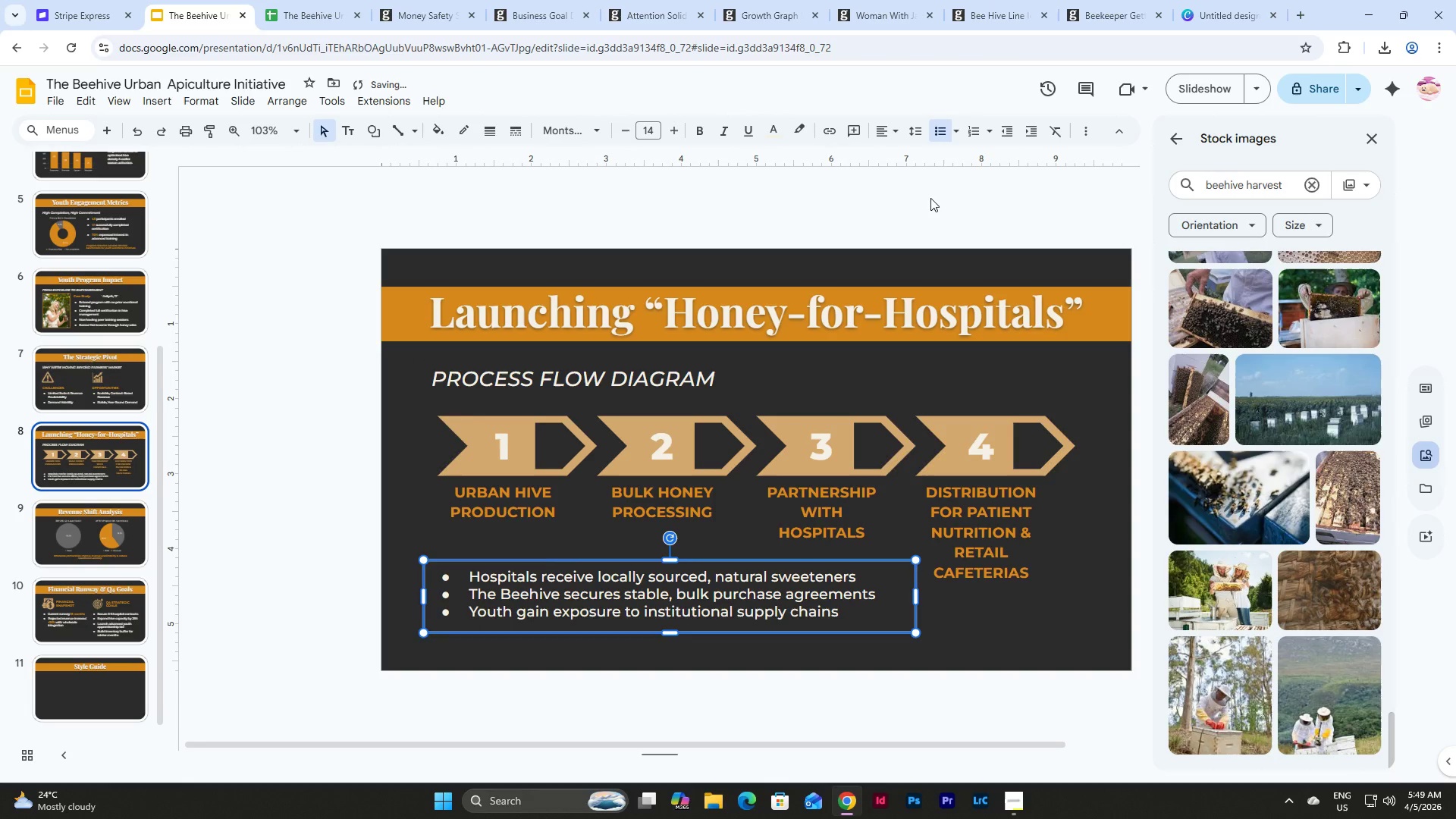 
left_click([888, 130])
 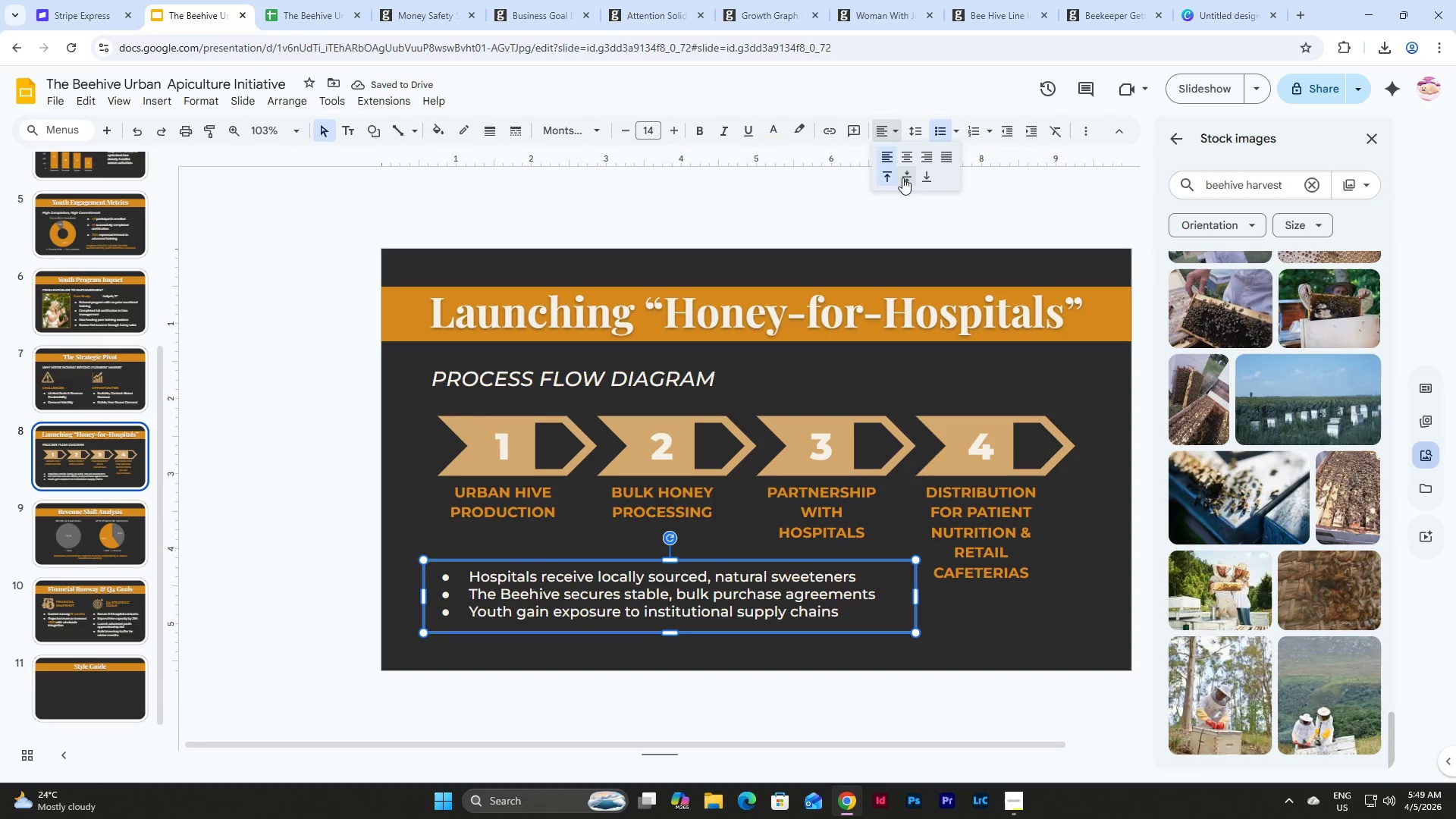 
left_click([902, 179])
 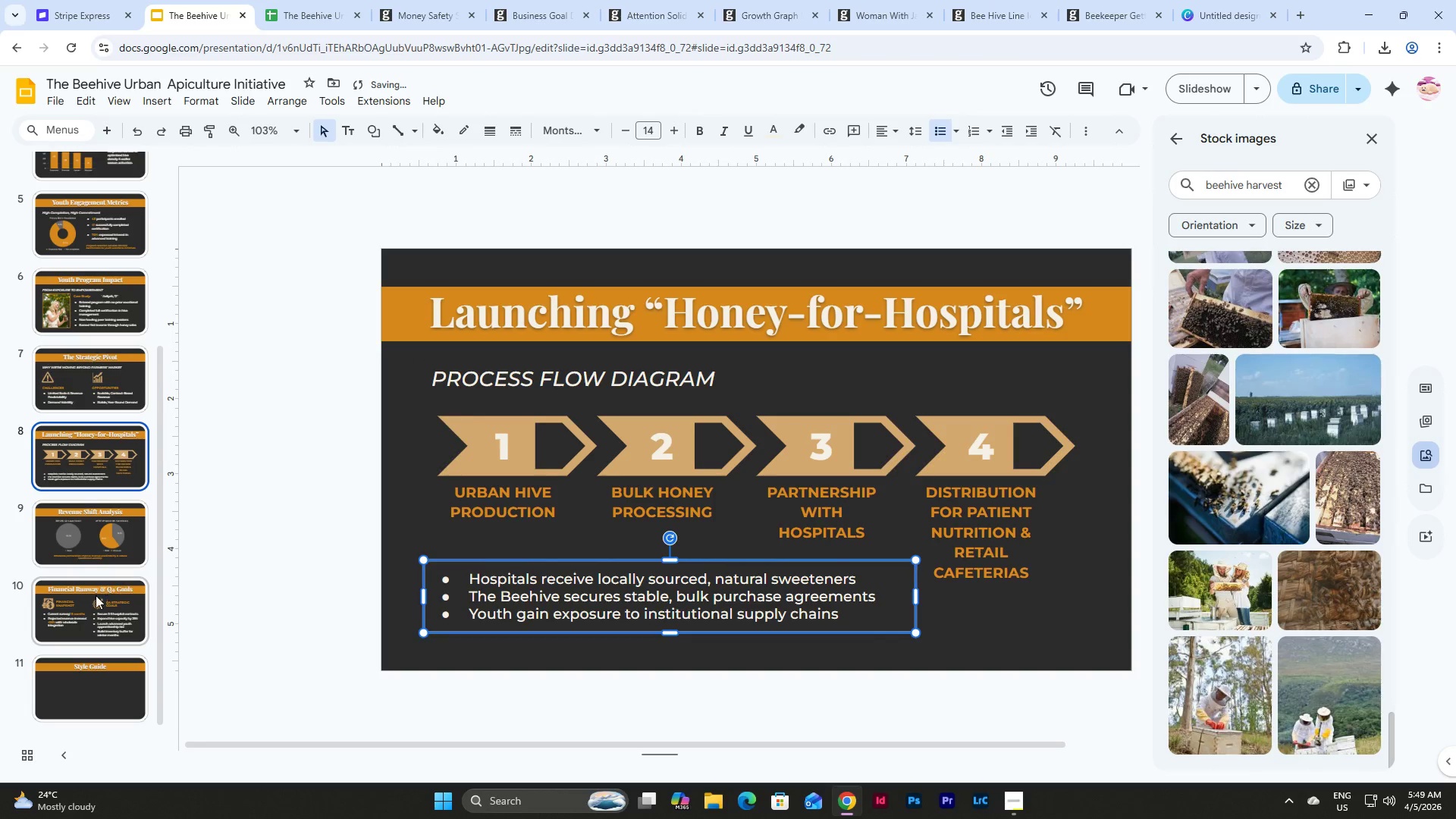 
double_click([101, 544])
 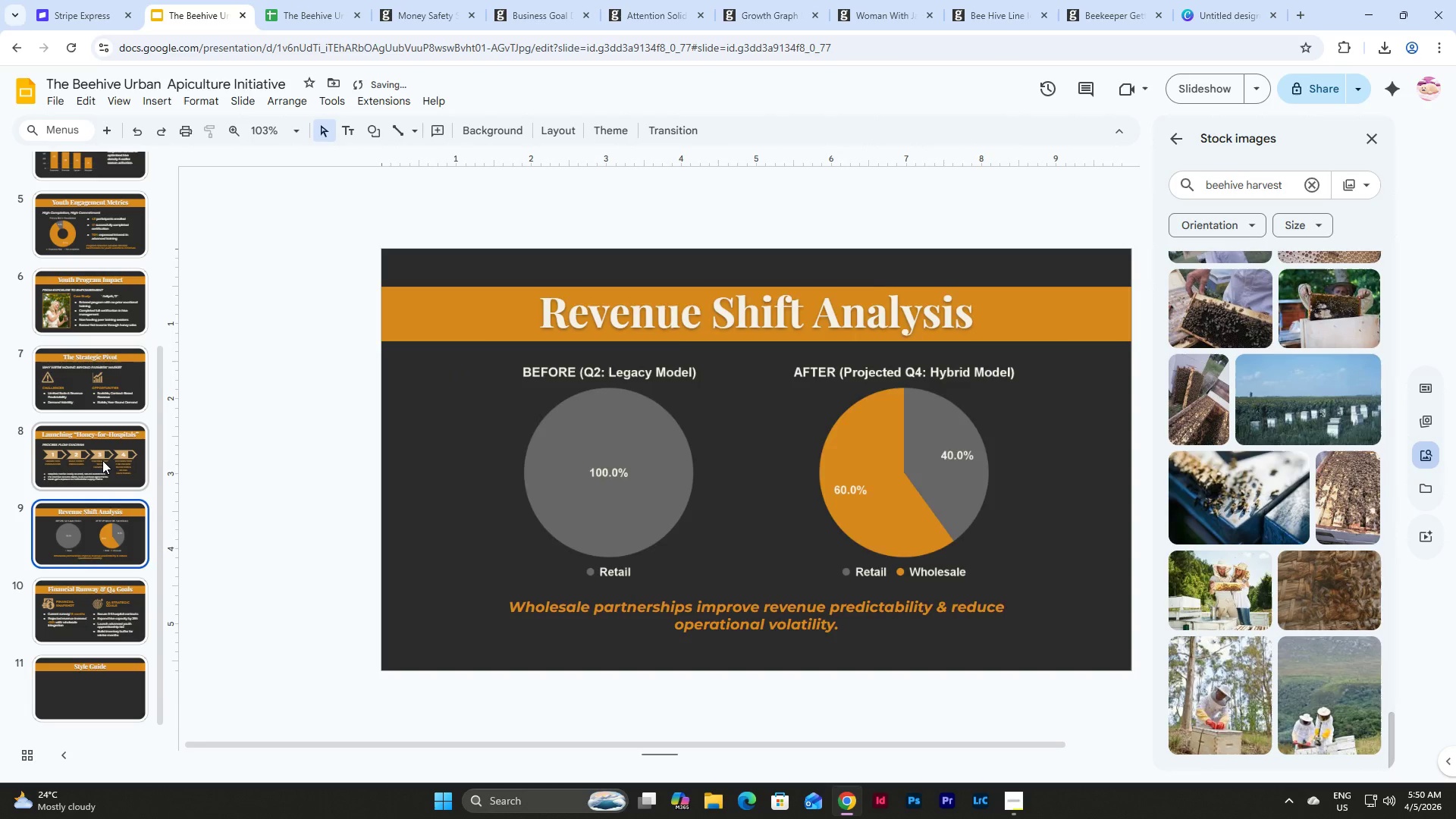 
left_click([102, 460])
 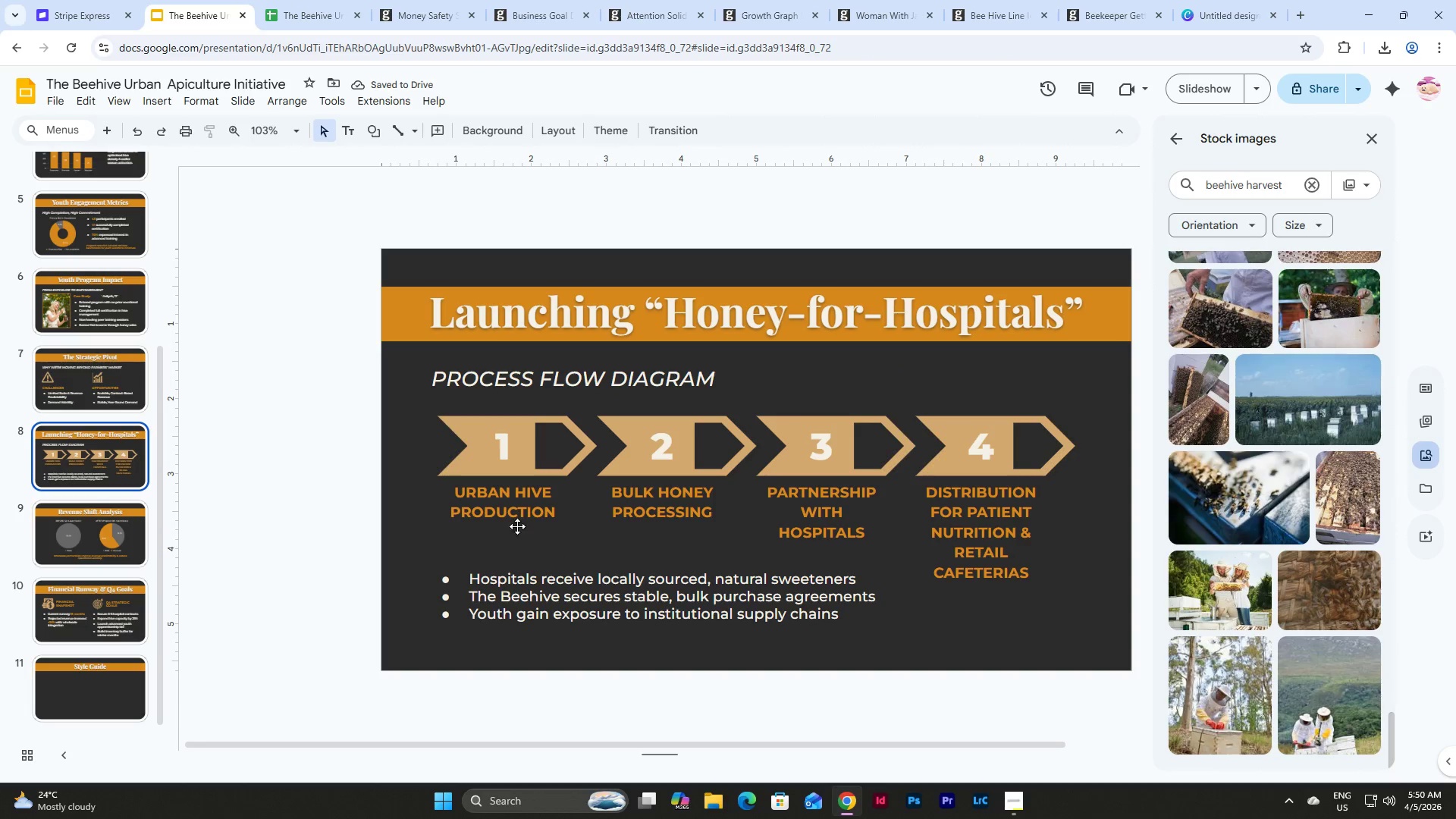 
left_click([522, 512])
 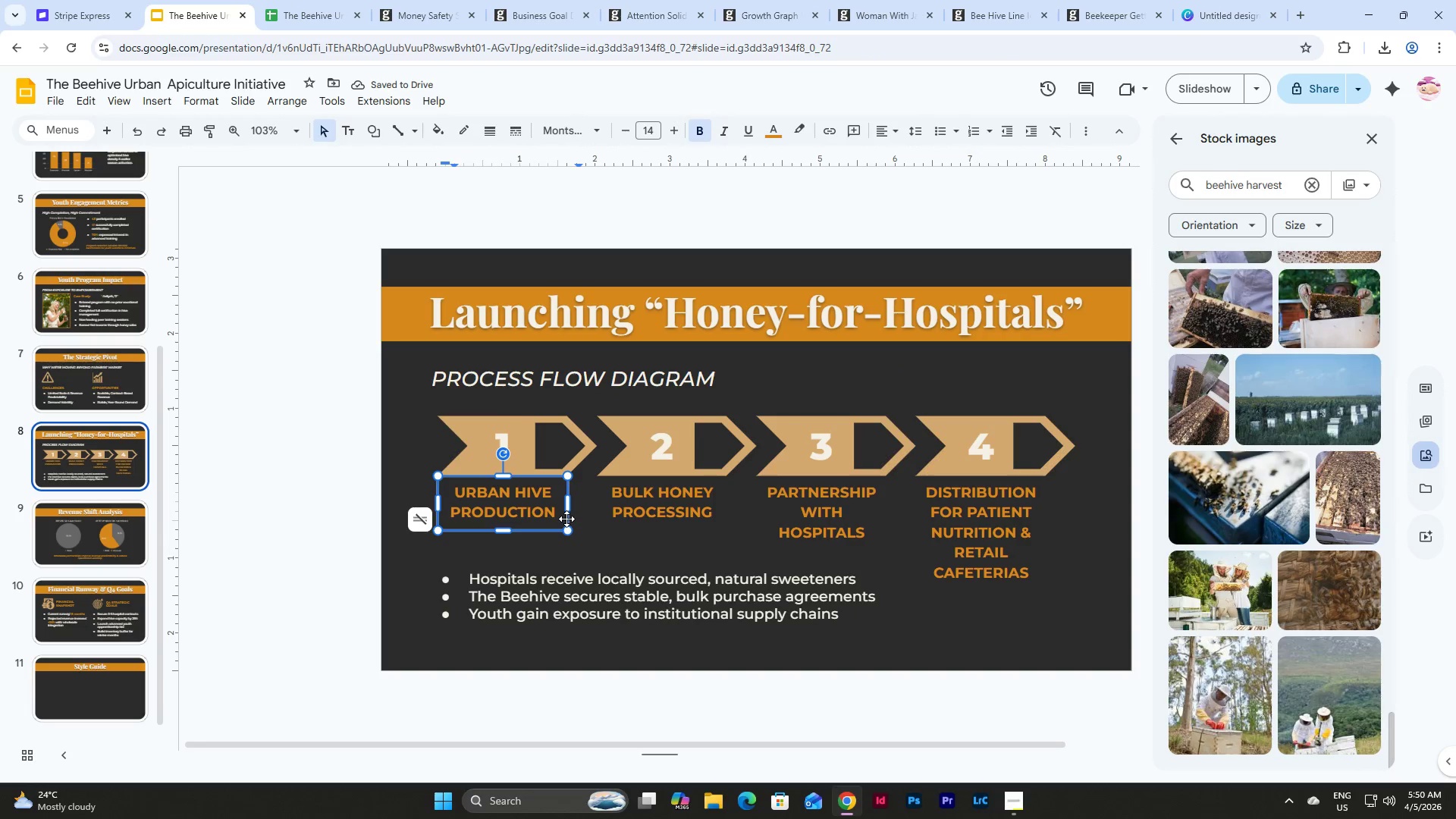 
left_click([566, 519])
 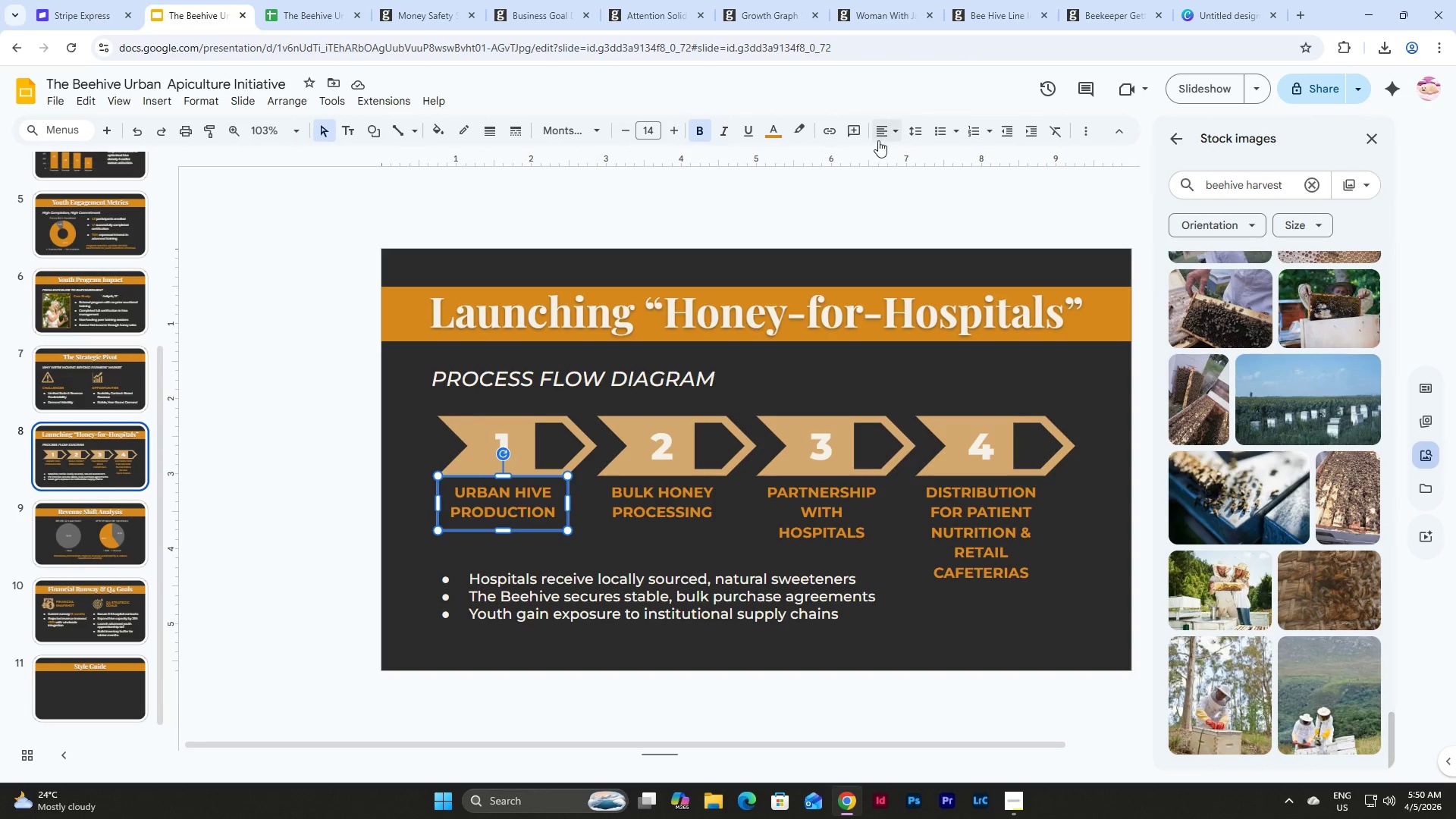 
left_click([886, 128])
 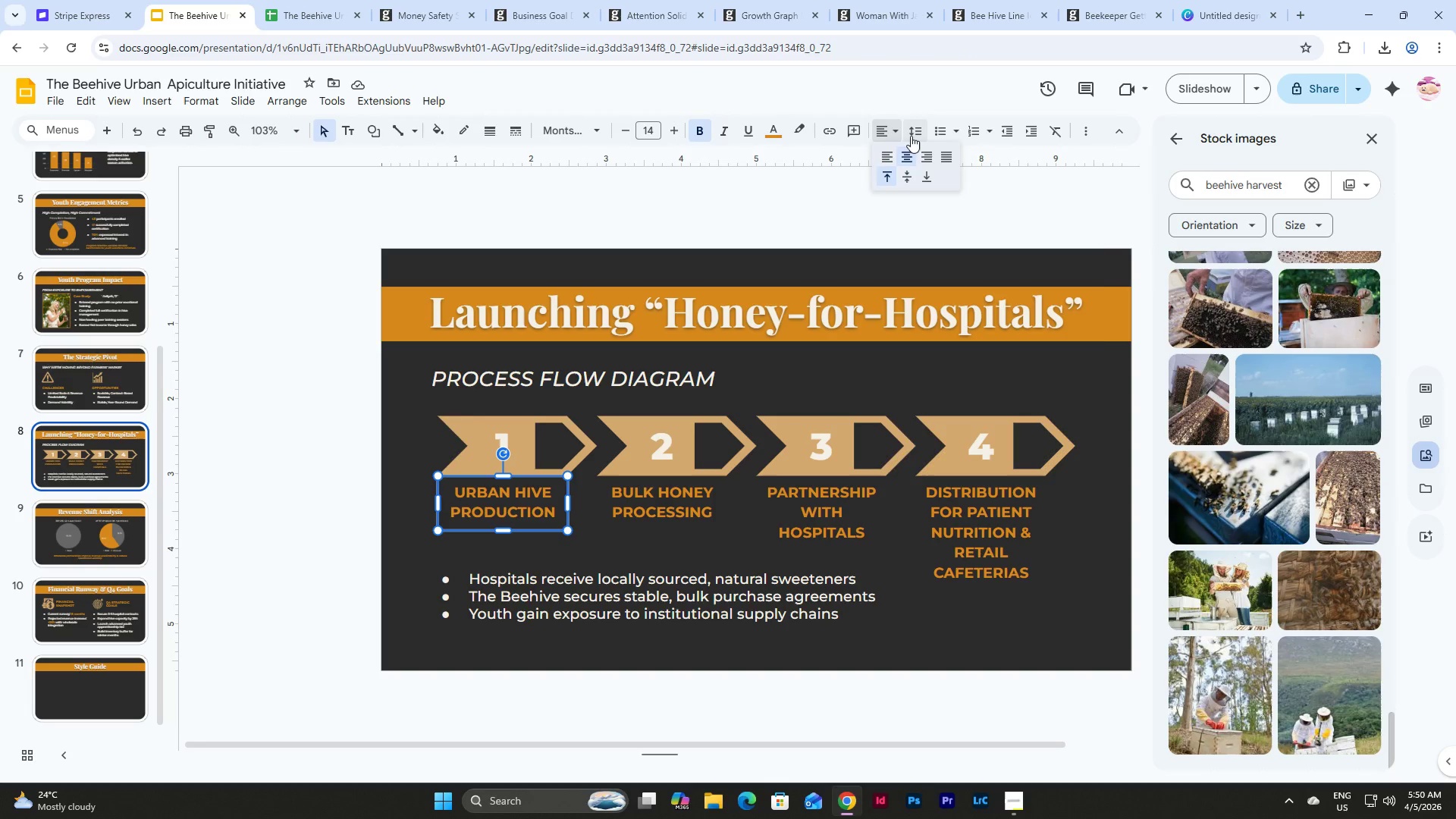 
left_click([912, 135])
 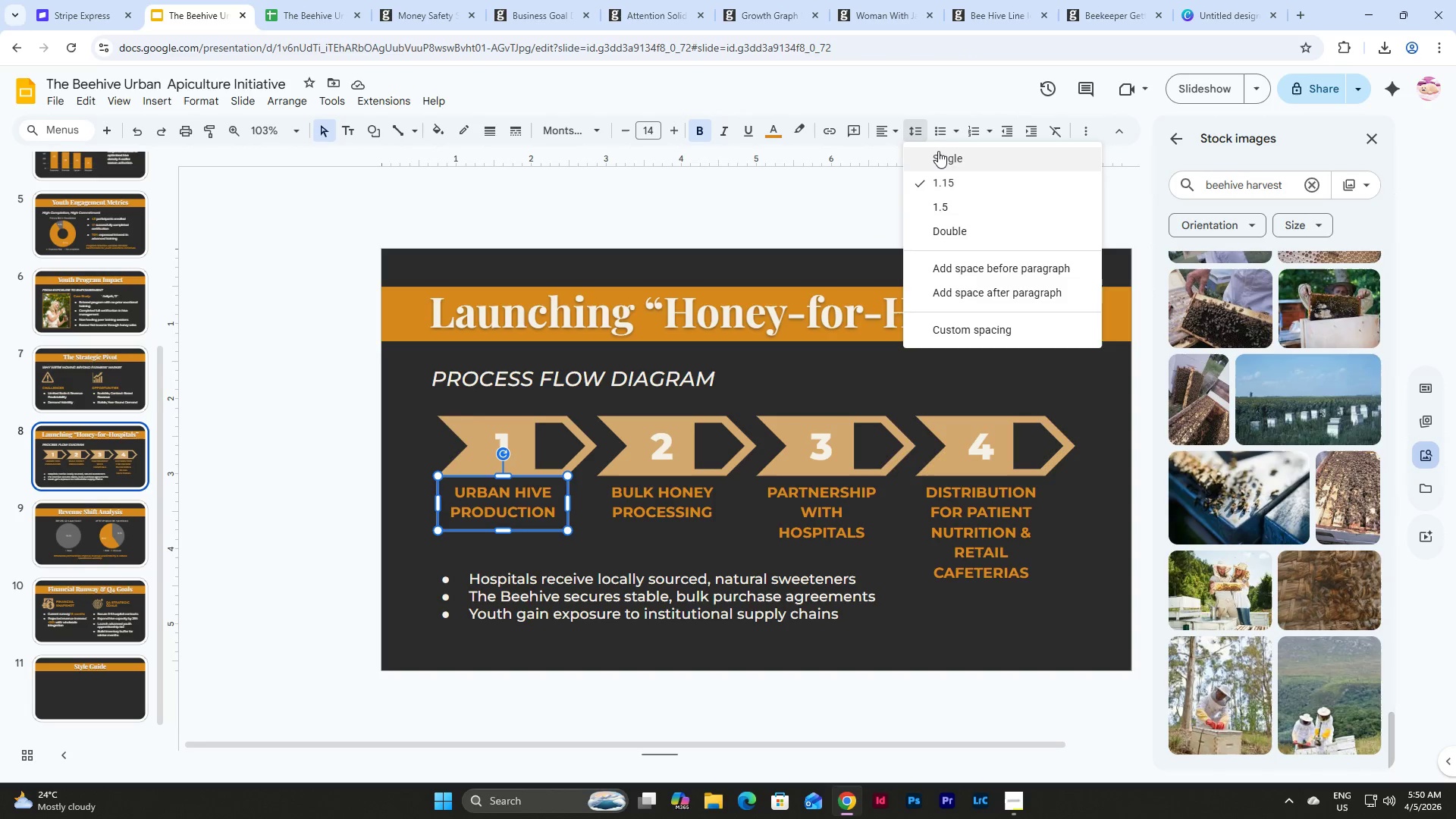 
left_click([938, 151])
 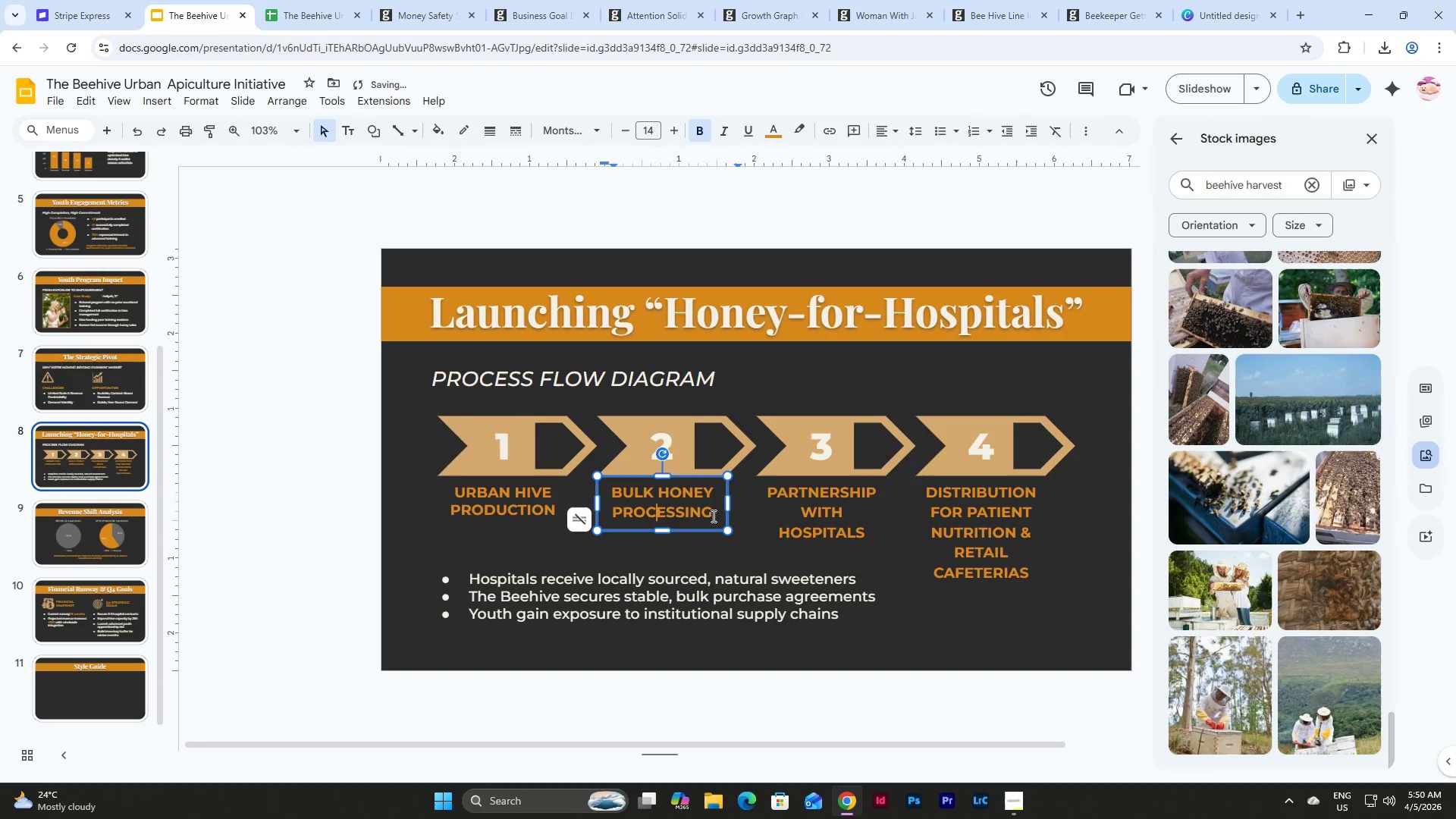 
left_click([699, 528])
 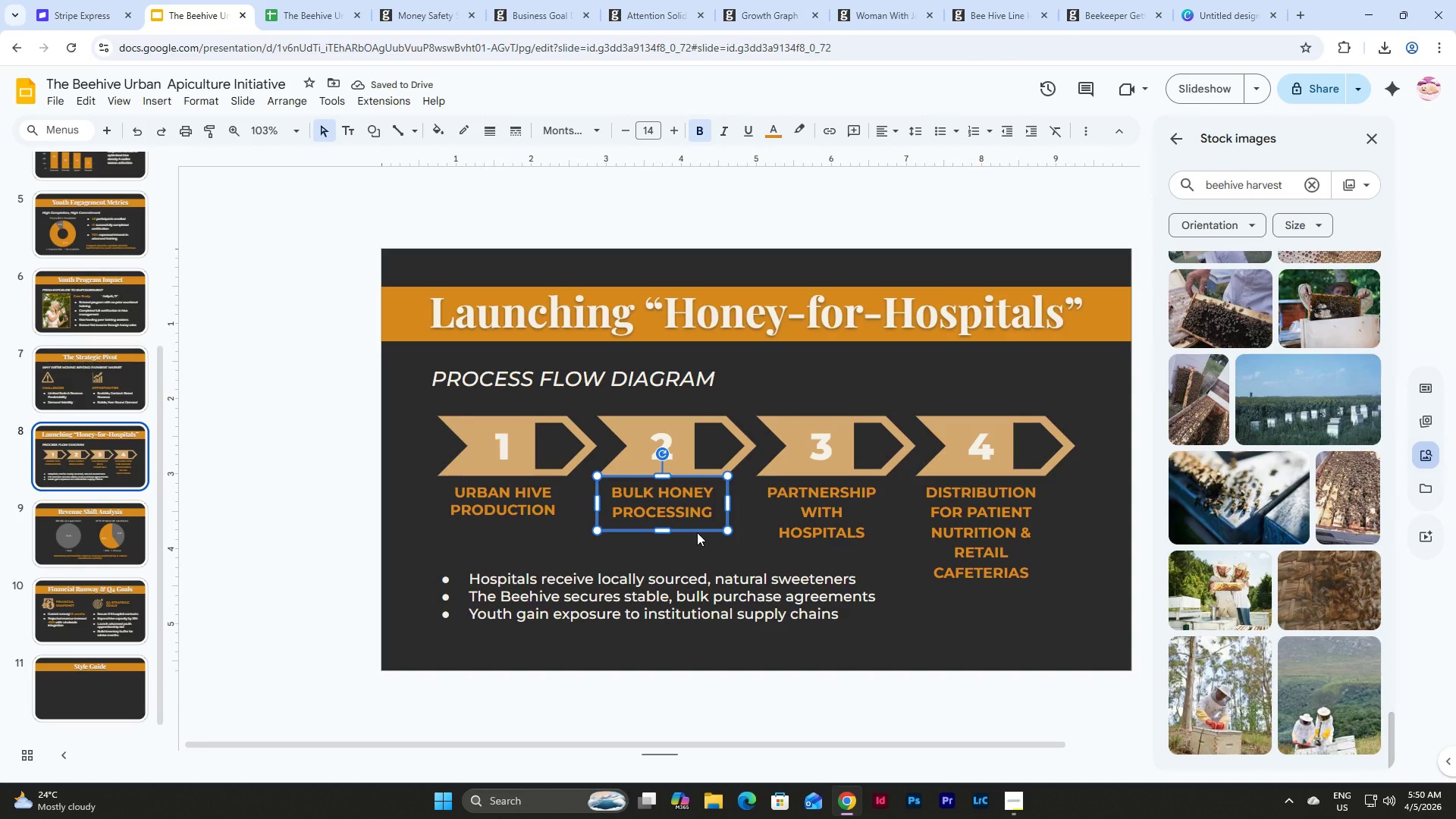 
hold_key(key=ShiftLeft, duration=1.5)
left_click([886, 523])
 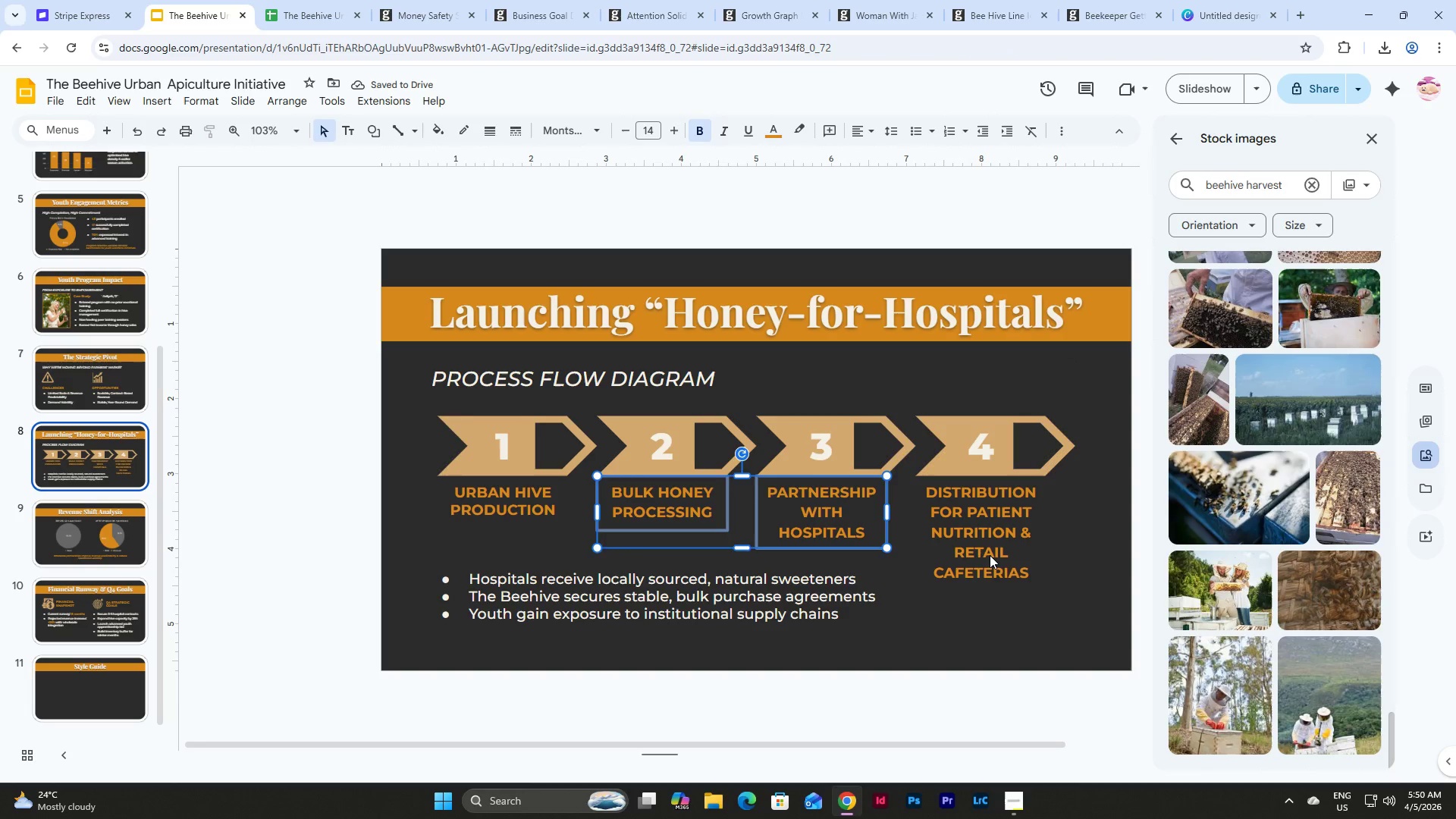 
left_click([990, 555])
 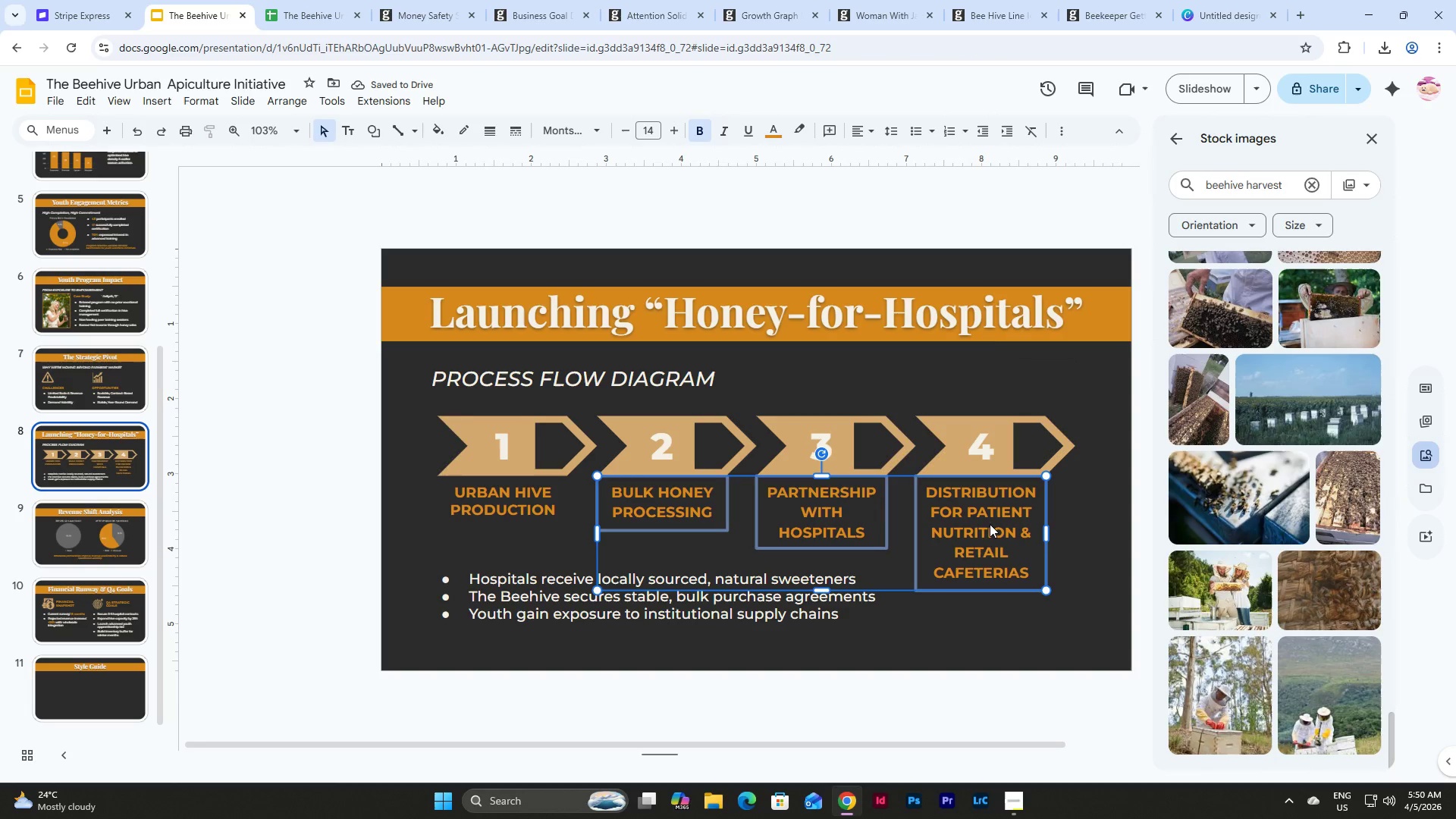 
key(Shift+ShiftLeft)
 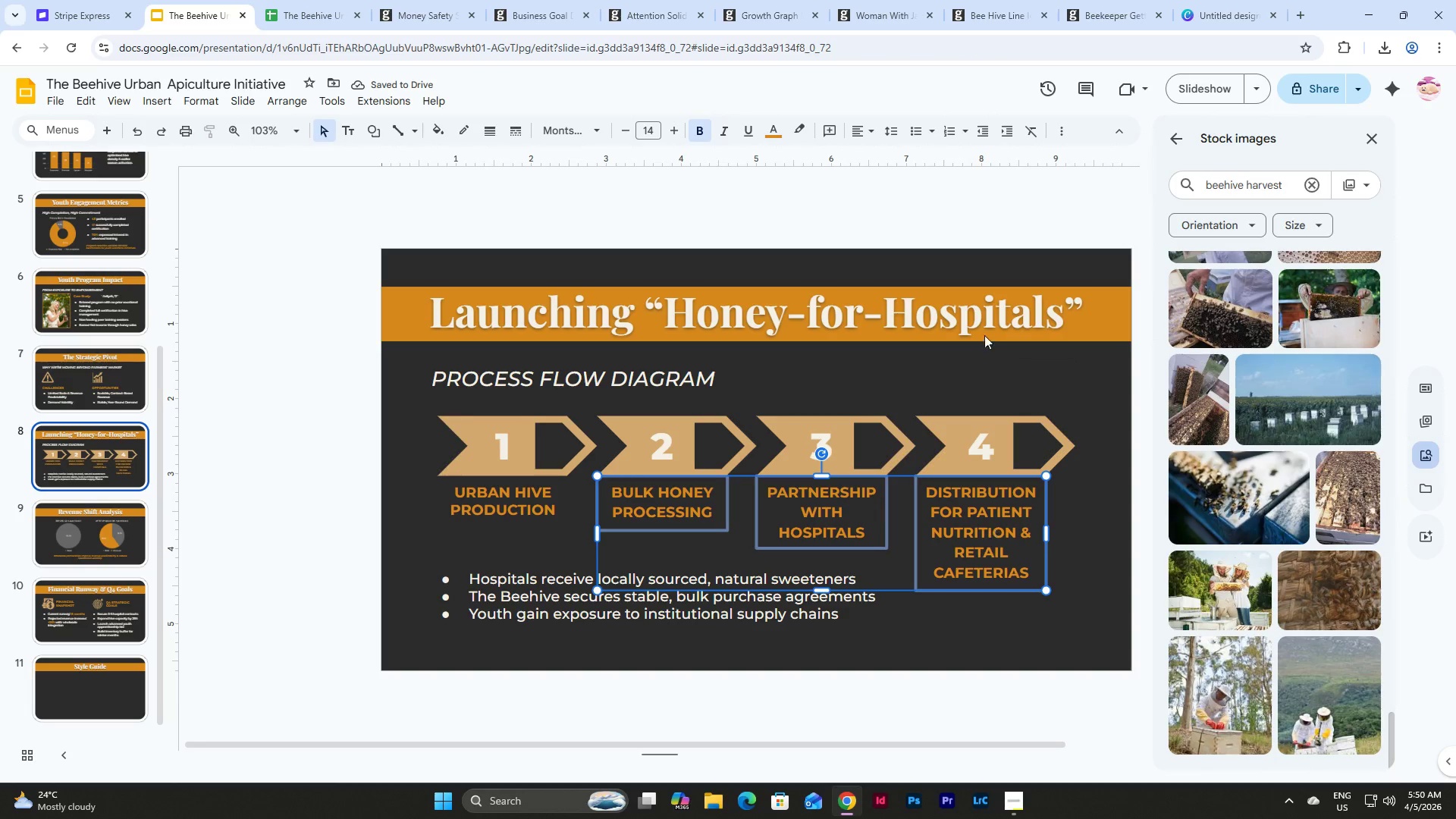 
key(Shift+ShiftLeft)
 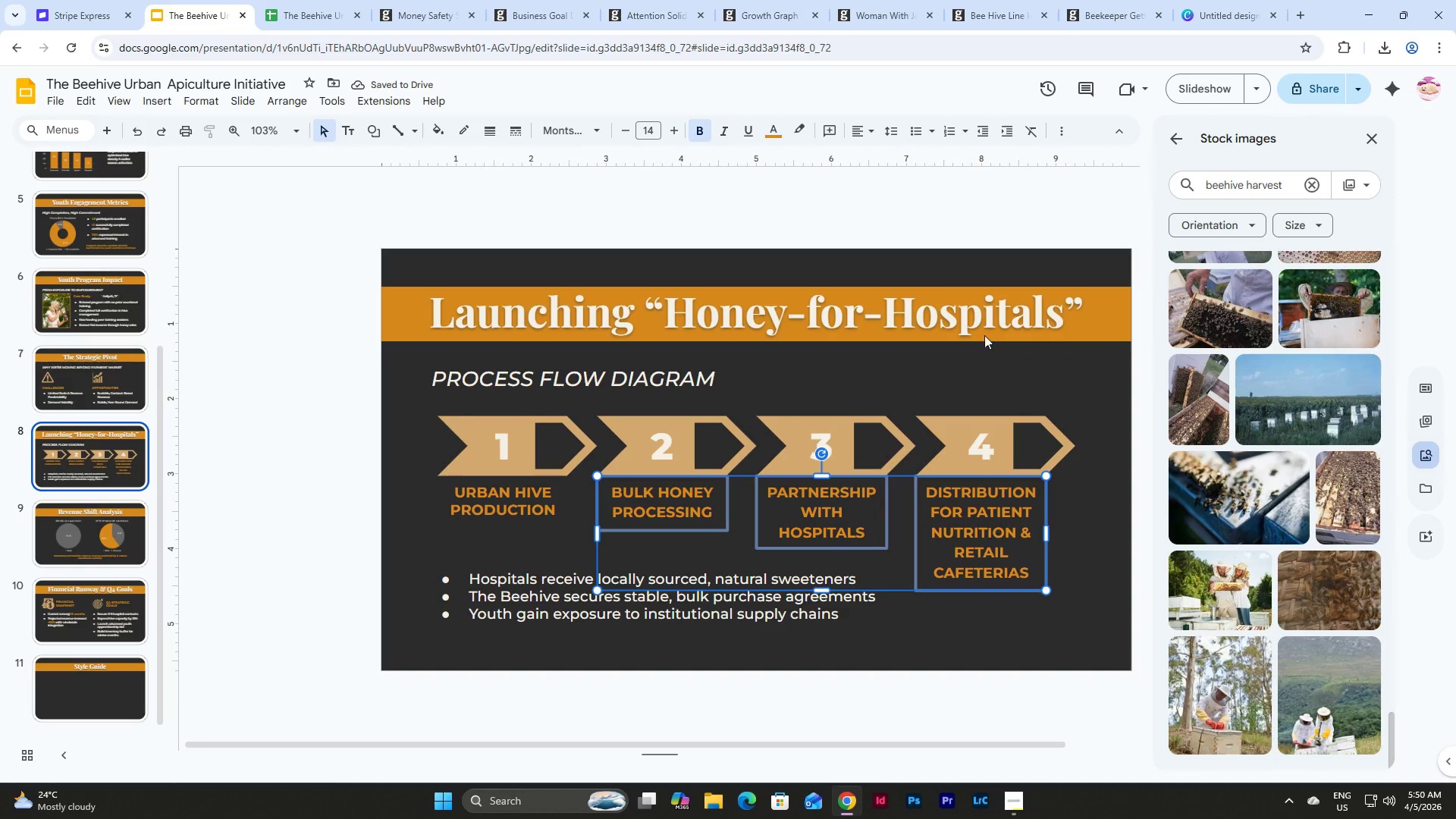 
key(Shift+ShiftLeft)
 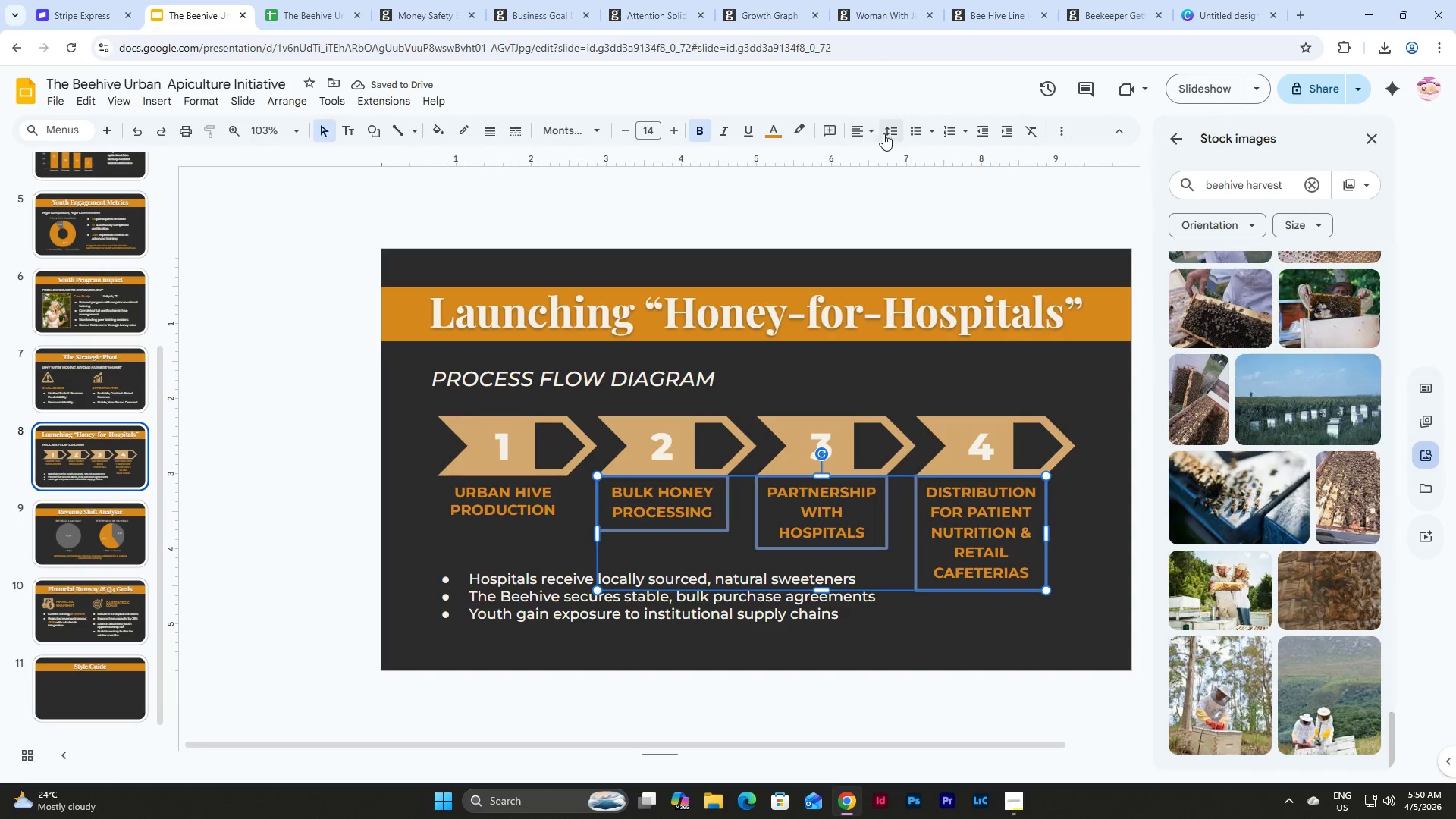 
left_click([892, 127])
 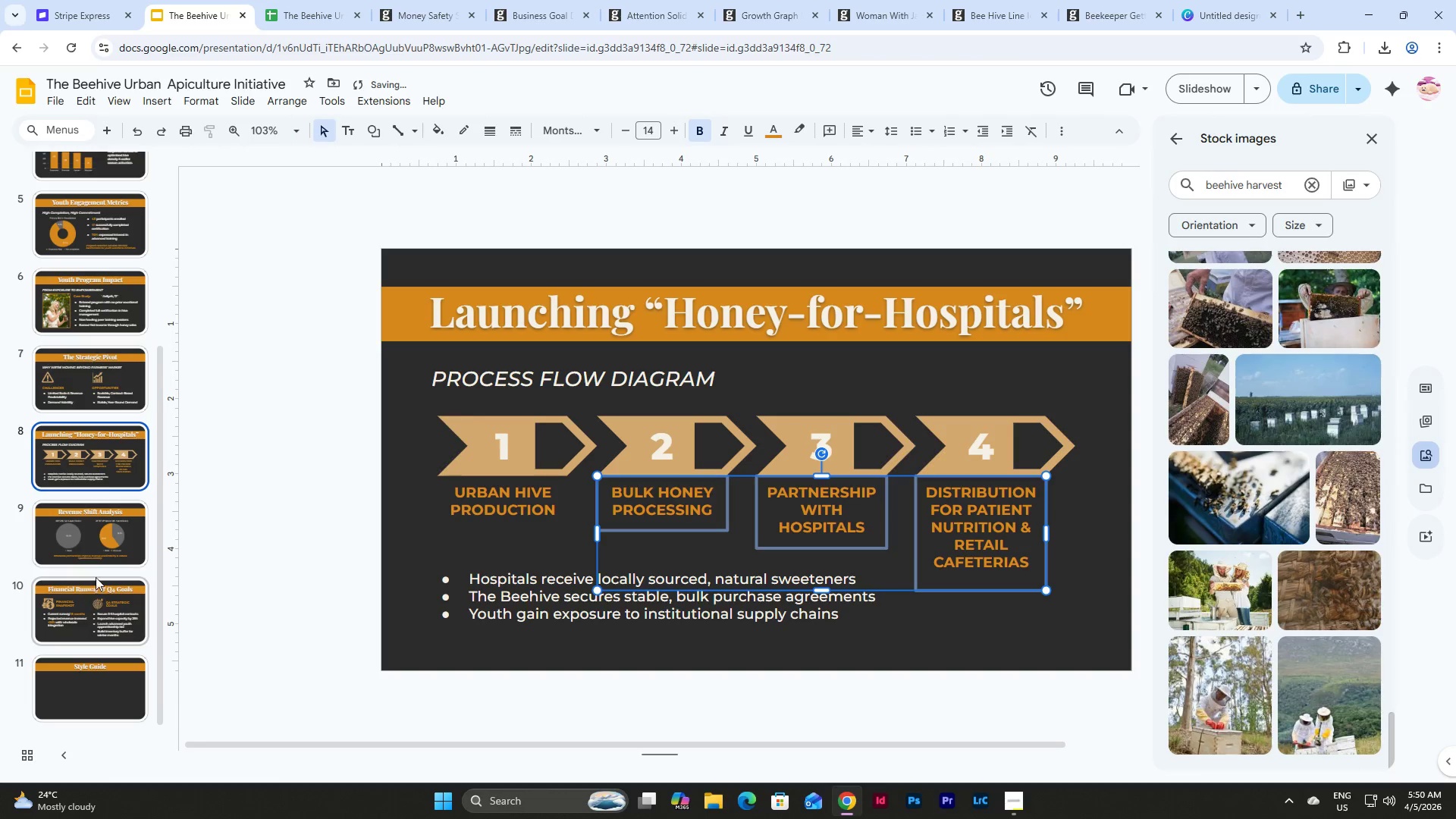 
left_click([77, 447])
 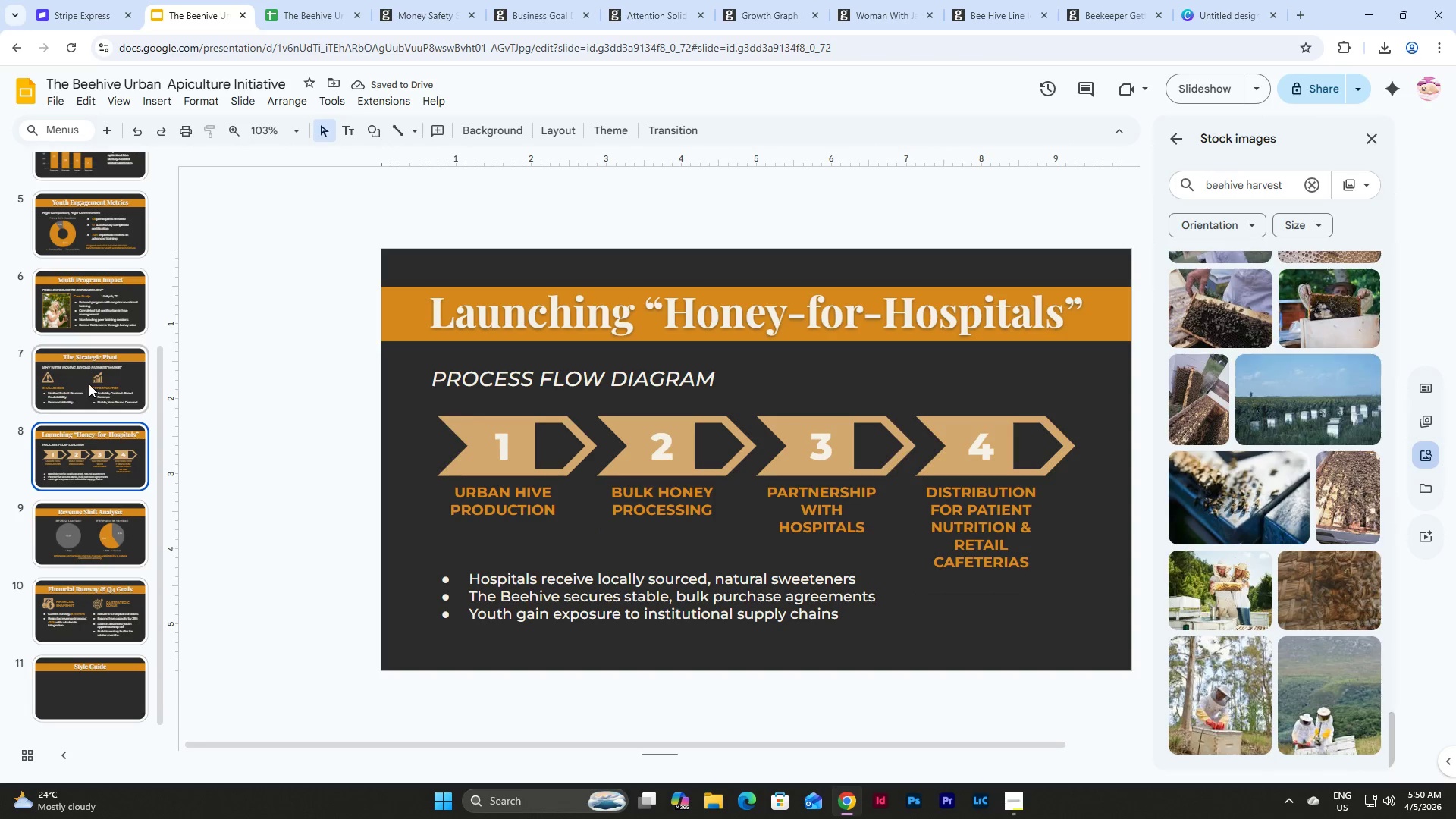 
left_click([89, 383])
 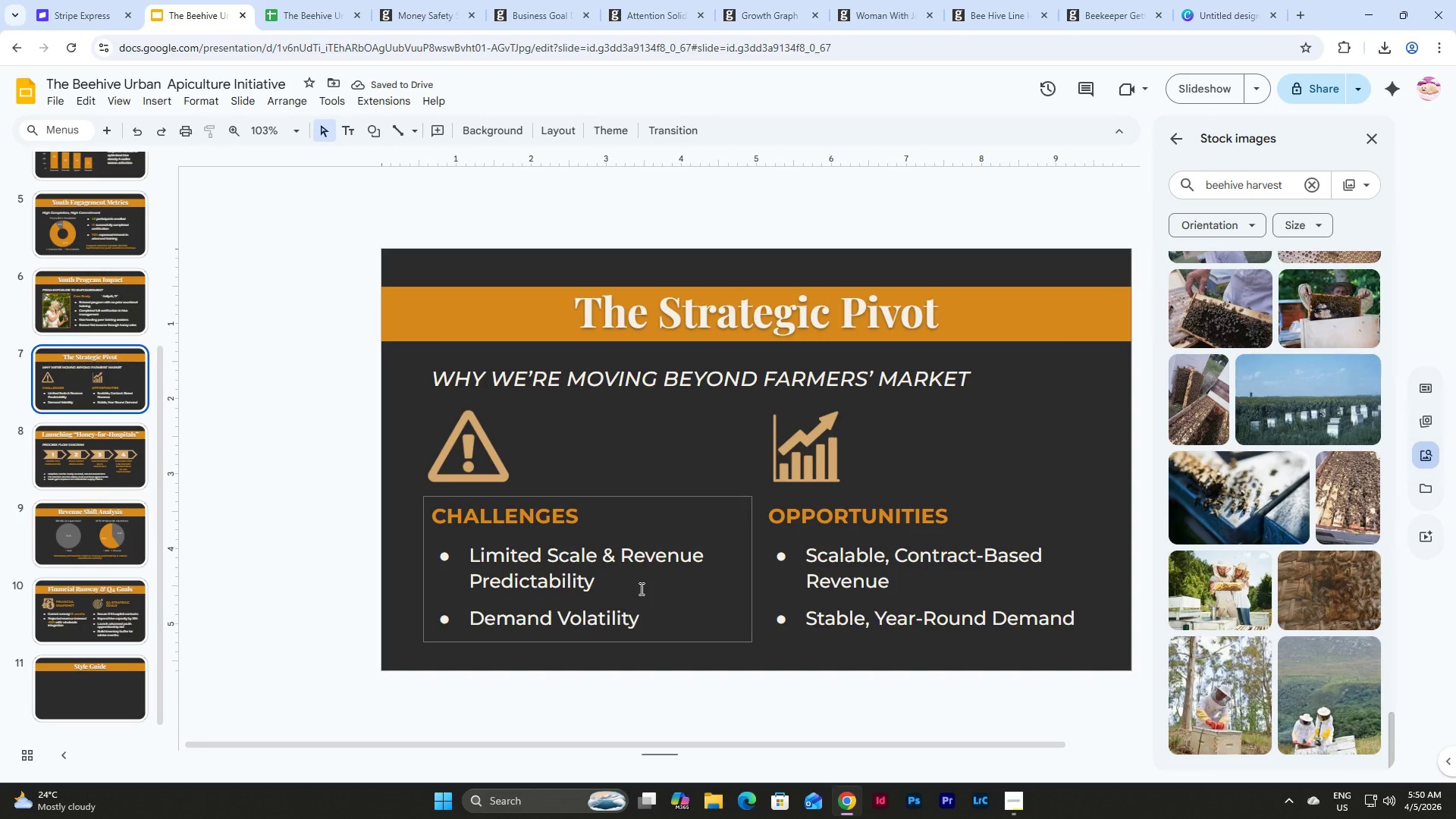 
hold_key(key=ShiftLeft, duration=1.25)
left_click([679, 493])
 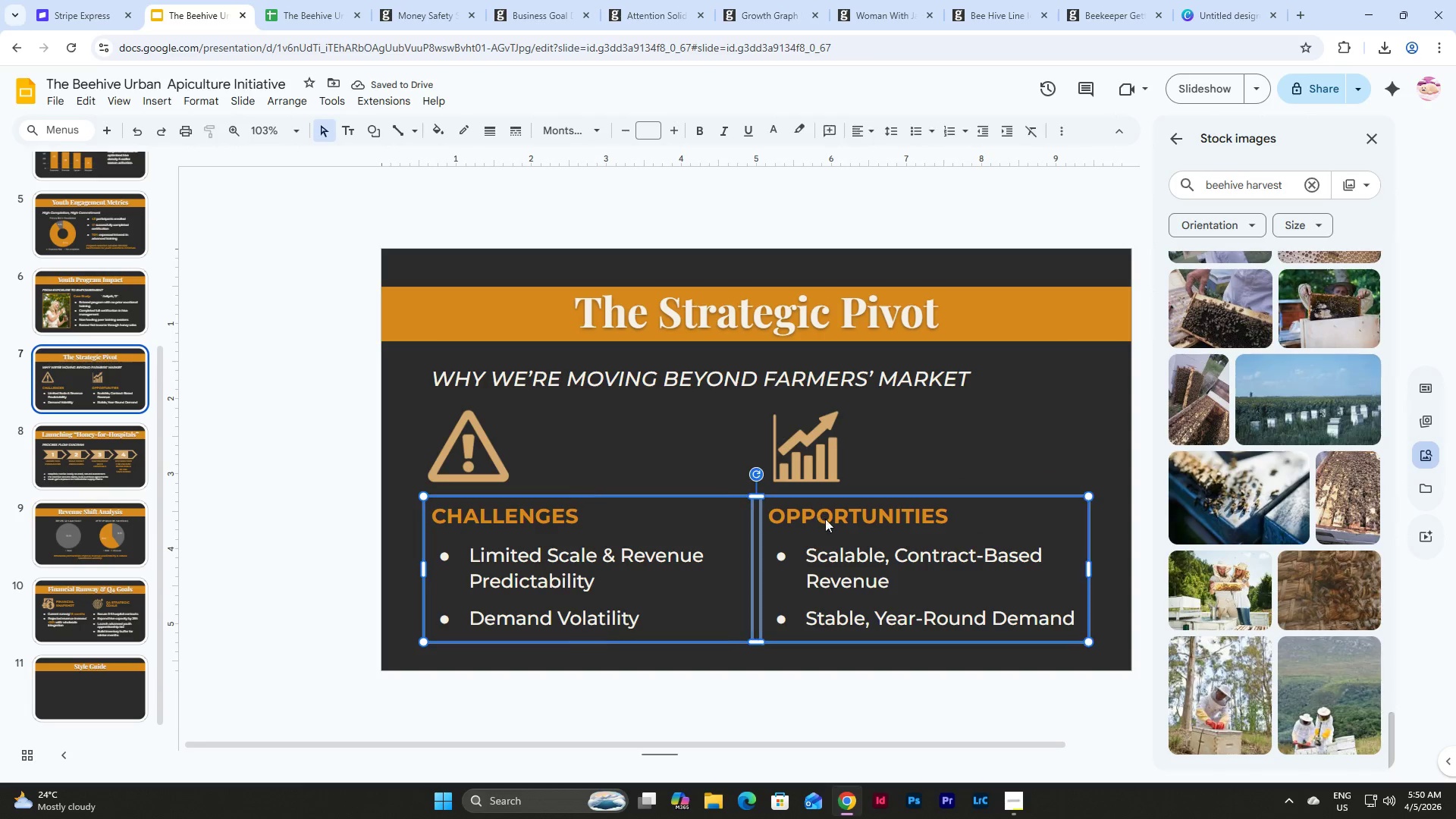 
left_click([825, 519])
 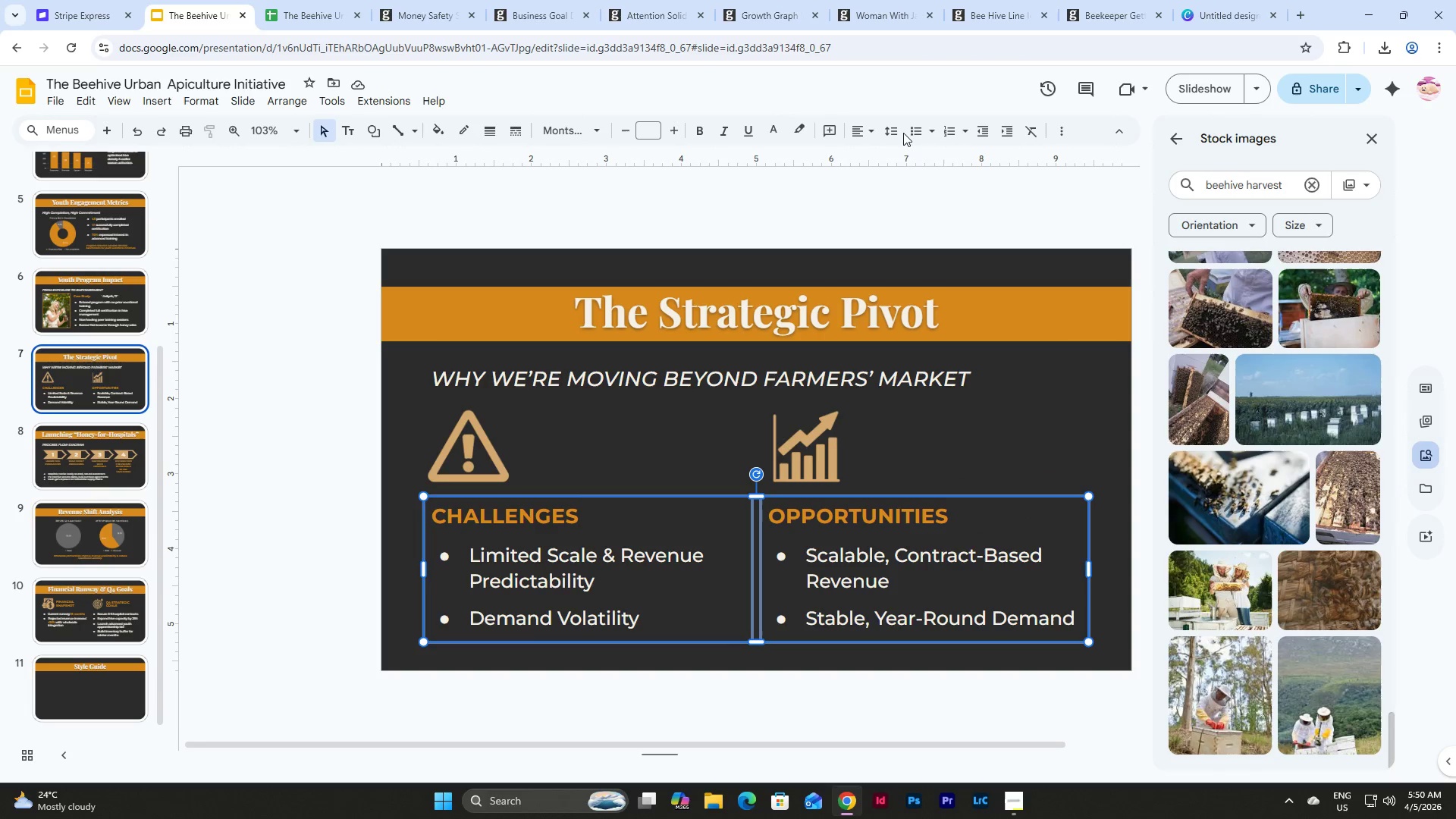 
left_click([888, 134])
 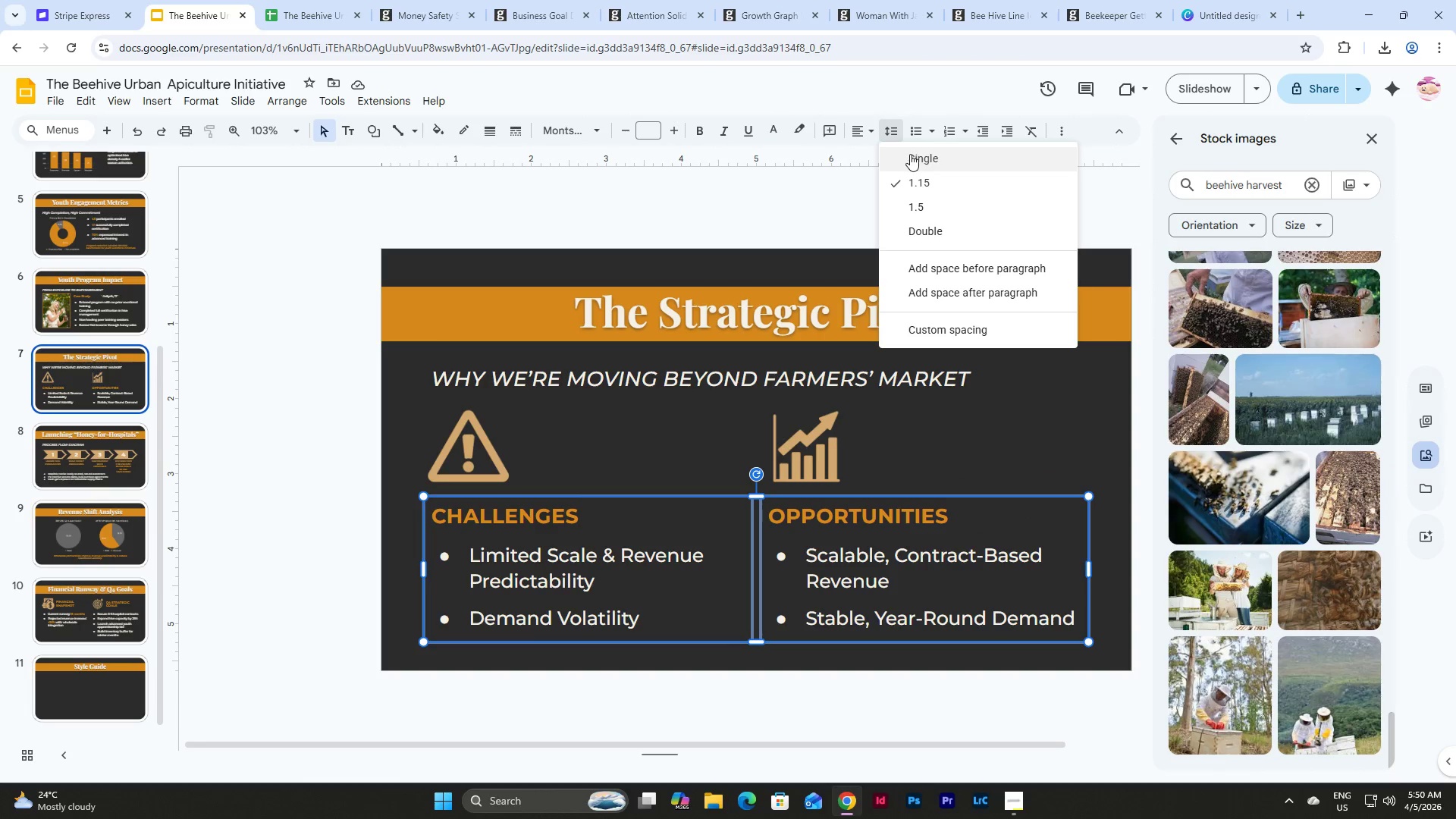 
left_click([910, 154])
 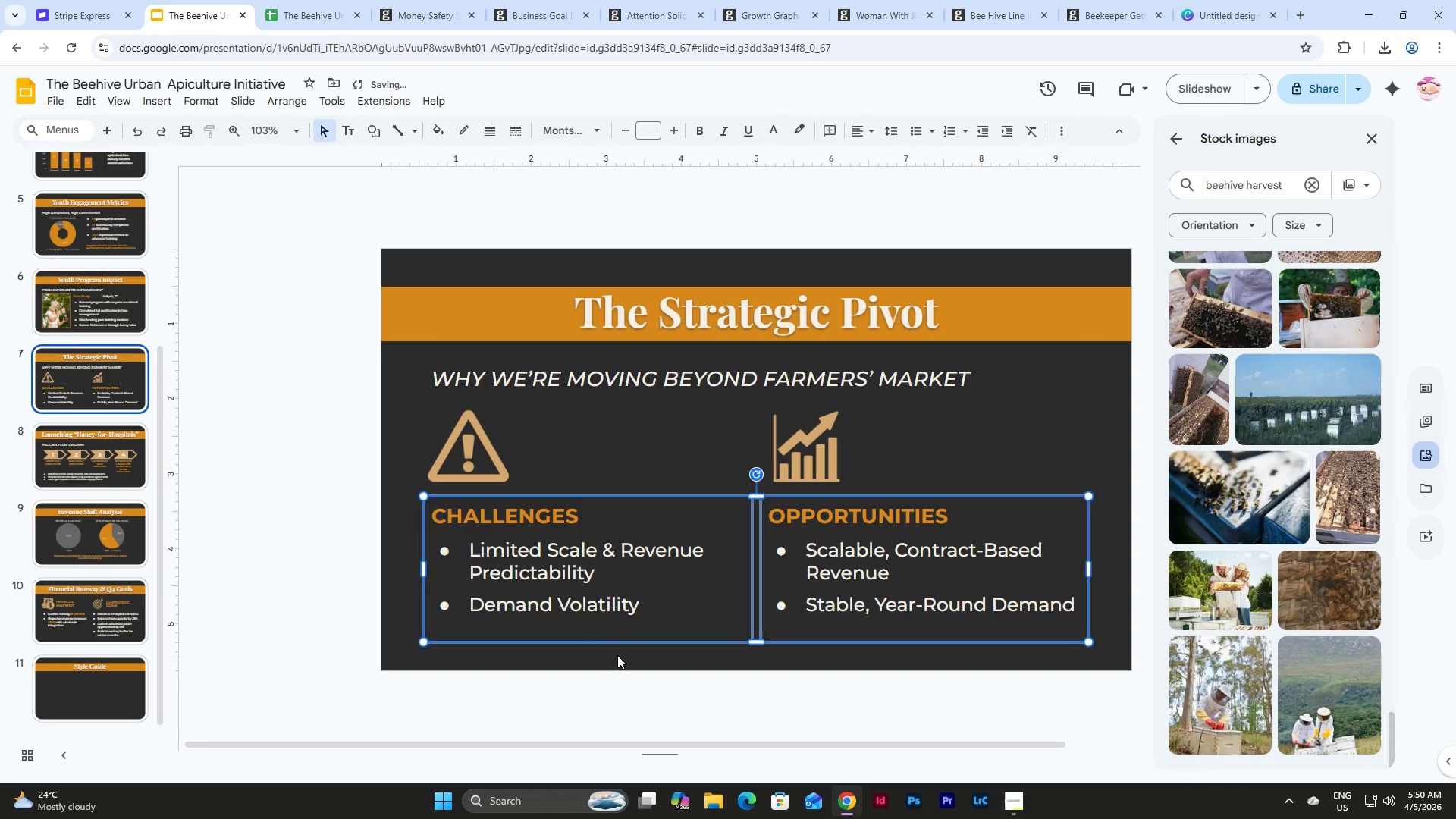 
double_click([628, 574])
 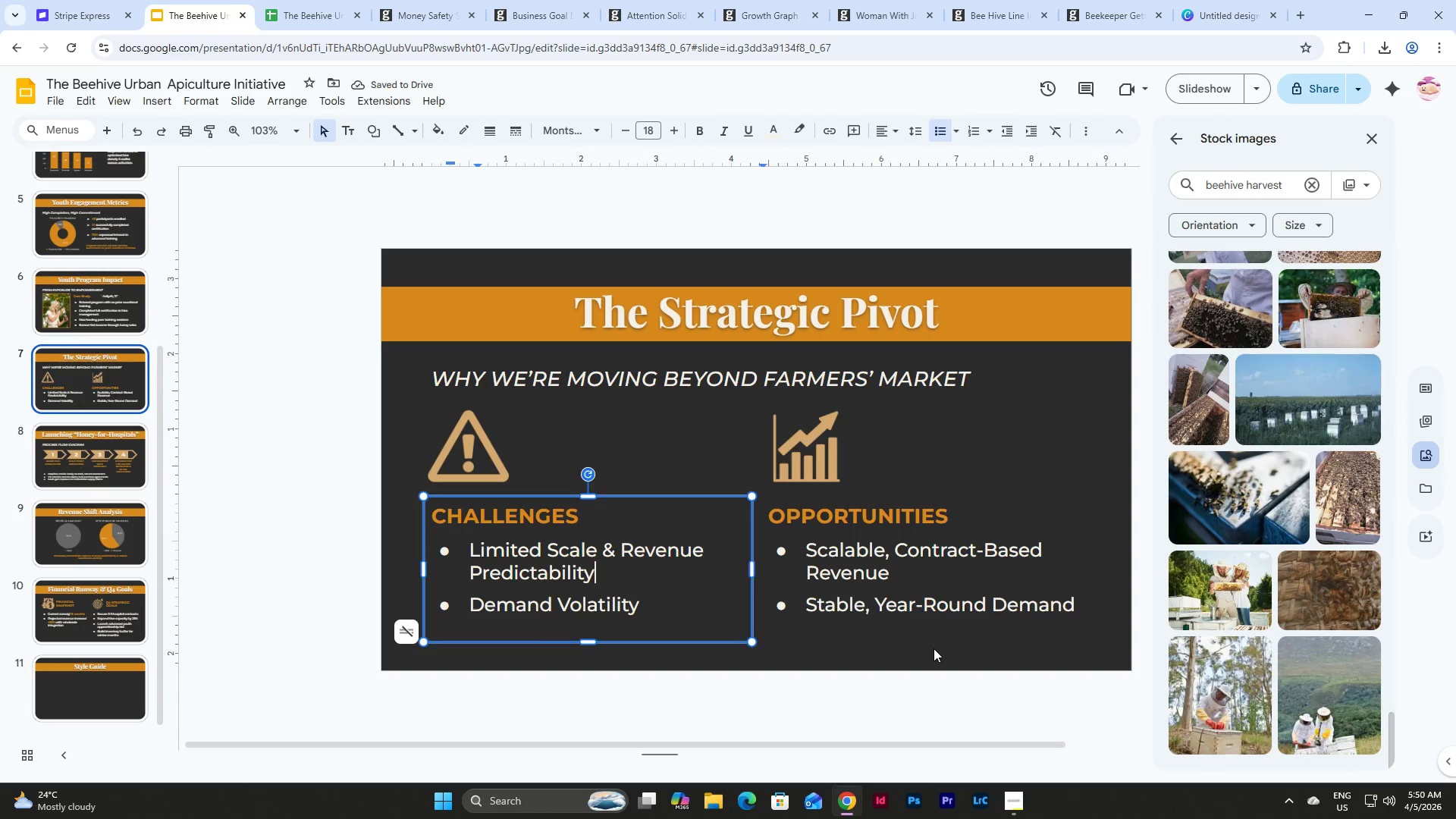 
hold_key(key=ShiftLeft, duration=0.33)
 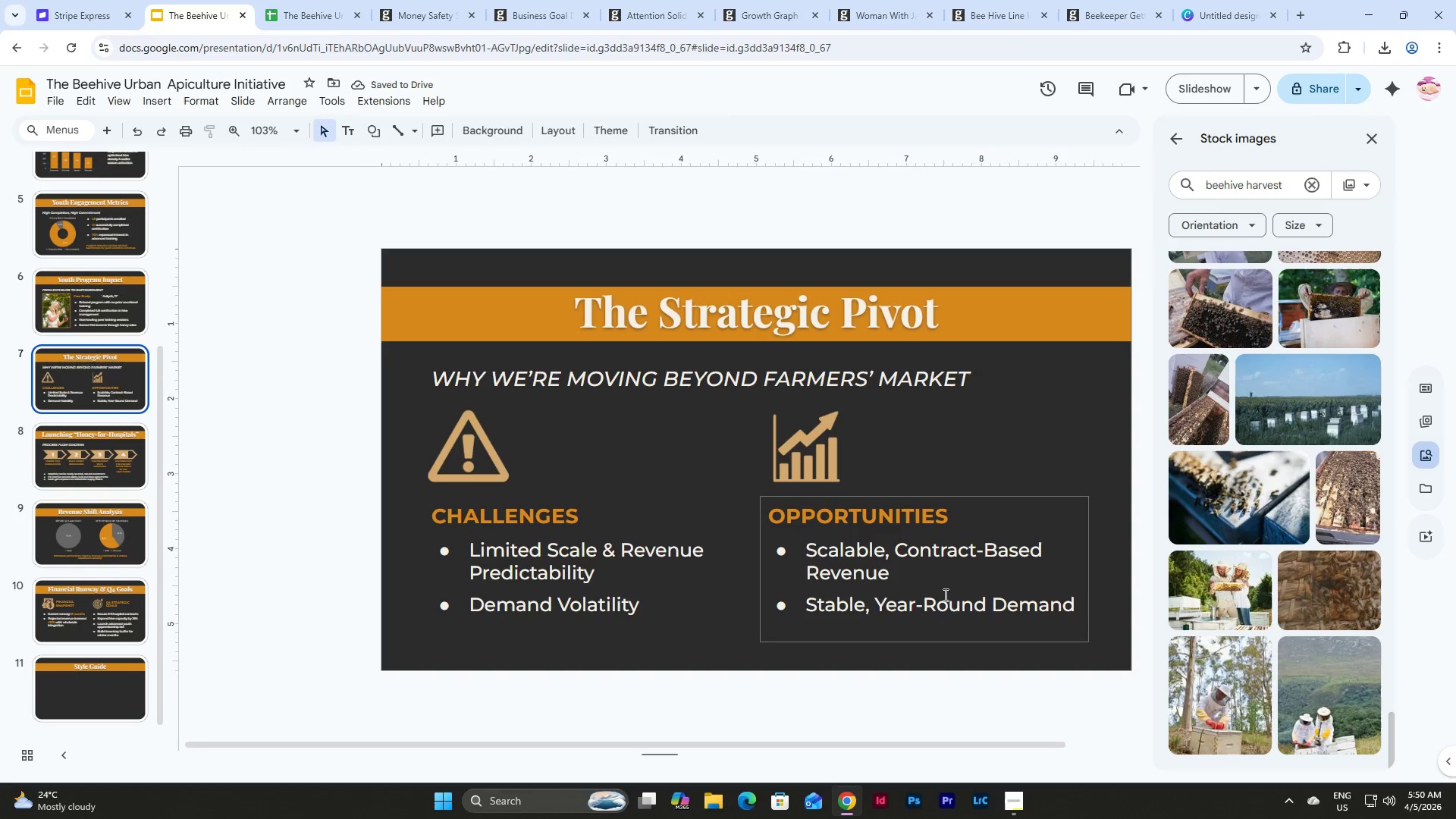 
left_click([944, 595])
 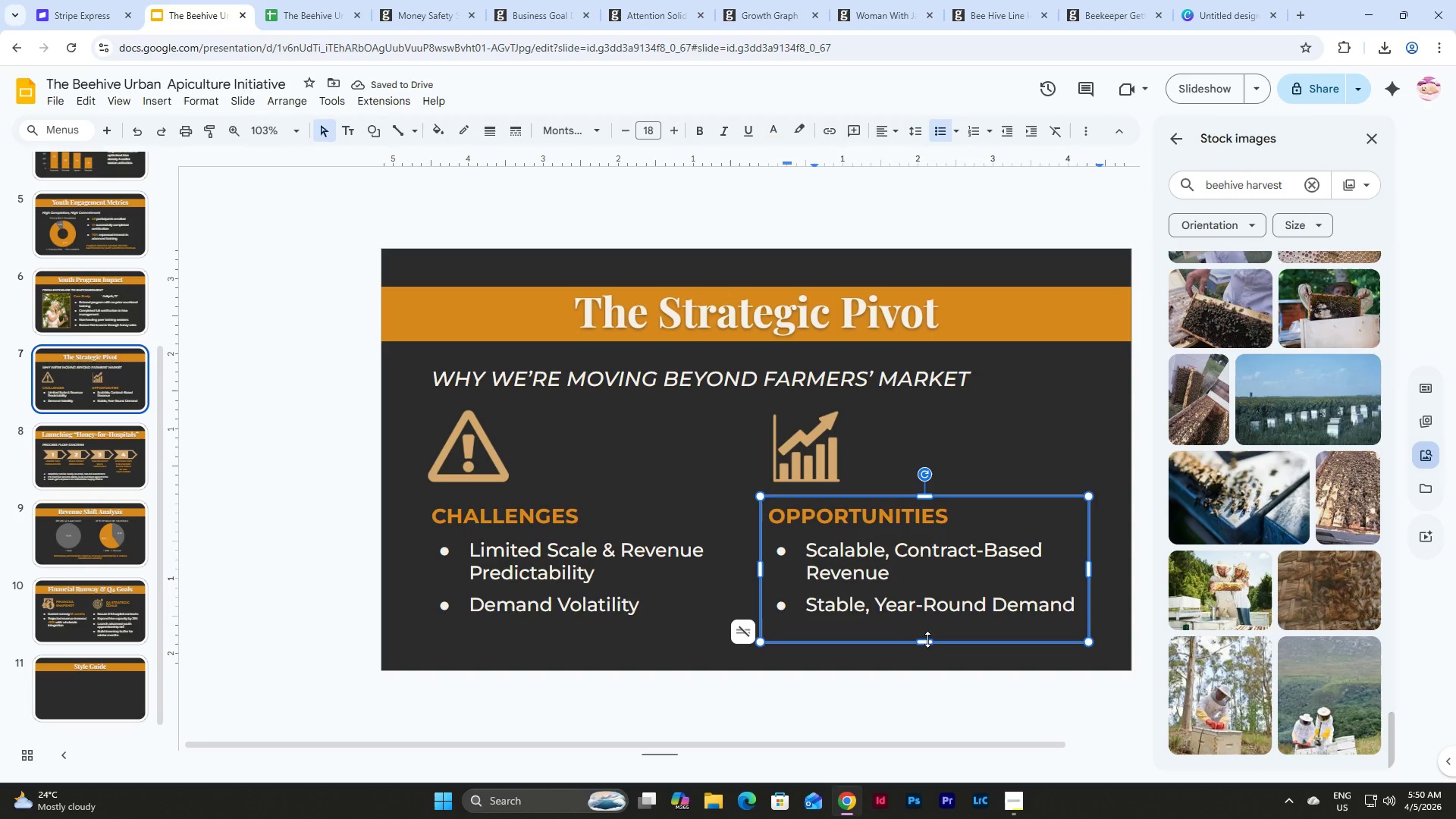 
left_click_drag(start_coordinate=[927, 639], to_coordinate=[927, 626])
 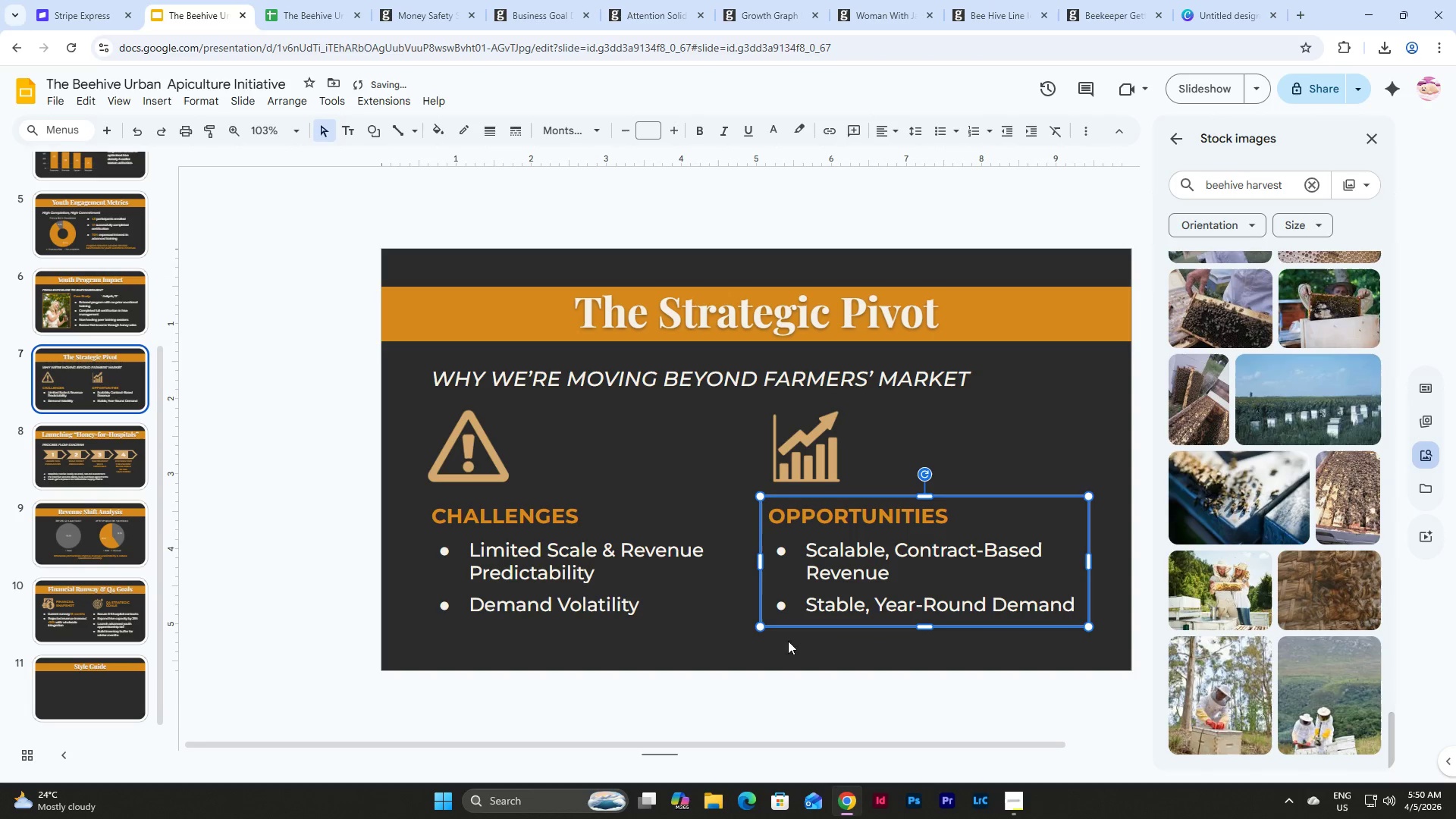 
left_click([607, 596])
 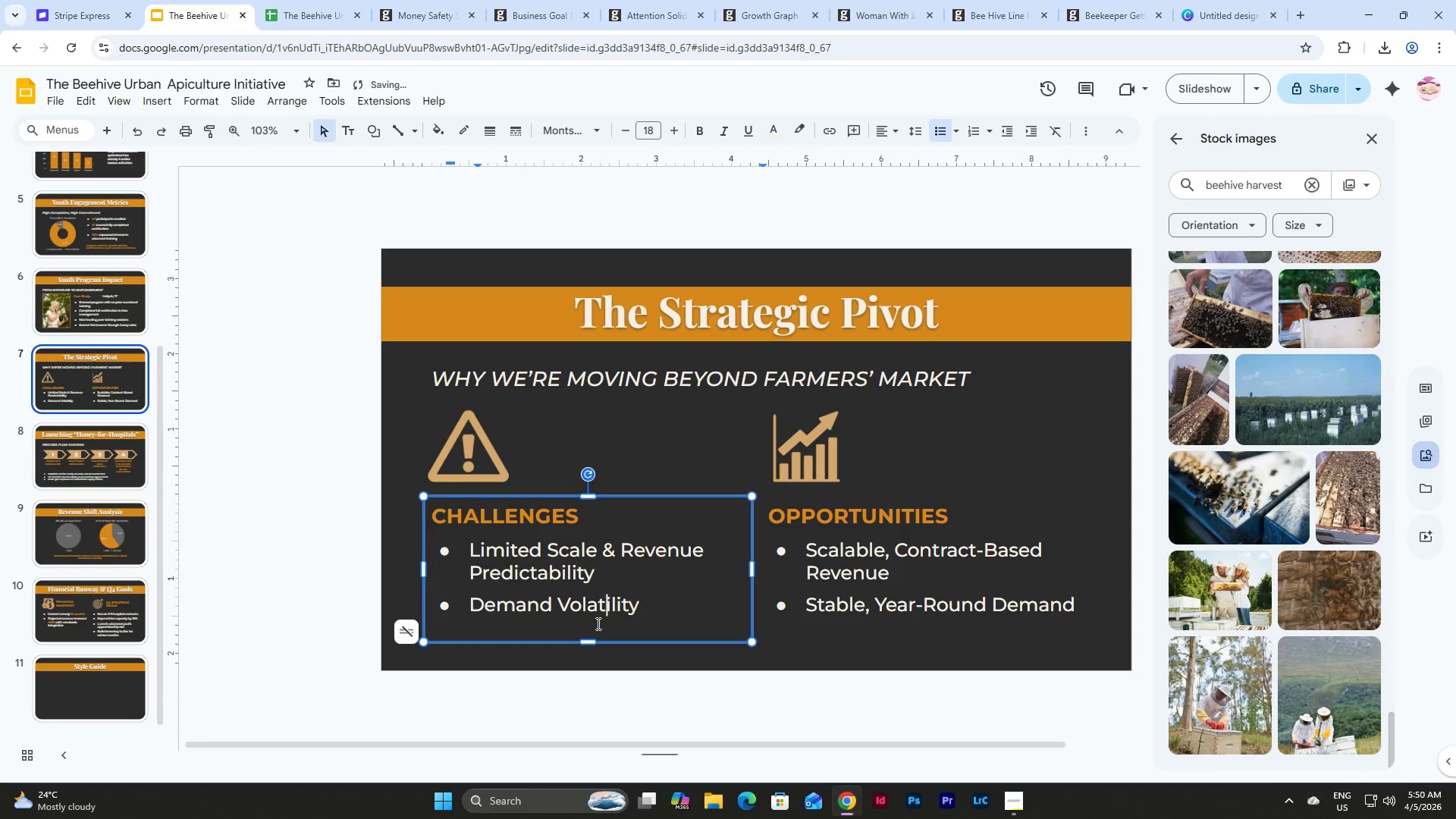 
hold_key(key=ShiftLeft, duration=1.5)
left_click_drag(start_coordinate=[584, 641], to_coordinate=[589, 627])
 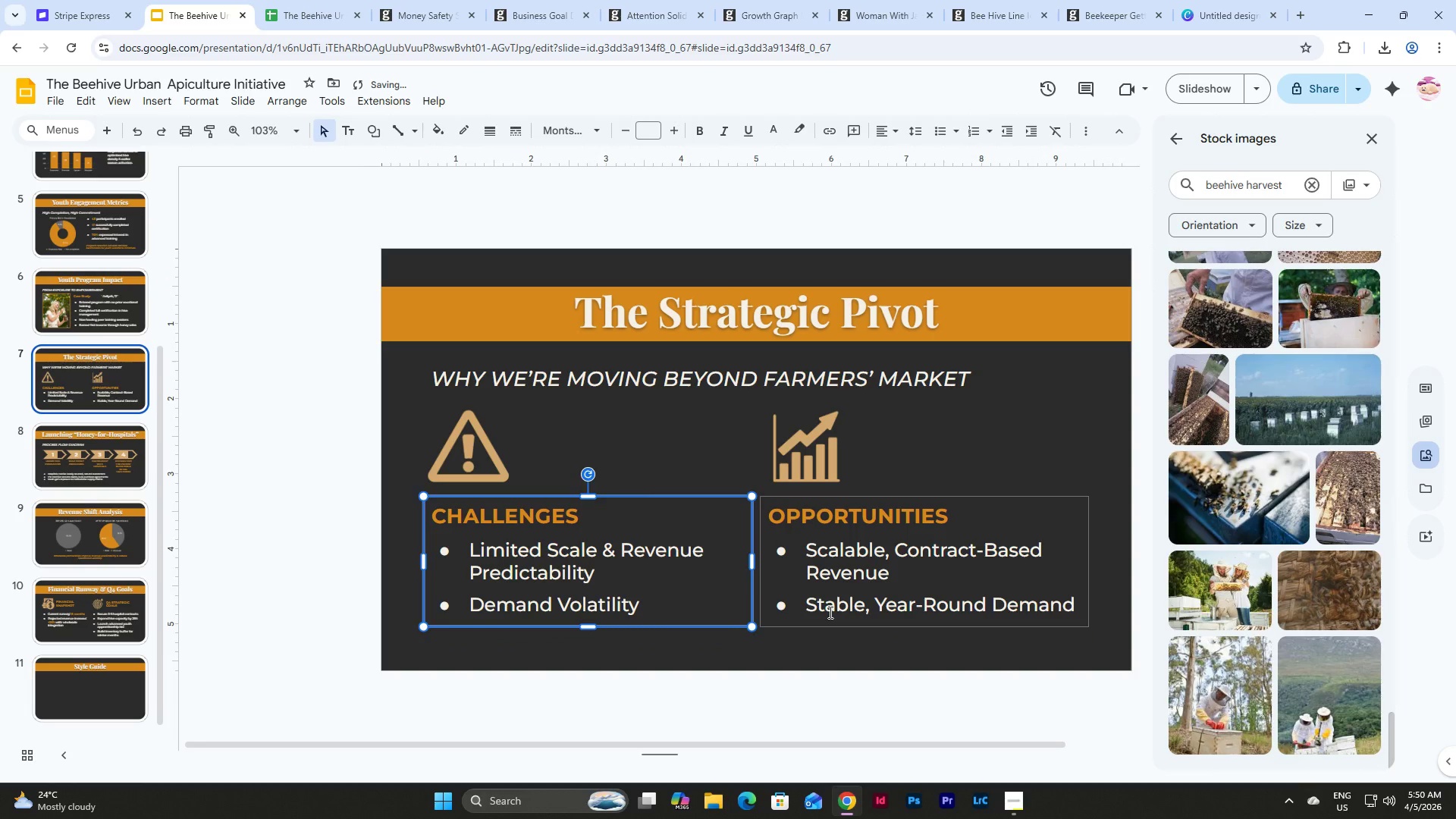 
hold_key(key=ShiftLeft, duration=0.36)
 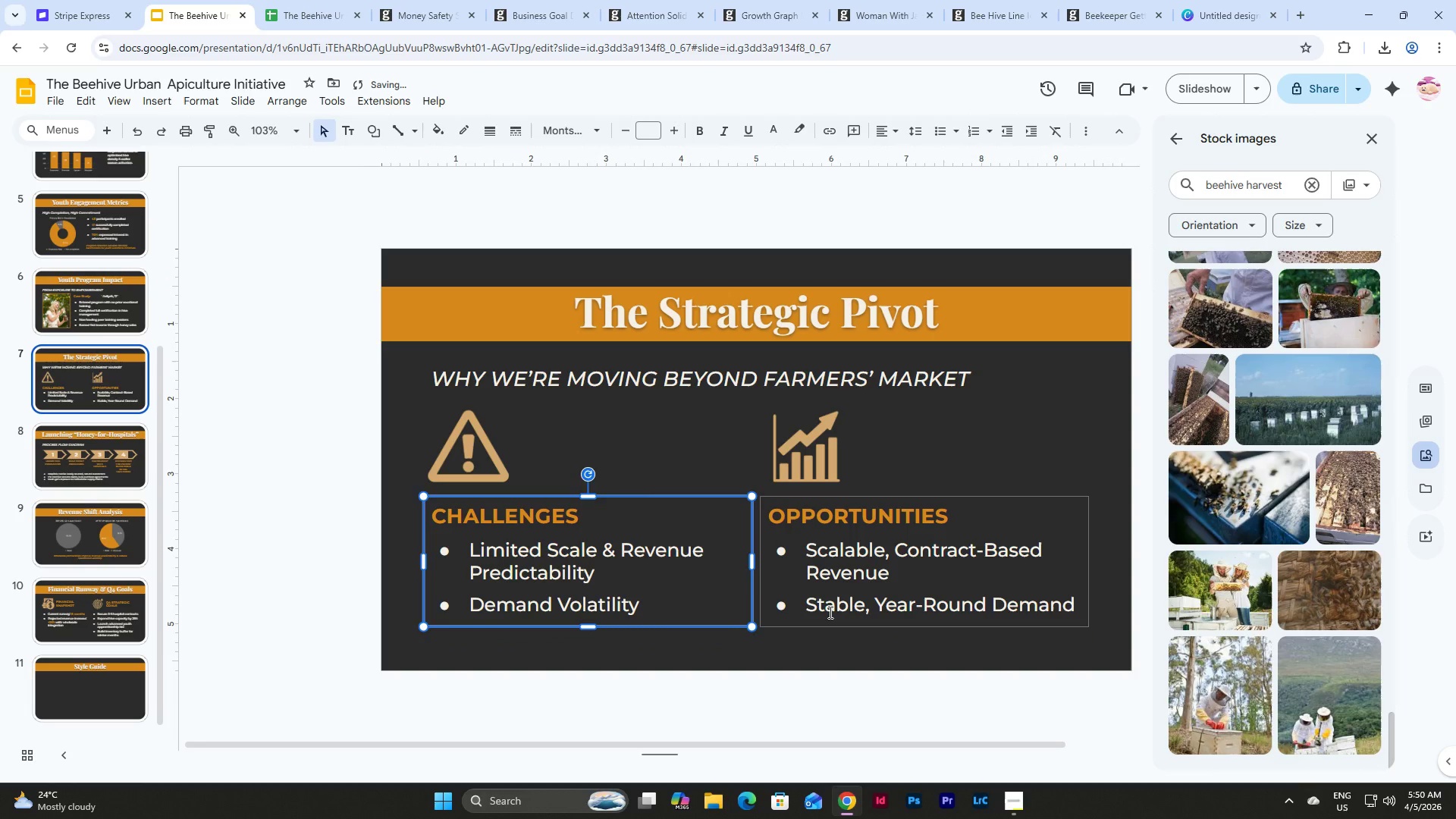 
left_click([829, 612])
 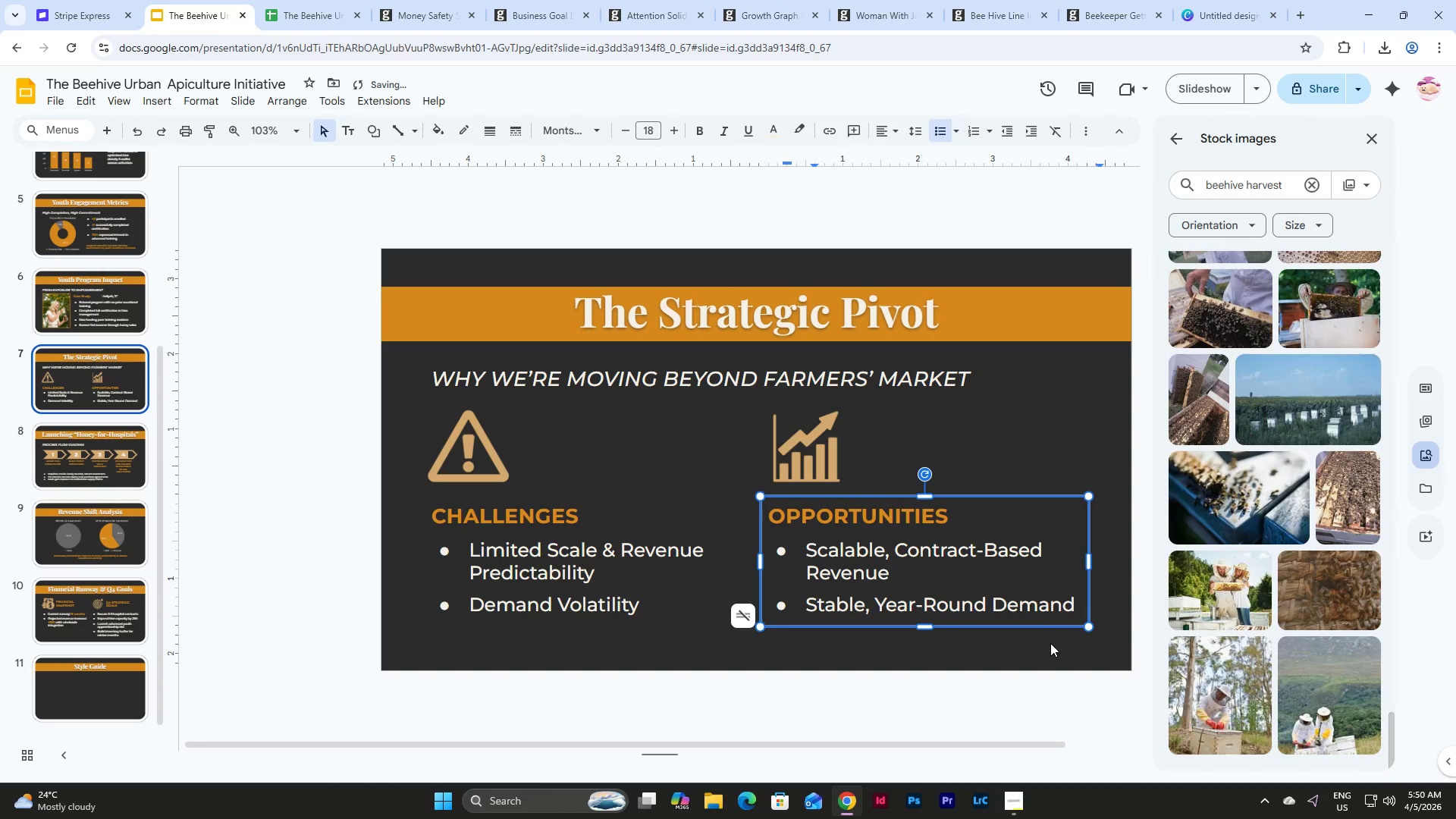 
left_click([1057, 644])
 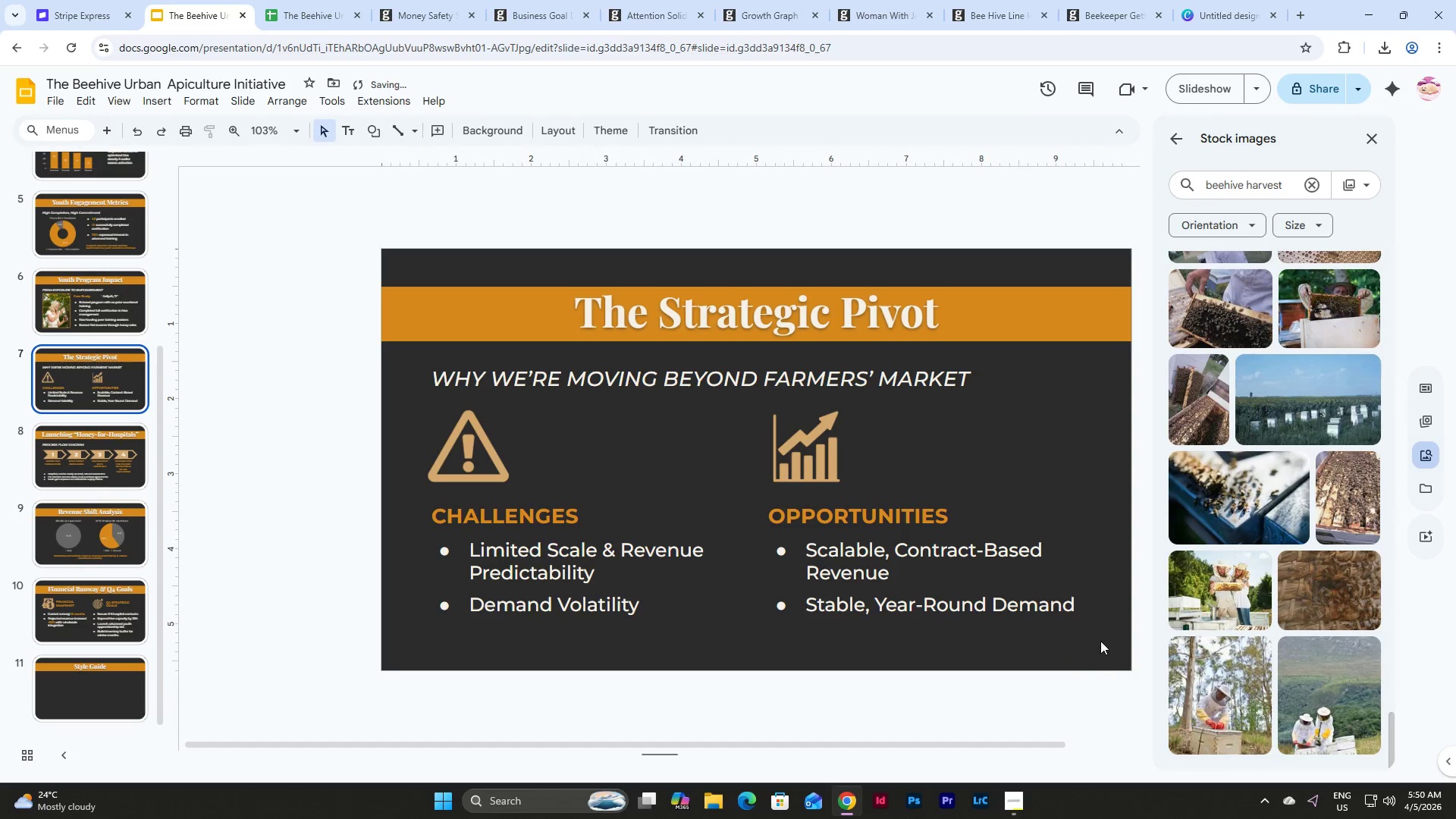 
left_click_drag(start_coordinate=[1100, 641], to_coordinate=[430, 426])
 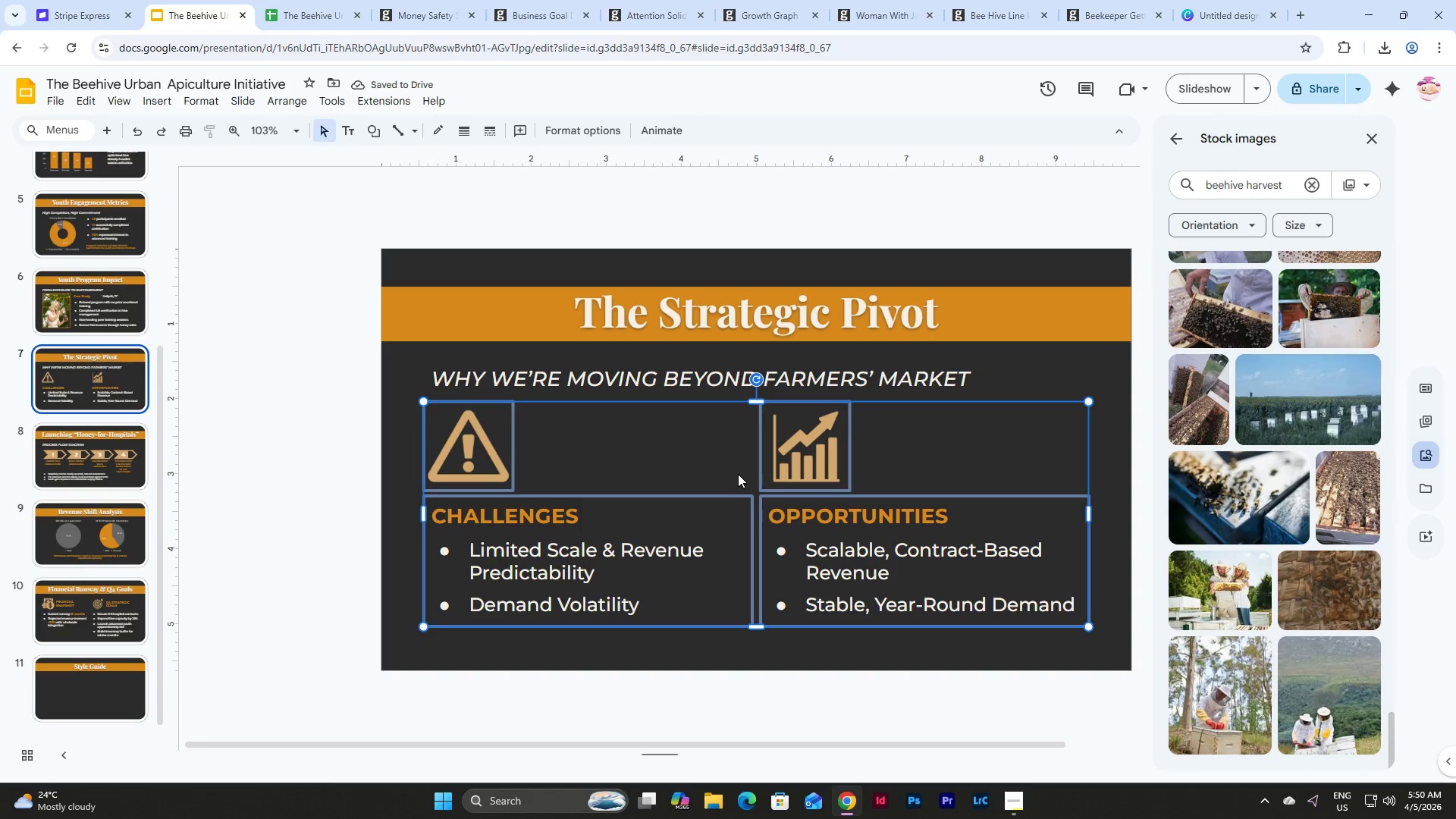 
left_click_drag(start_coordinate=[738, 470], to_coordinate=[737, 480])
 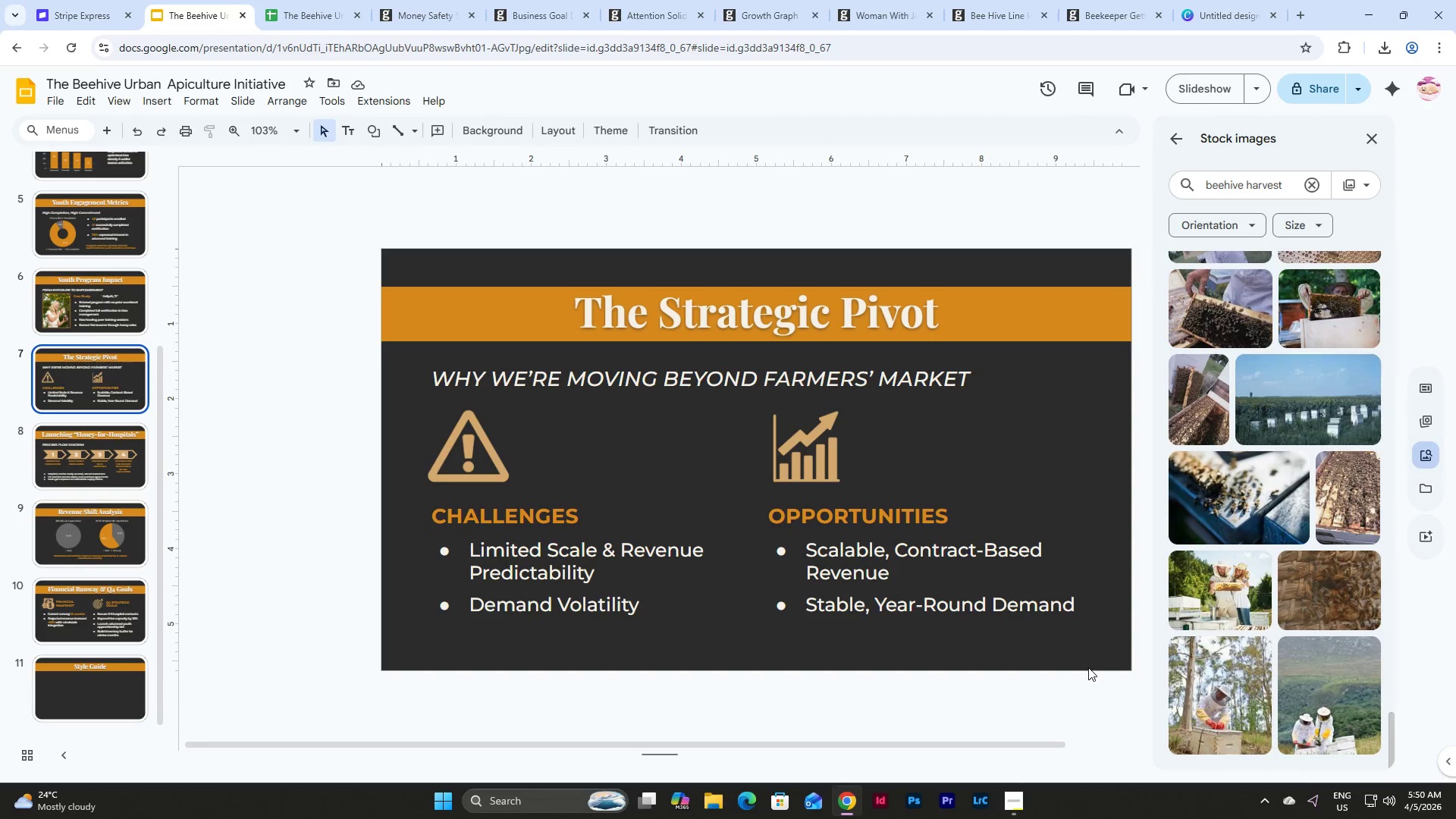 
left_click_drag(start_coordinate=[1092, 647], to_coordinate=[422, 437])
 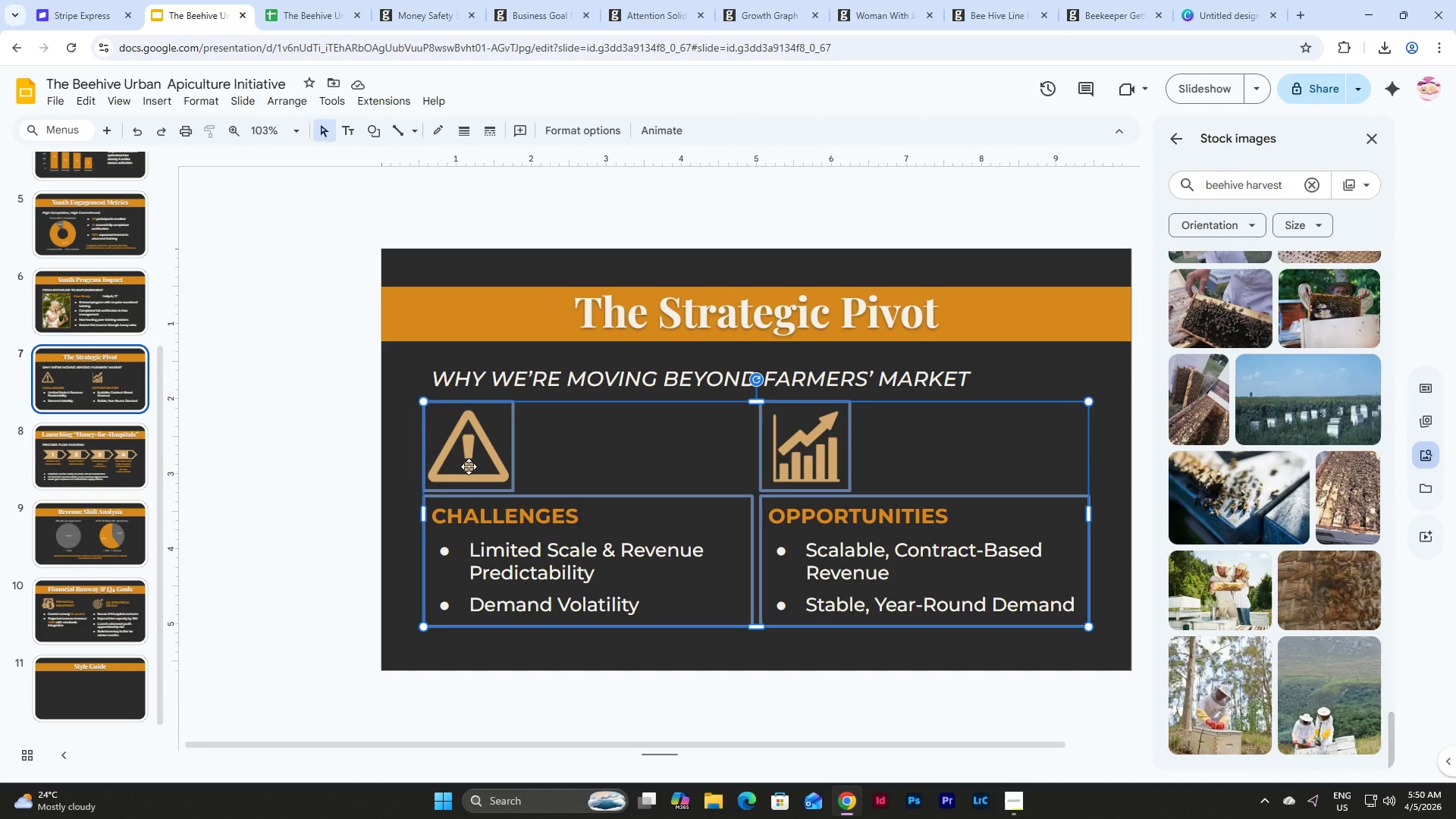 
left_click_drag(start_coordinate=[469, 466], to_coordinate=[469, 473])
 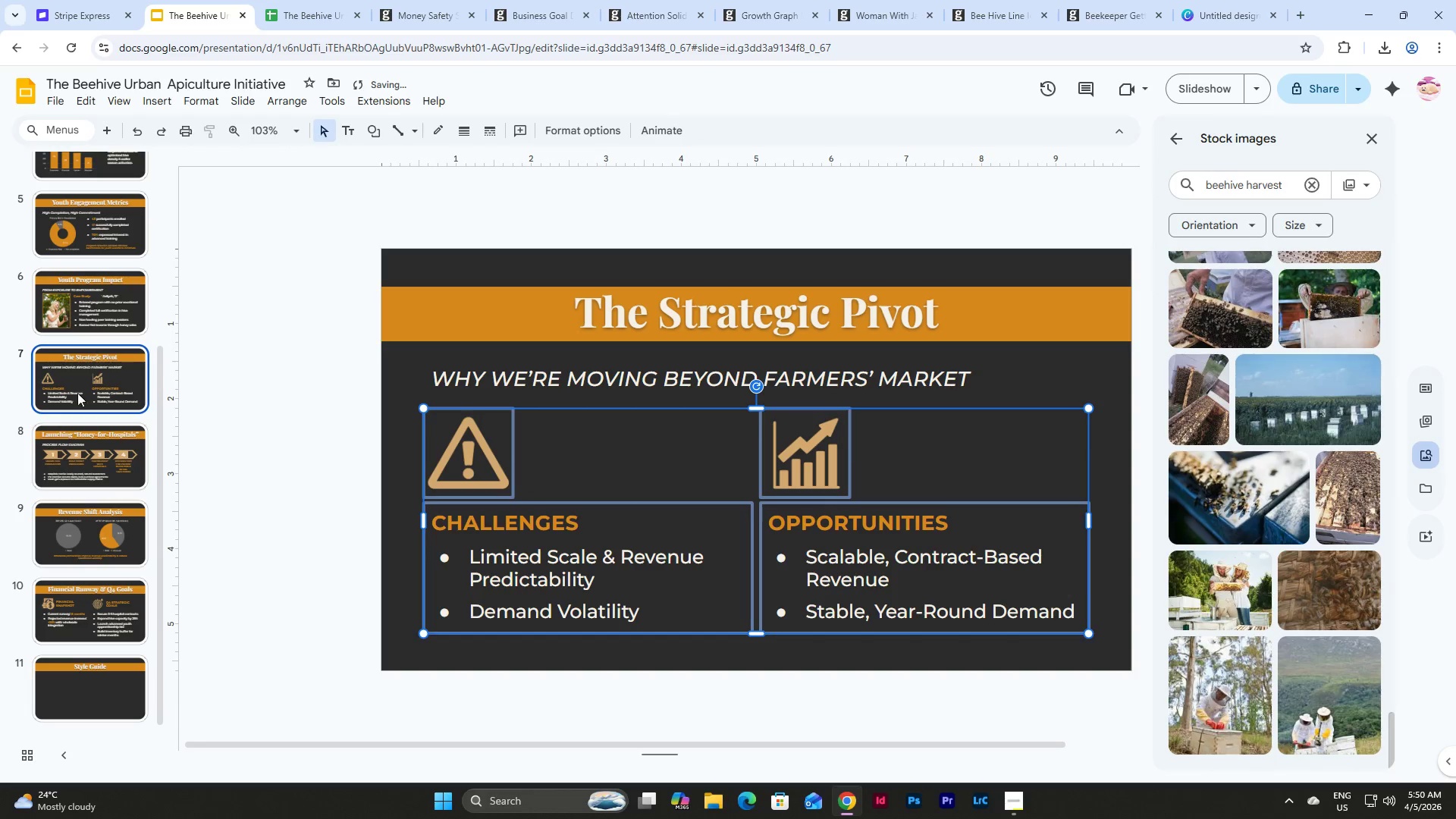 
left_click([119, 304])
 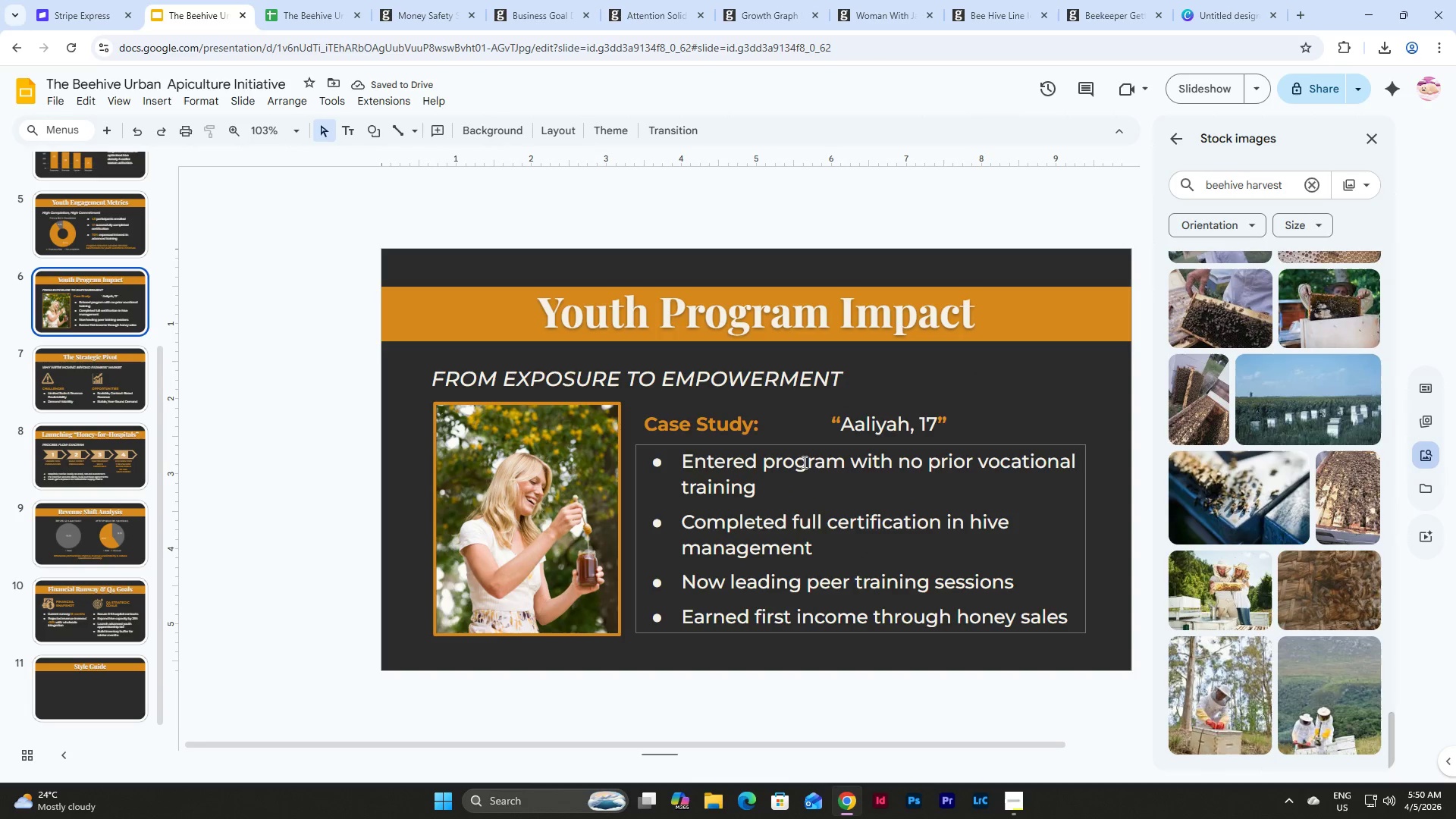 
left_click([806, 447])
 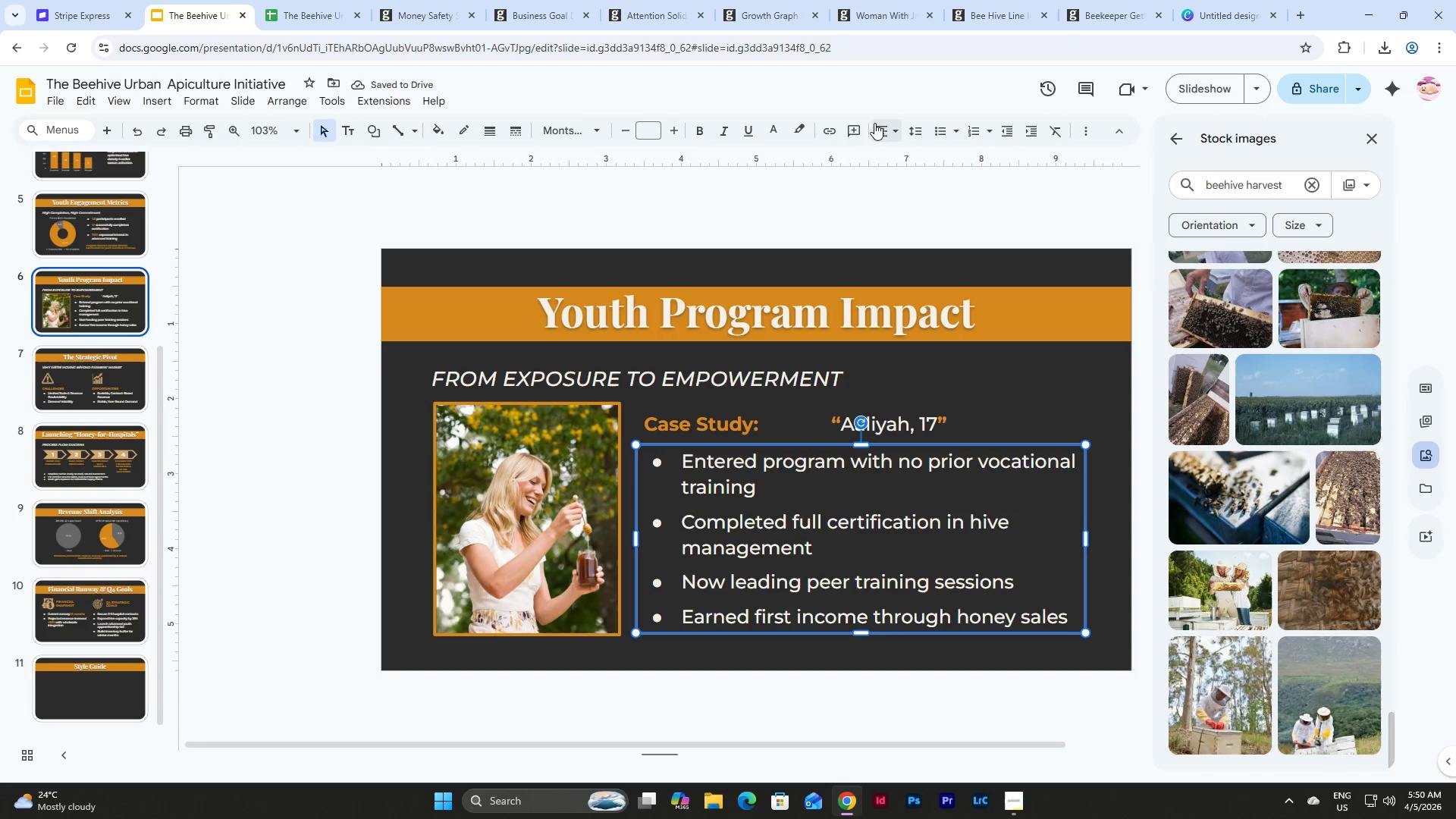 
left_click([895, 126])
 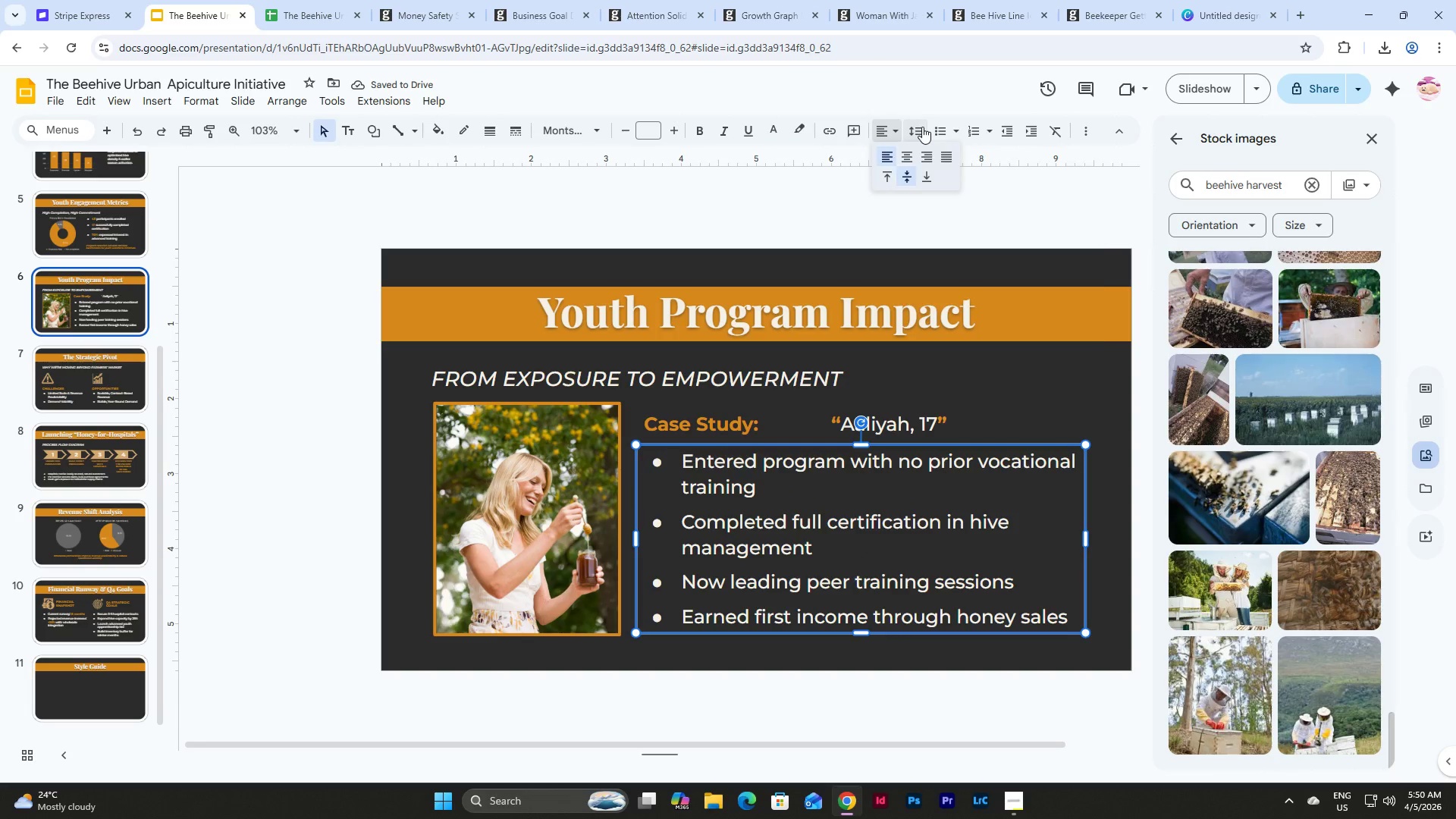 
left_click([922, 127])
 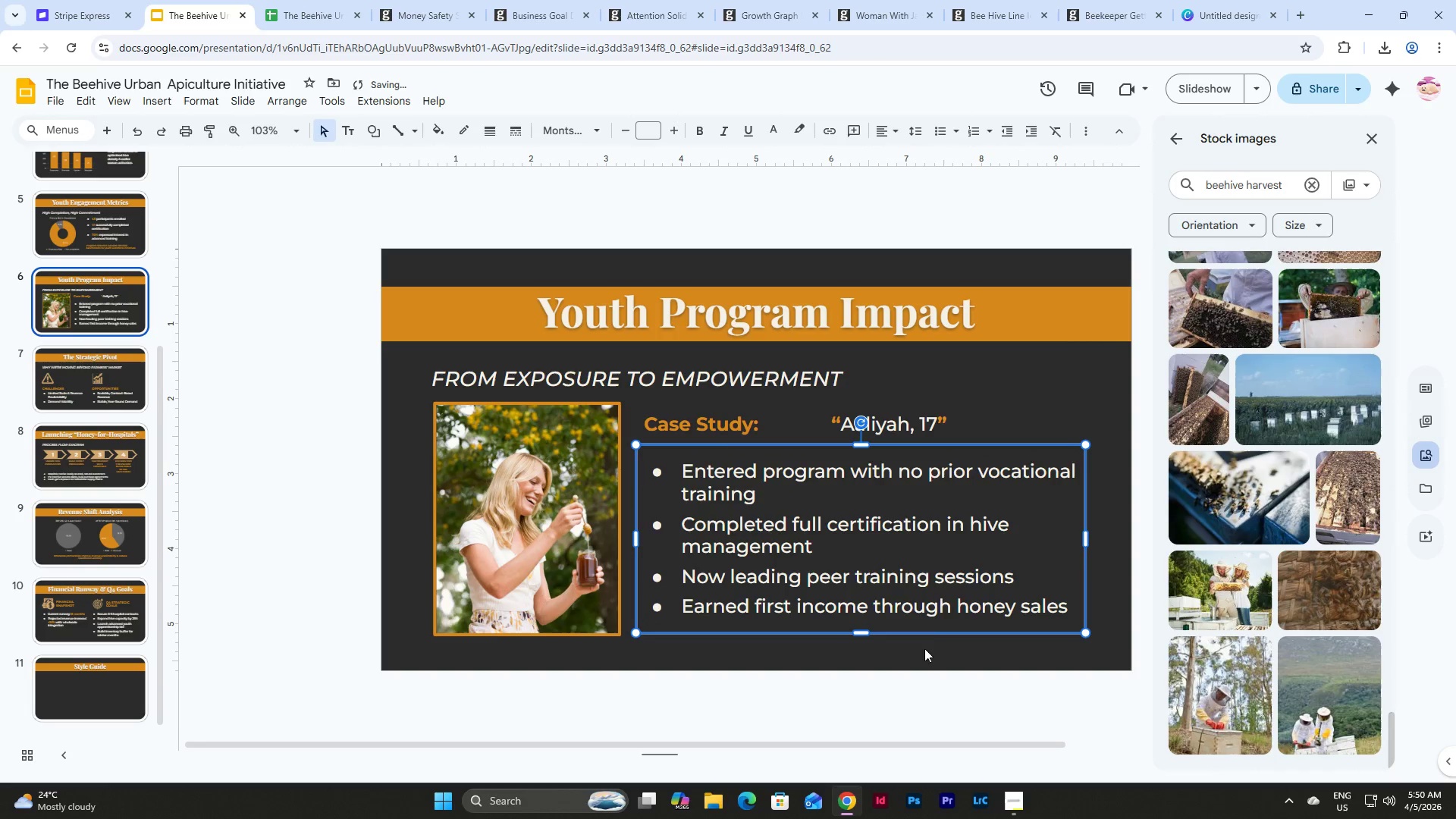 
left_click_drag(start_coordinate=[1090, 644], to_coordinate=[646, 411])
 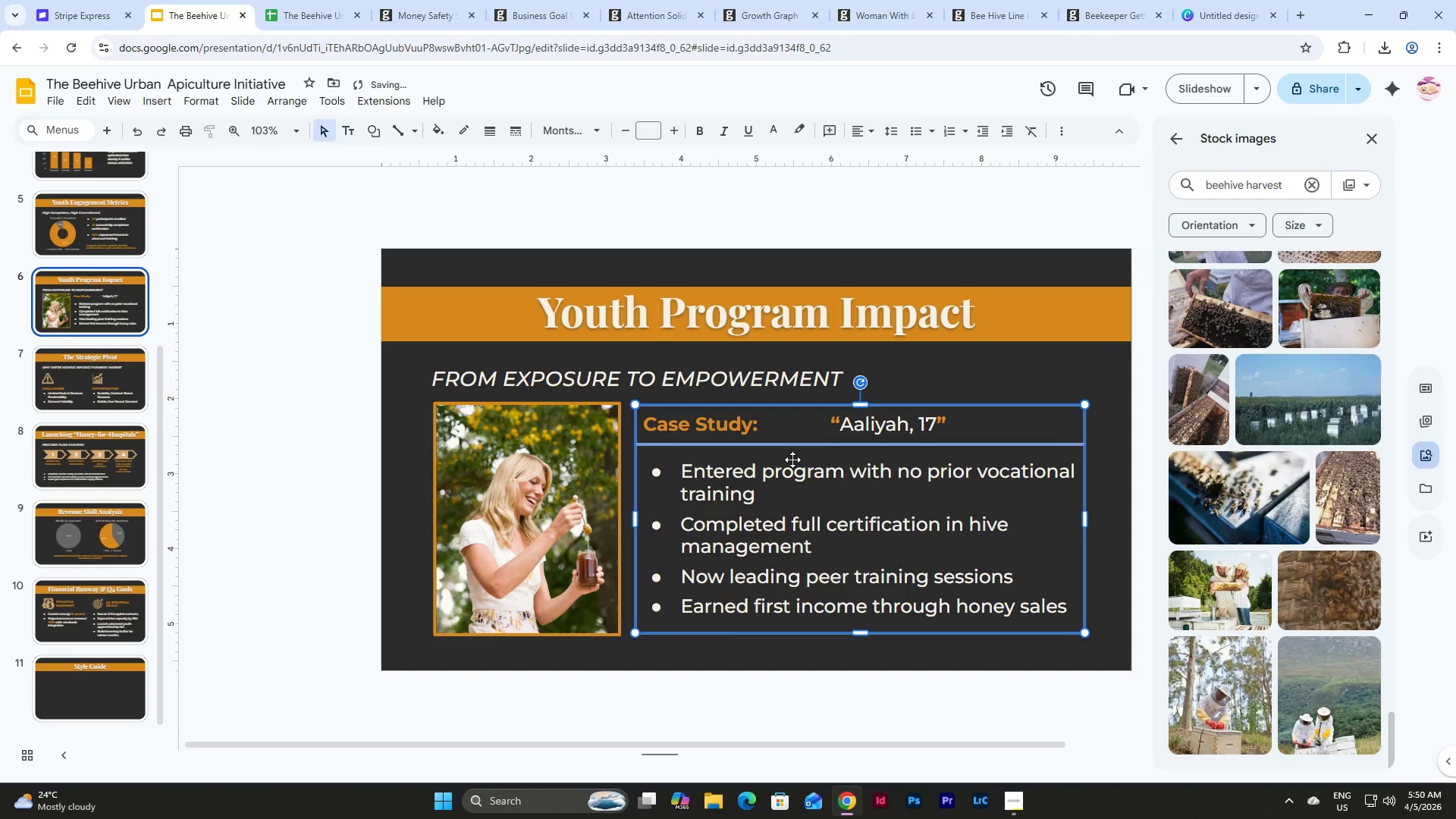 
wait(5.72)
 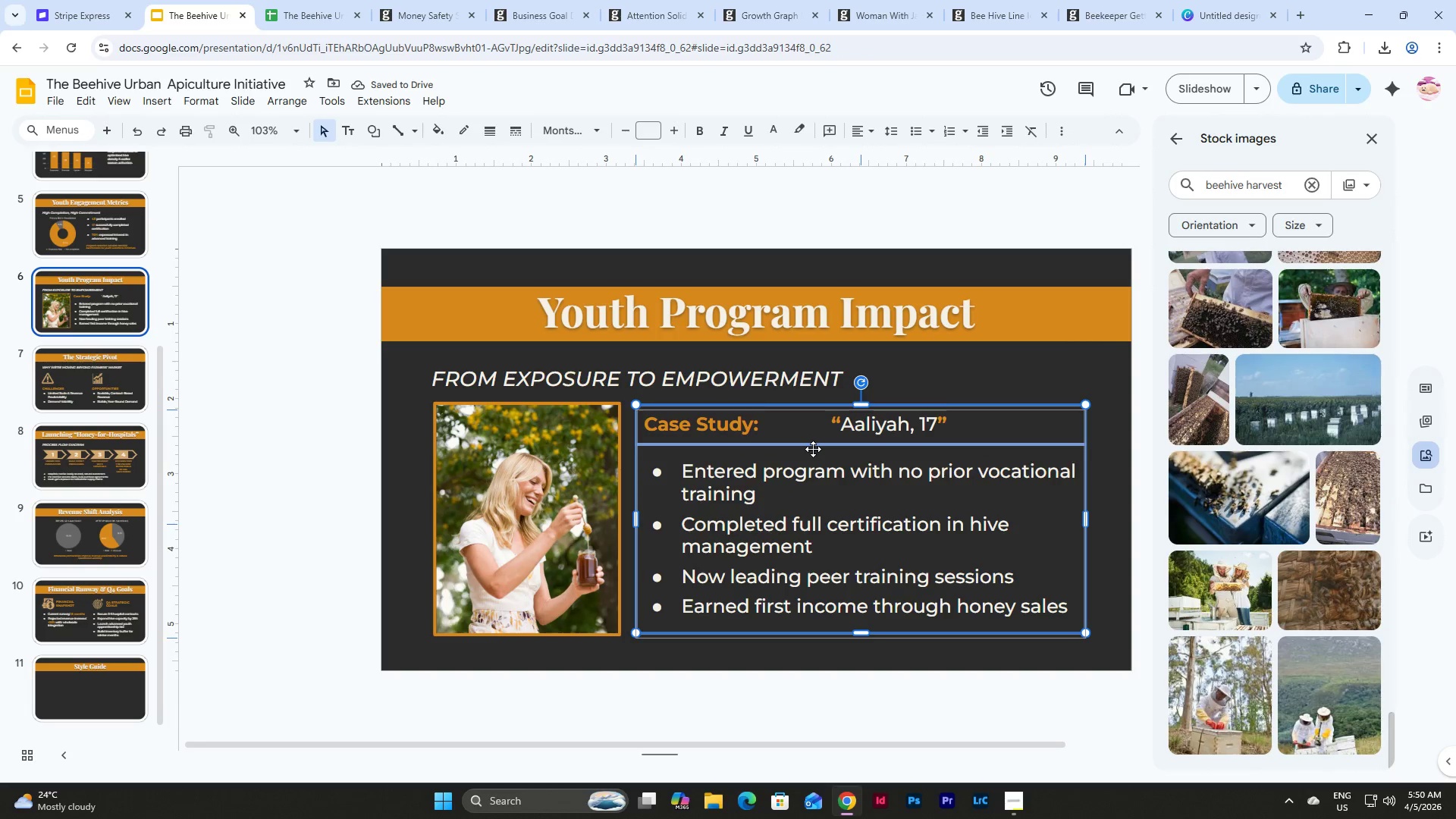 
left_click([97, 233])
 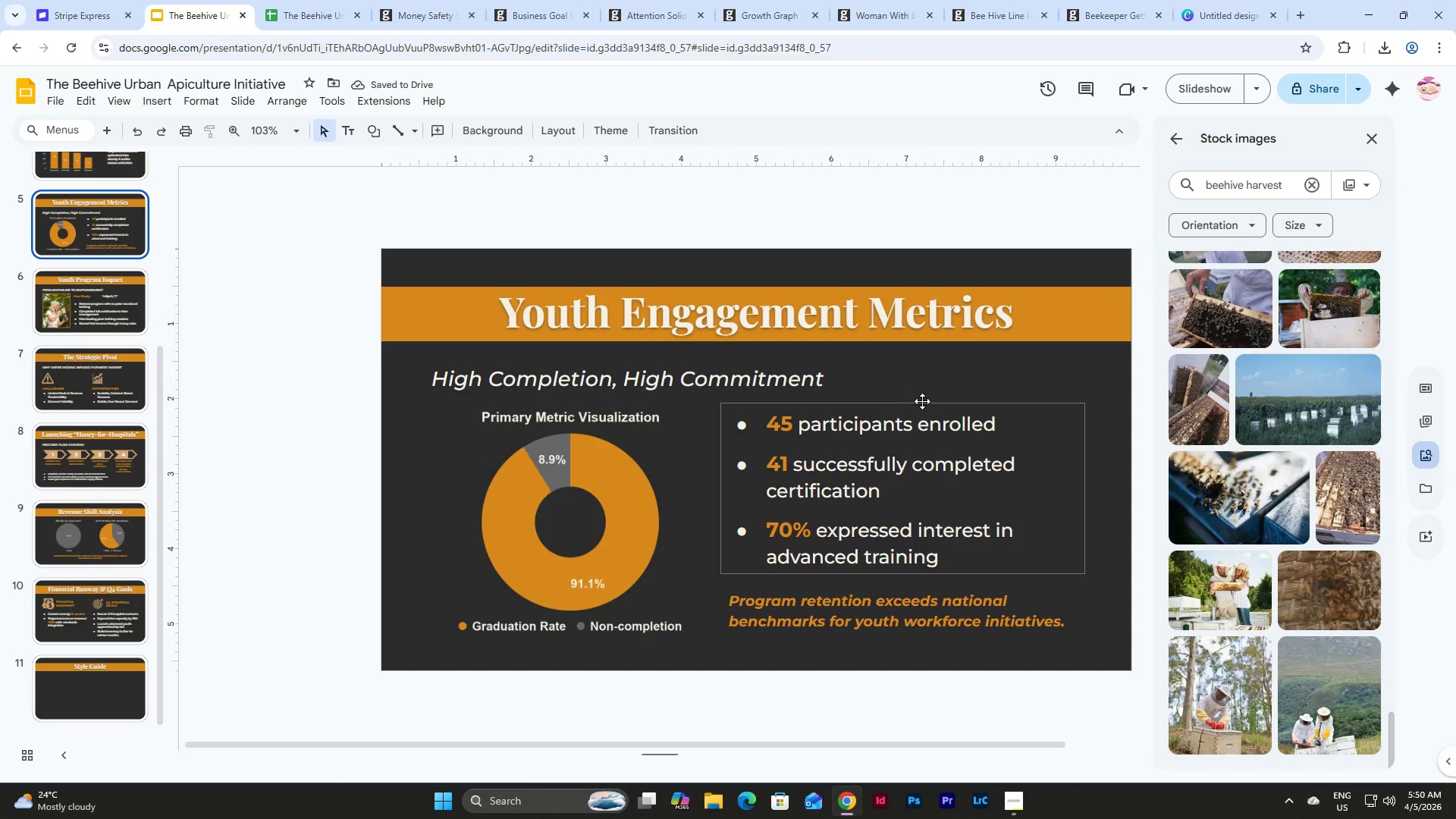 
left_click([922, 403])
 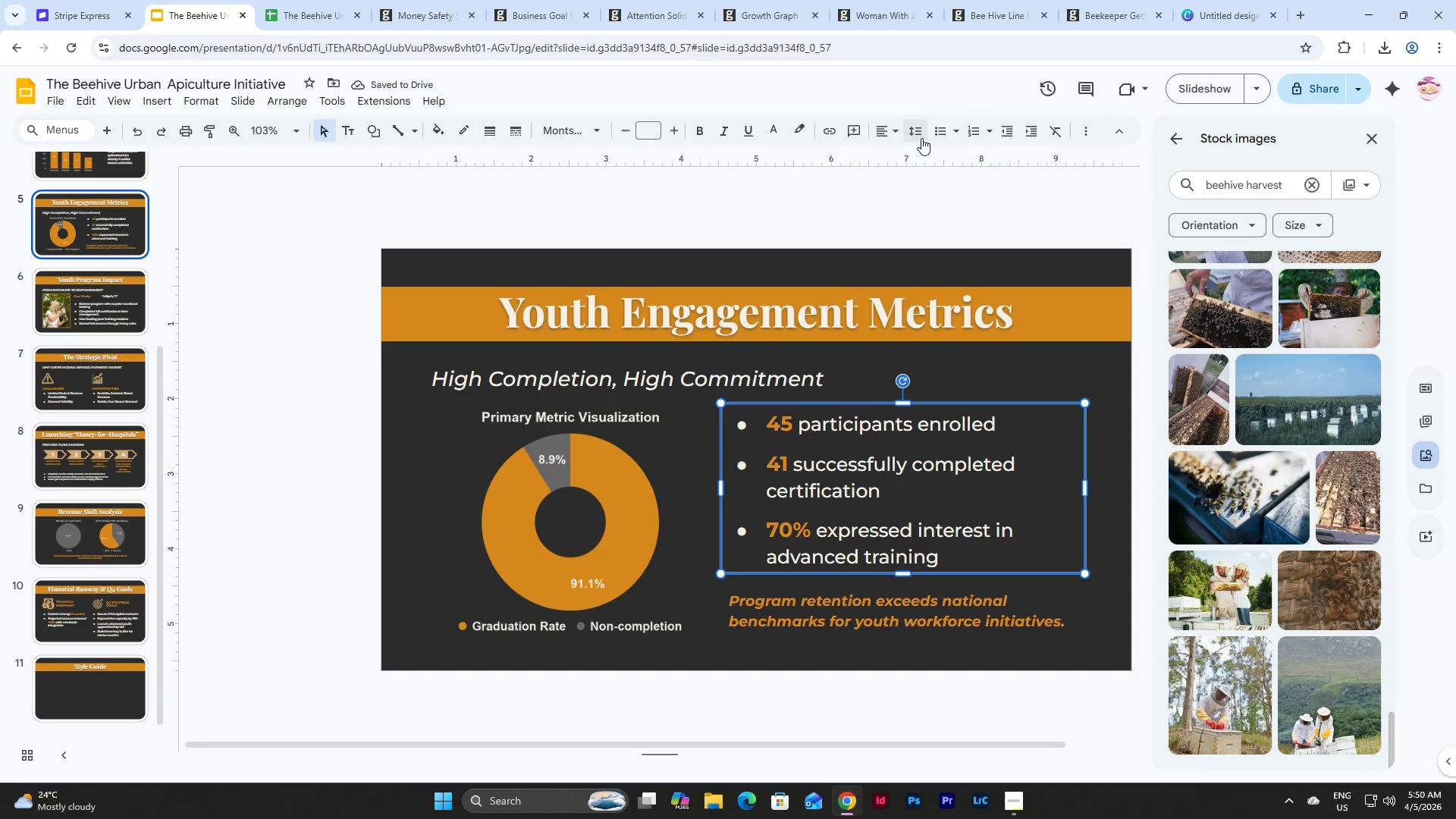 
left_click([921, 121])
 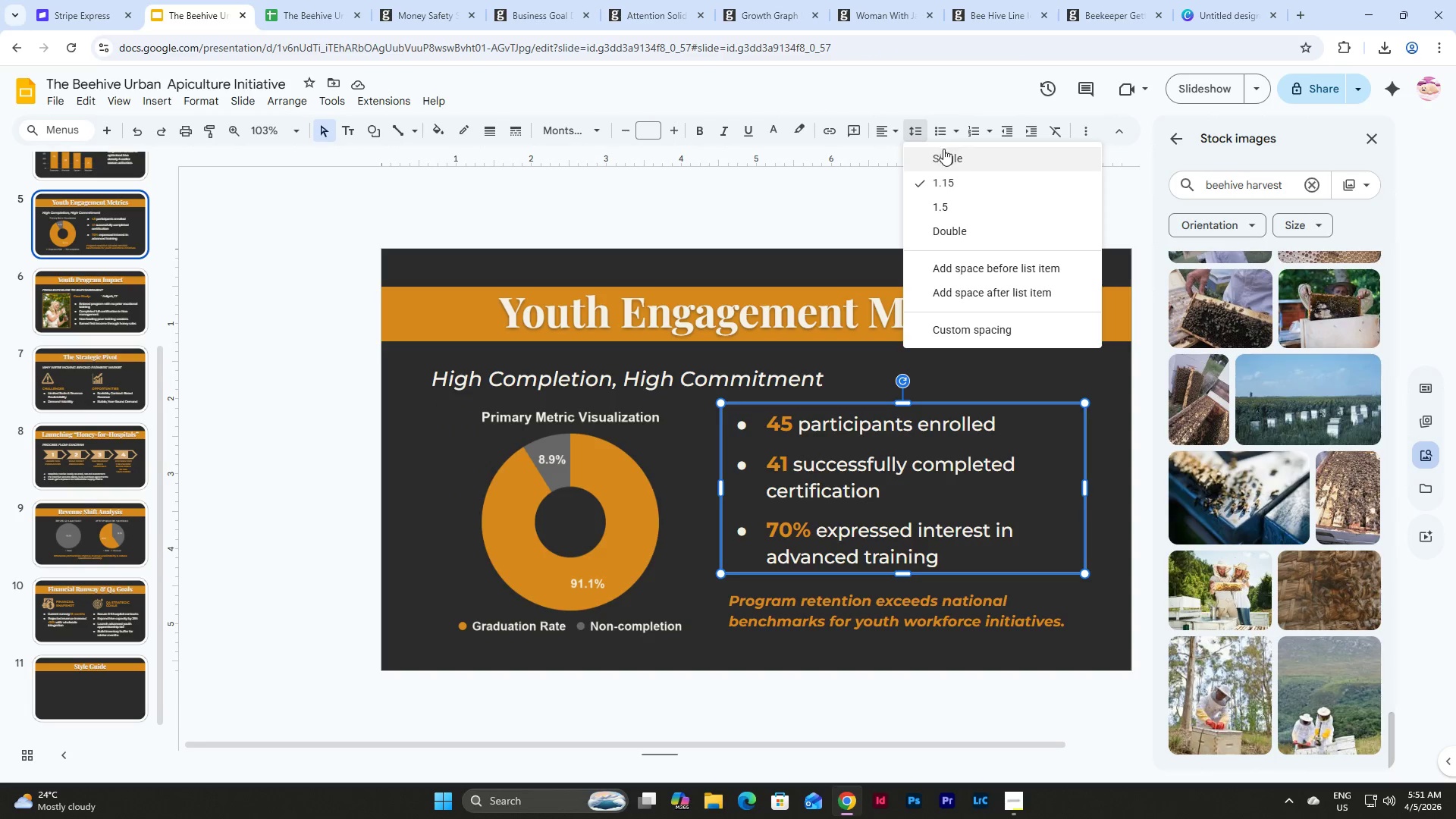 
left_click([945, 157])
 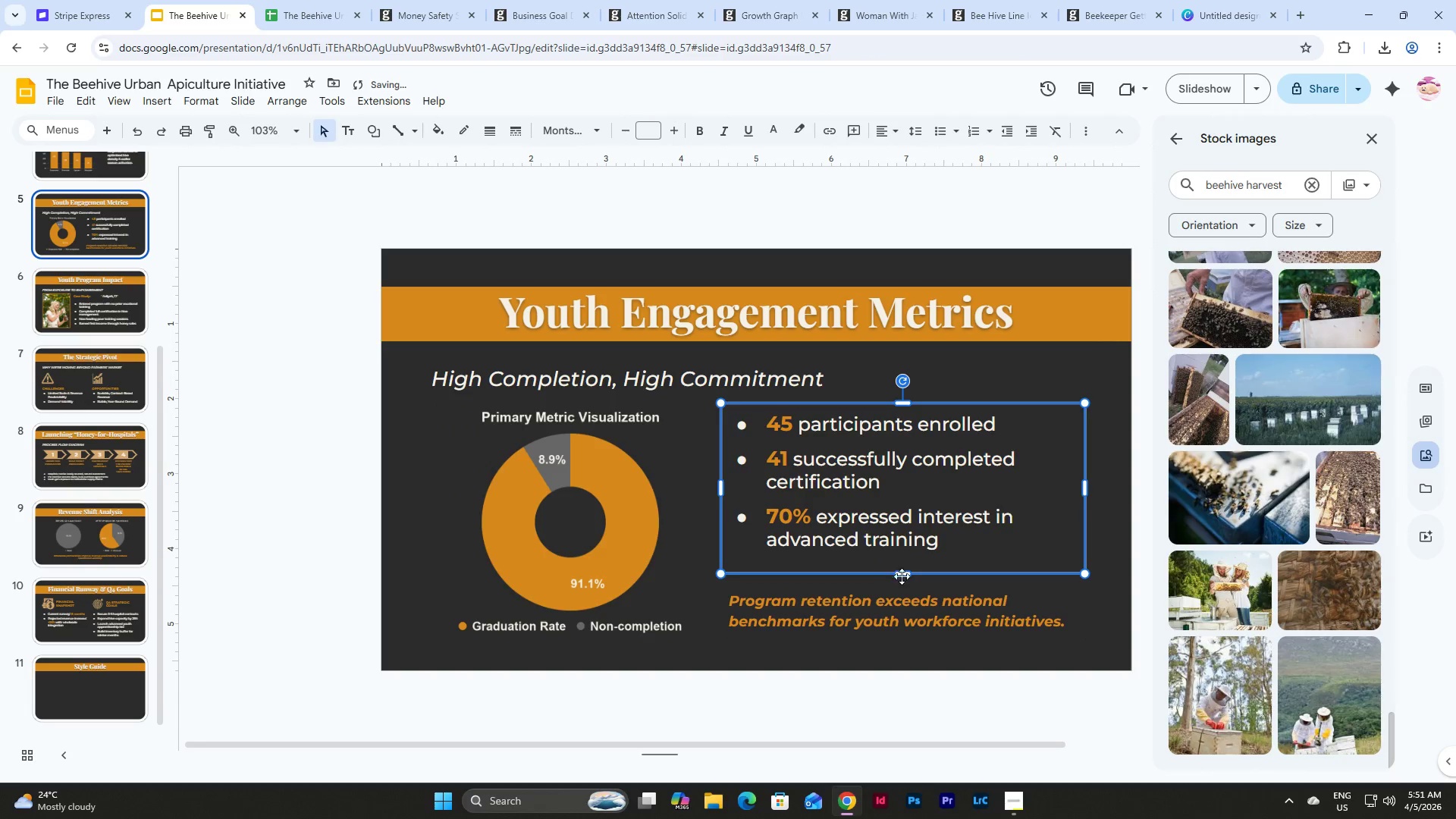 
left_click_drag(start_coordinate=[902, 576], to_coordinate=[903, 563])
 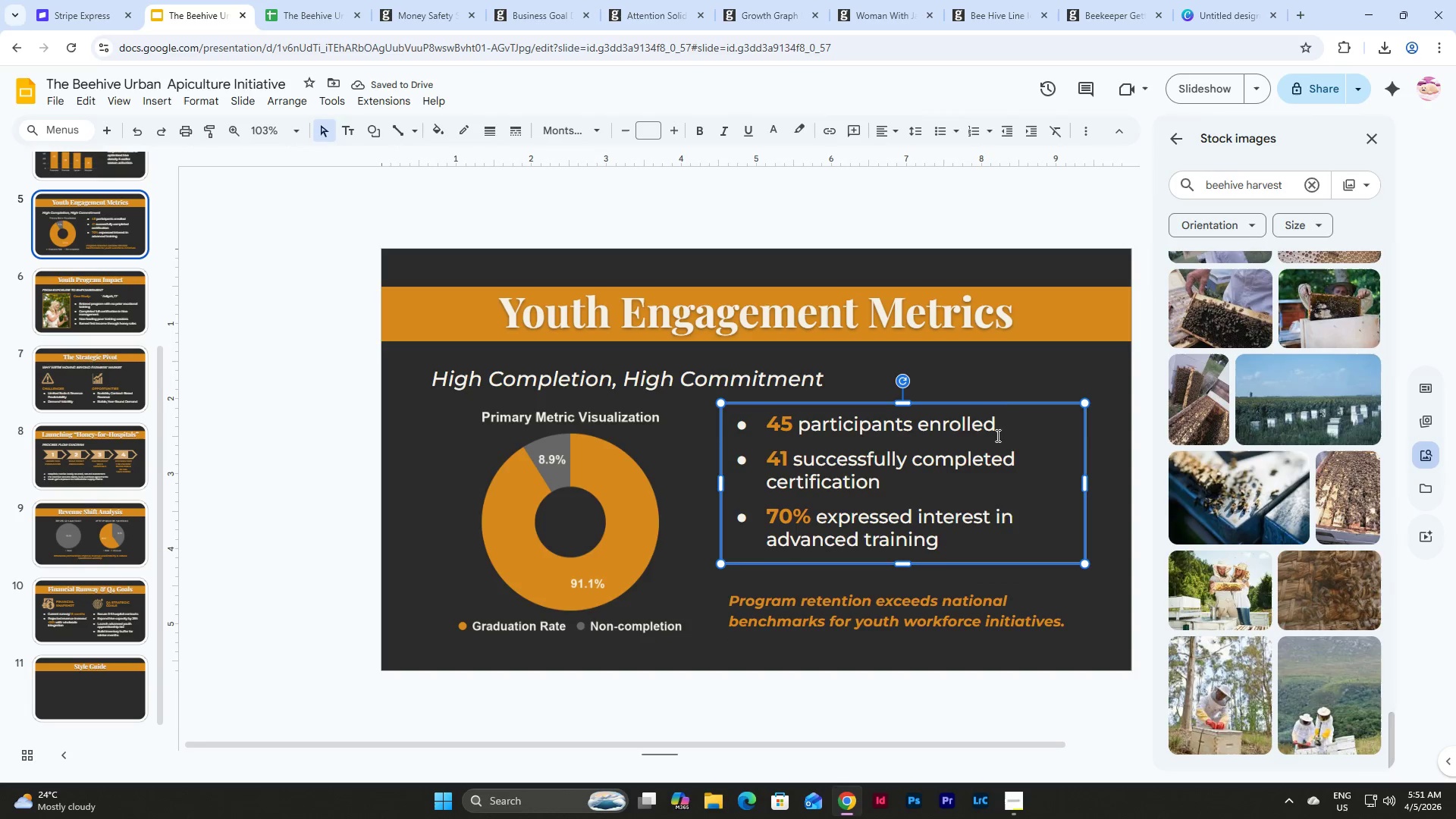 
left_click_drag(start_coordinate=[956, 407], to_coordinate=[956, 402])
 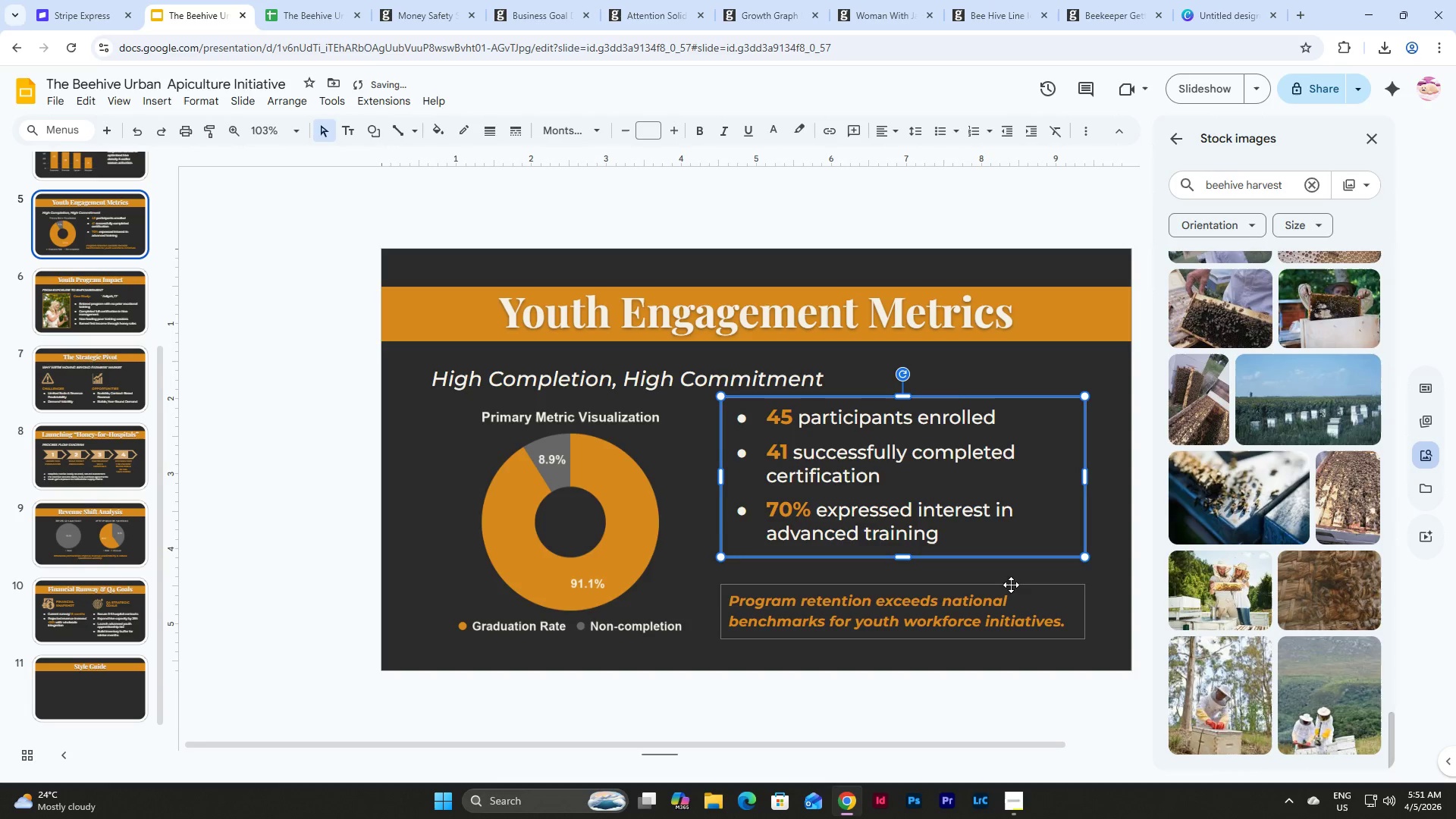 
left_click([1070, 580])
 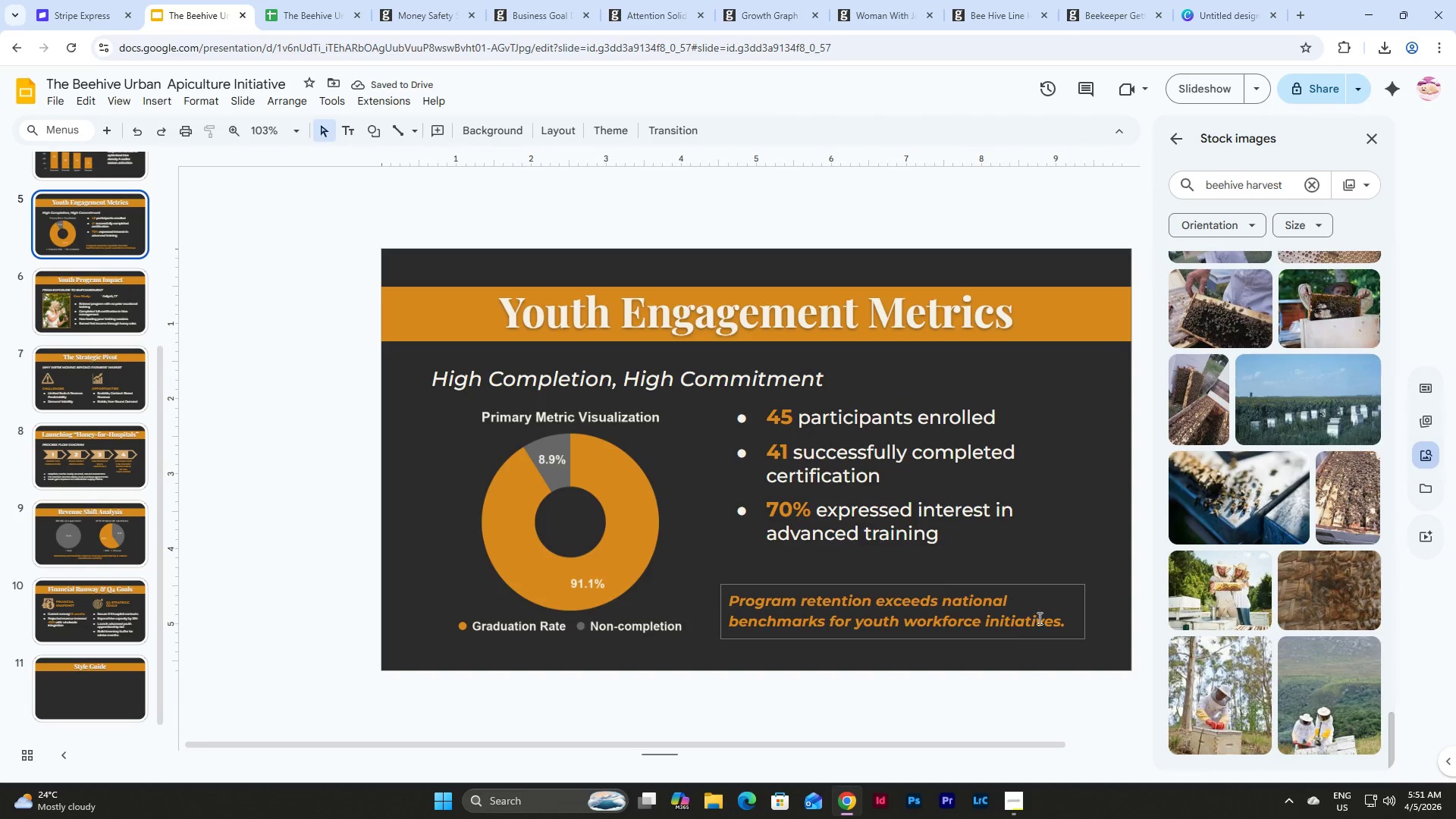 
left_click([1119, 623])
 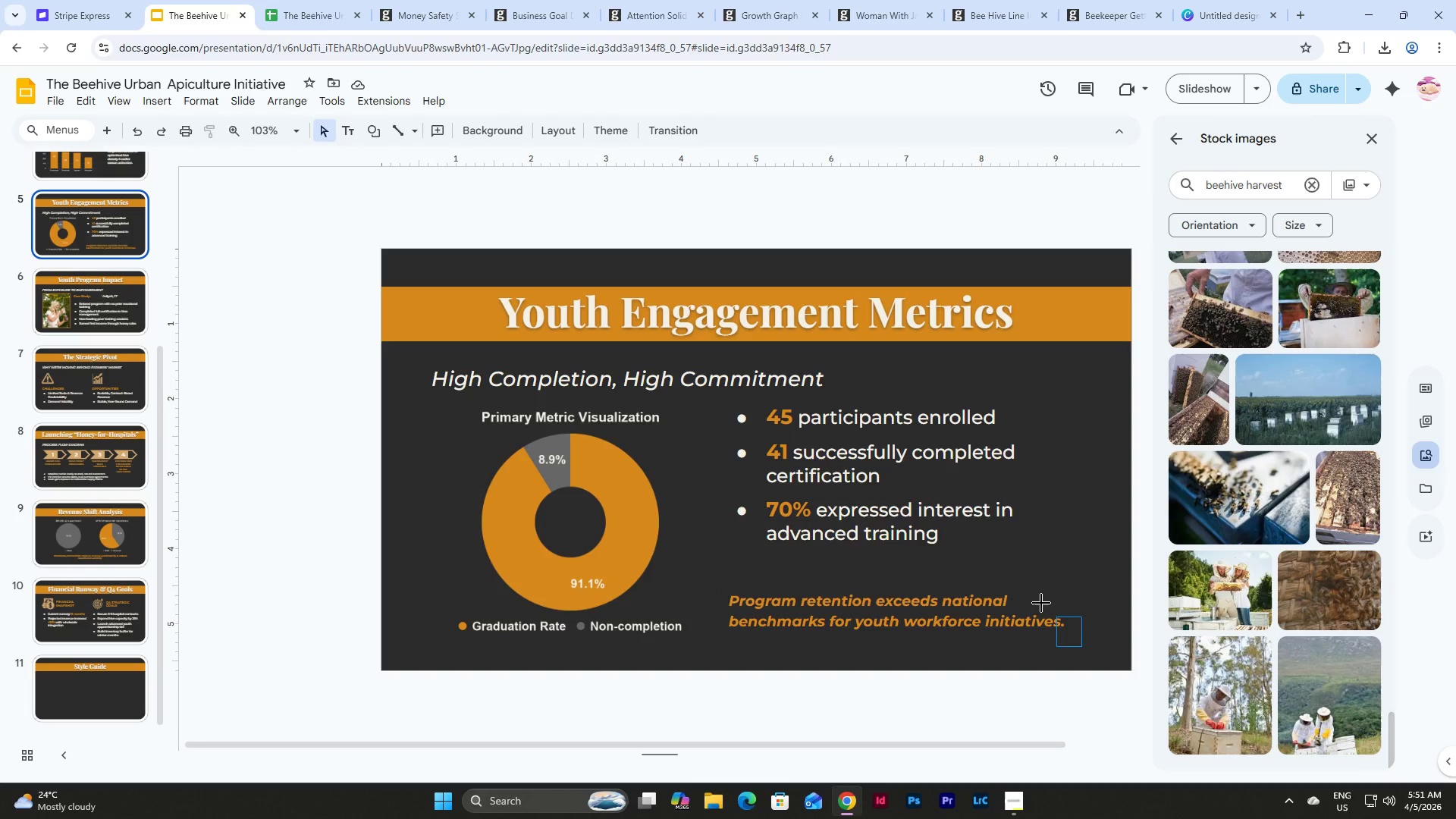 
left_click_drag(start_coordinate=[1081, 646], to_coordinate=[1098, 624])
 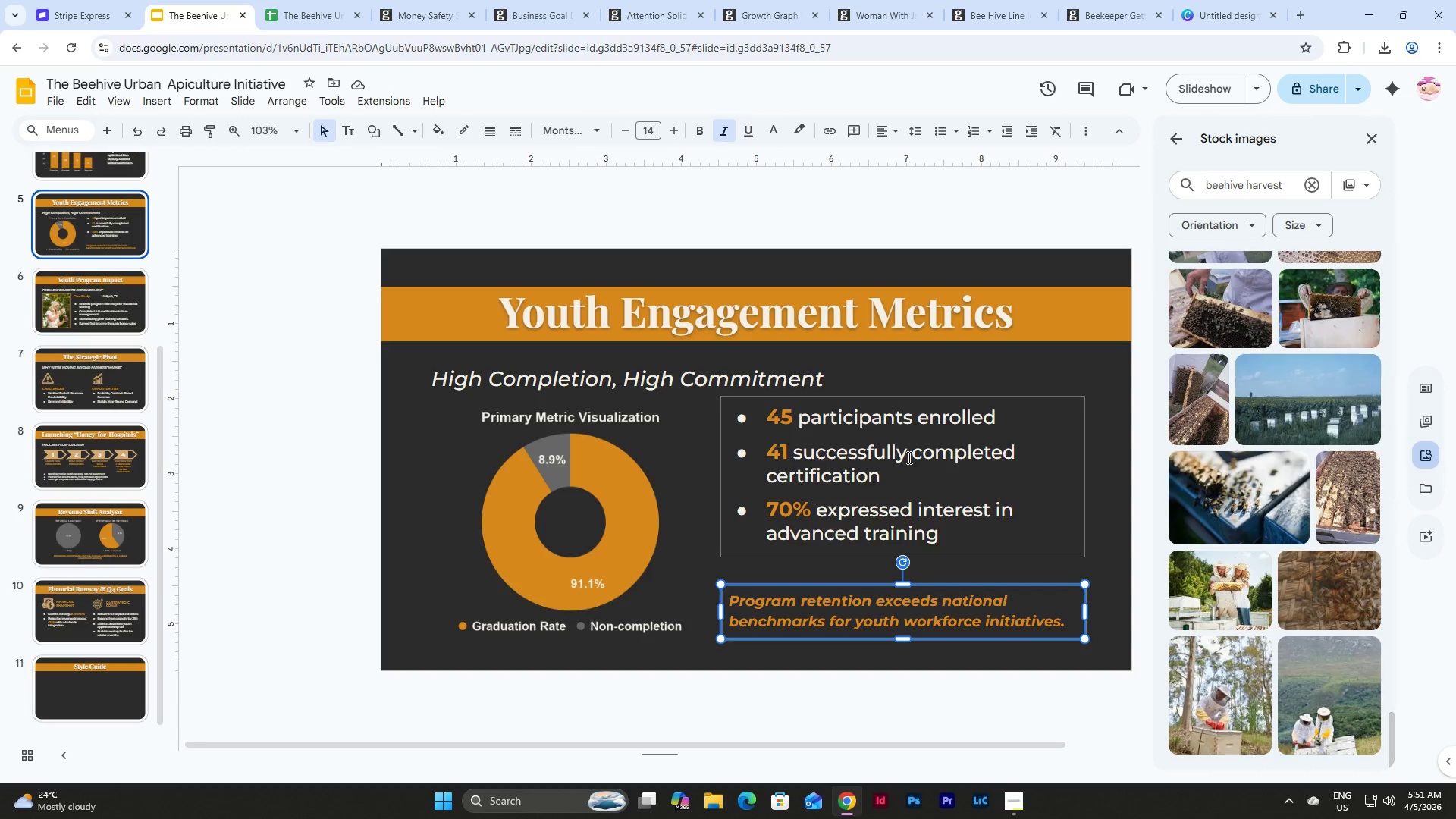 
left_click([908, 457])
 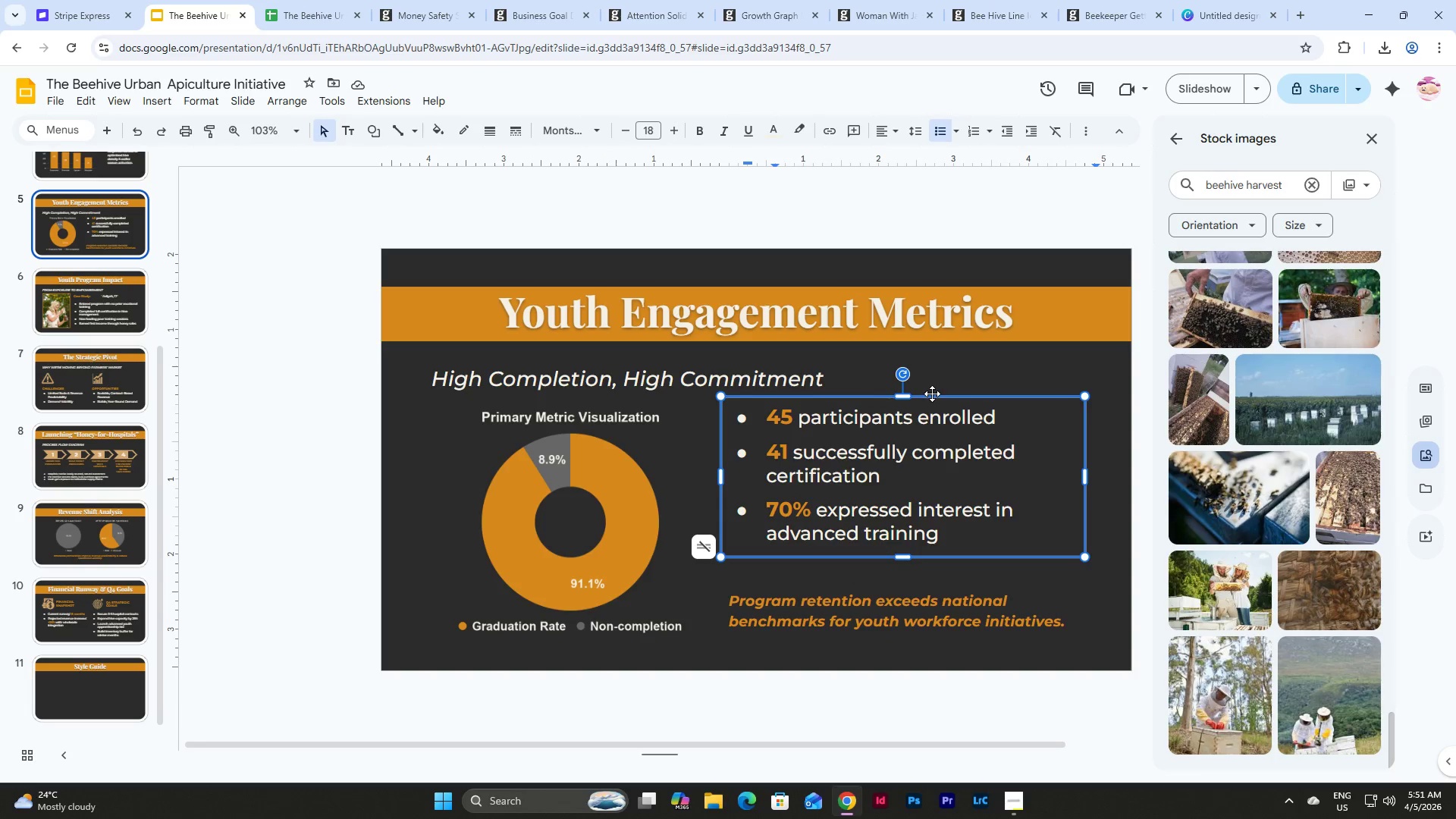 
left_click_drag(start_coordinate=[932, 394], to_coordinate=[931, 410])
 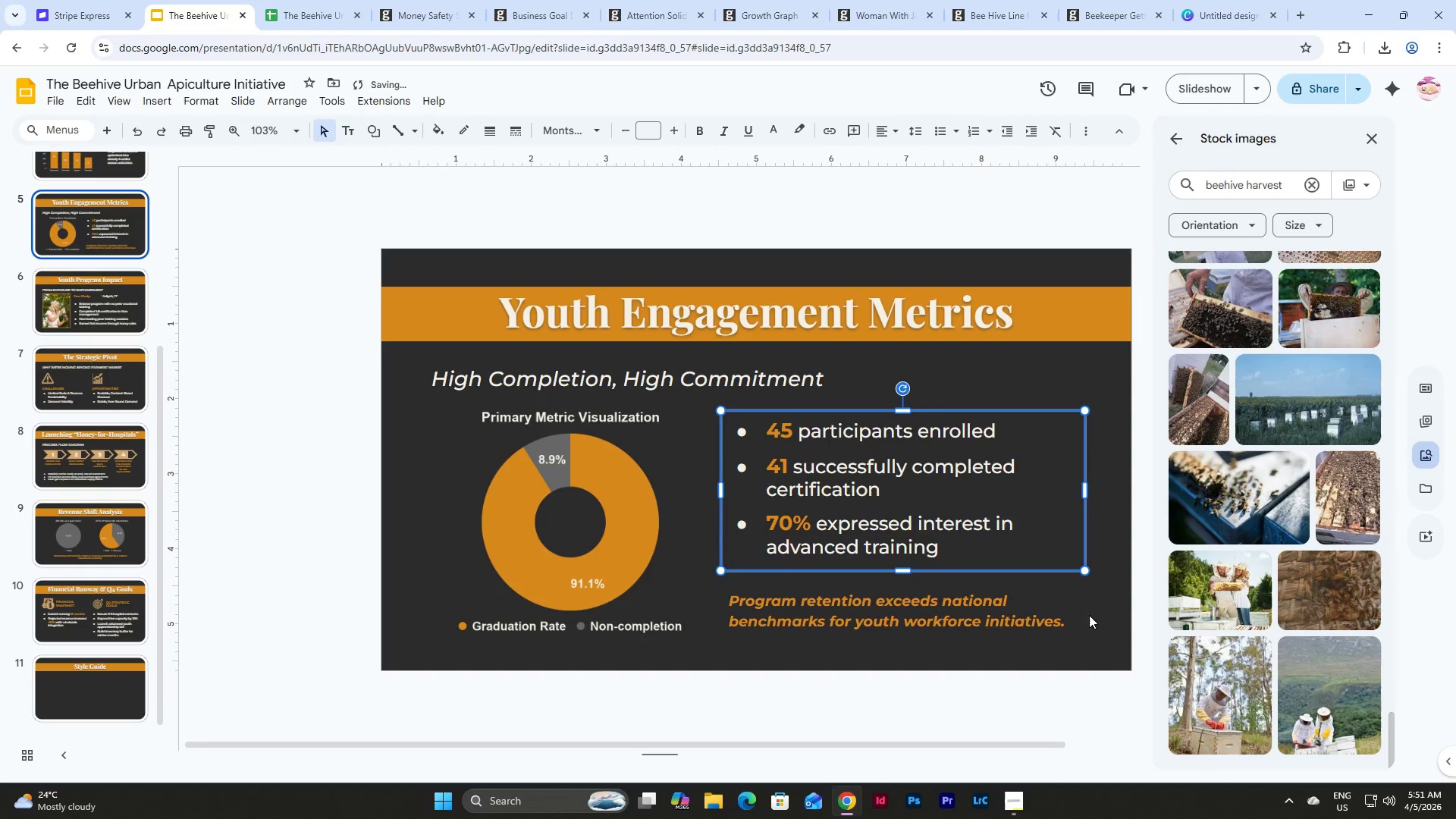 
left_click([1099, 622])
 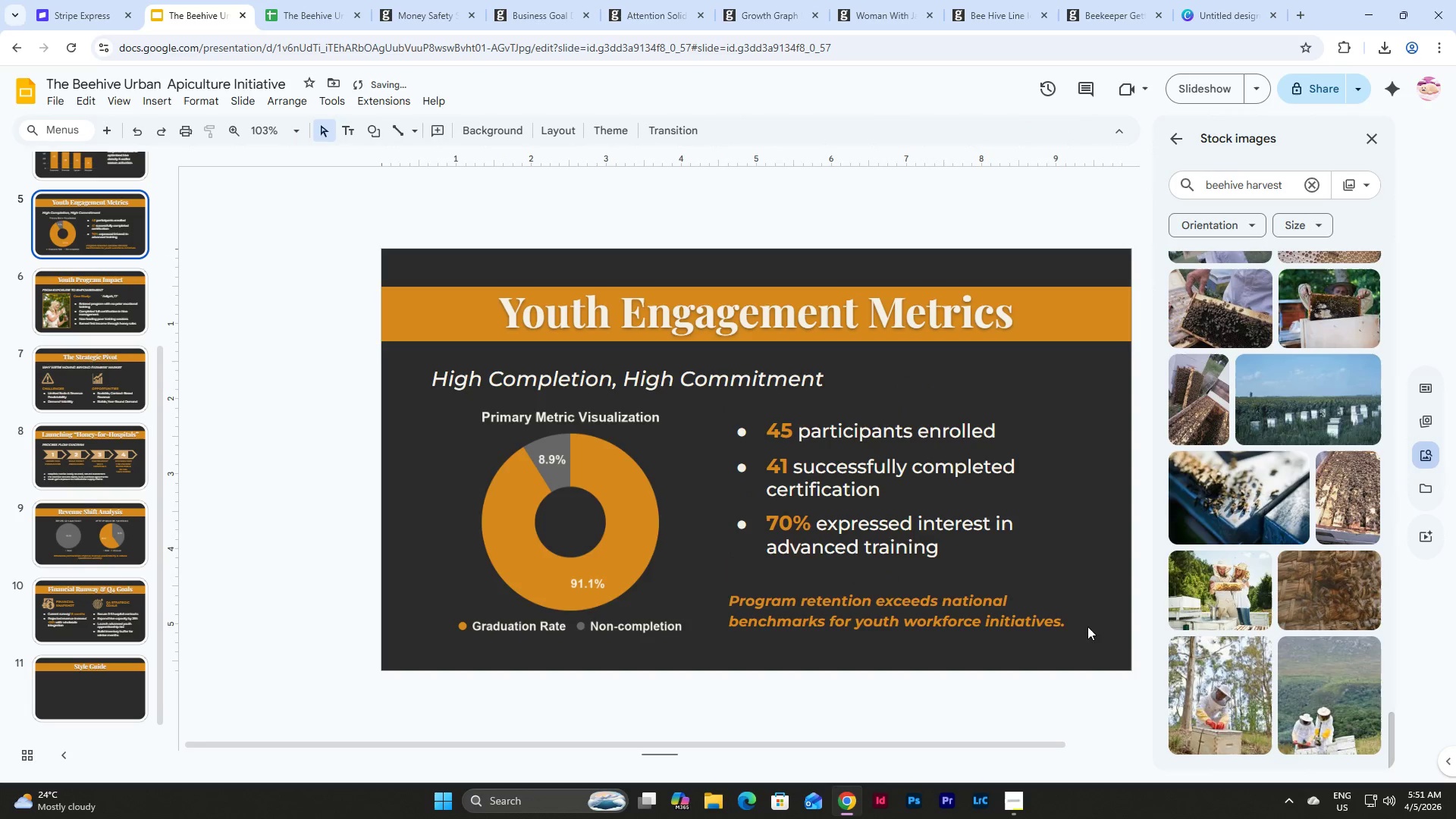 
left_click_drag(start_coordinate=[1102, 632], to_coordinate=[770, 445])
 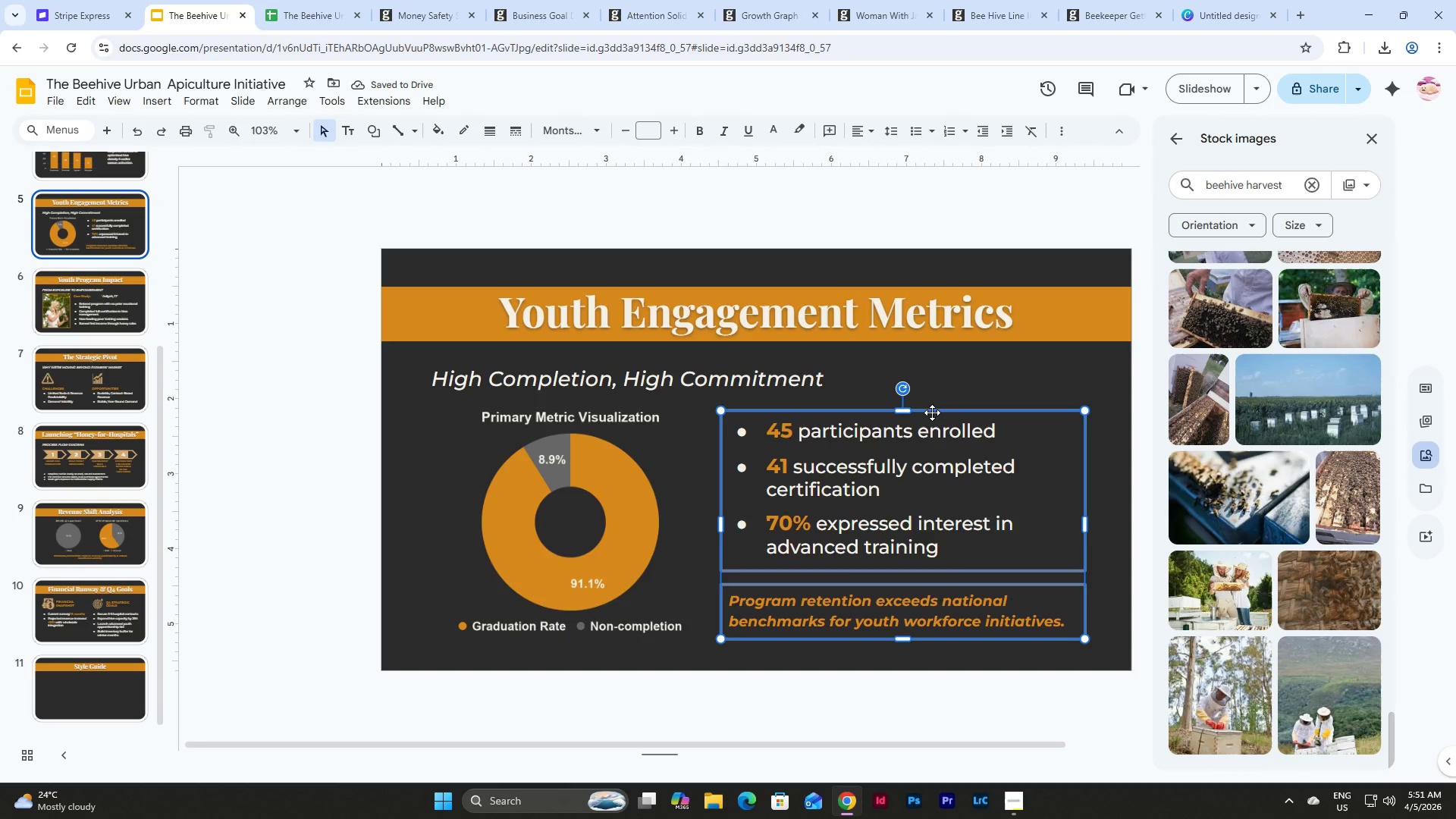 
left_click_drag(start_coordinate=[932, 413], to_coordinate=[932, 407])
 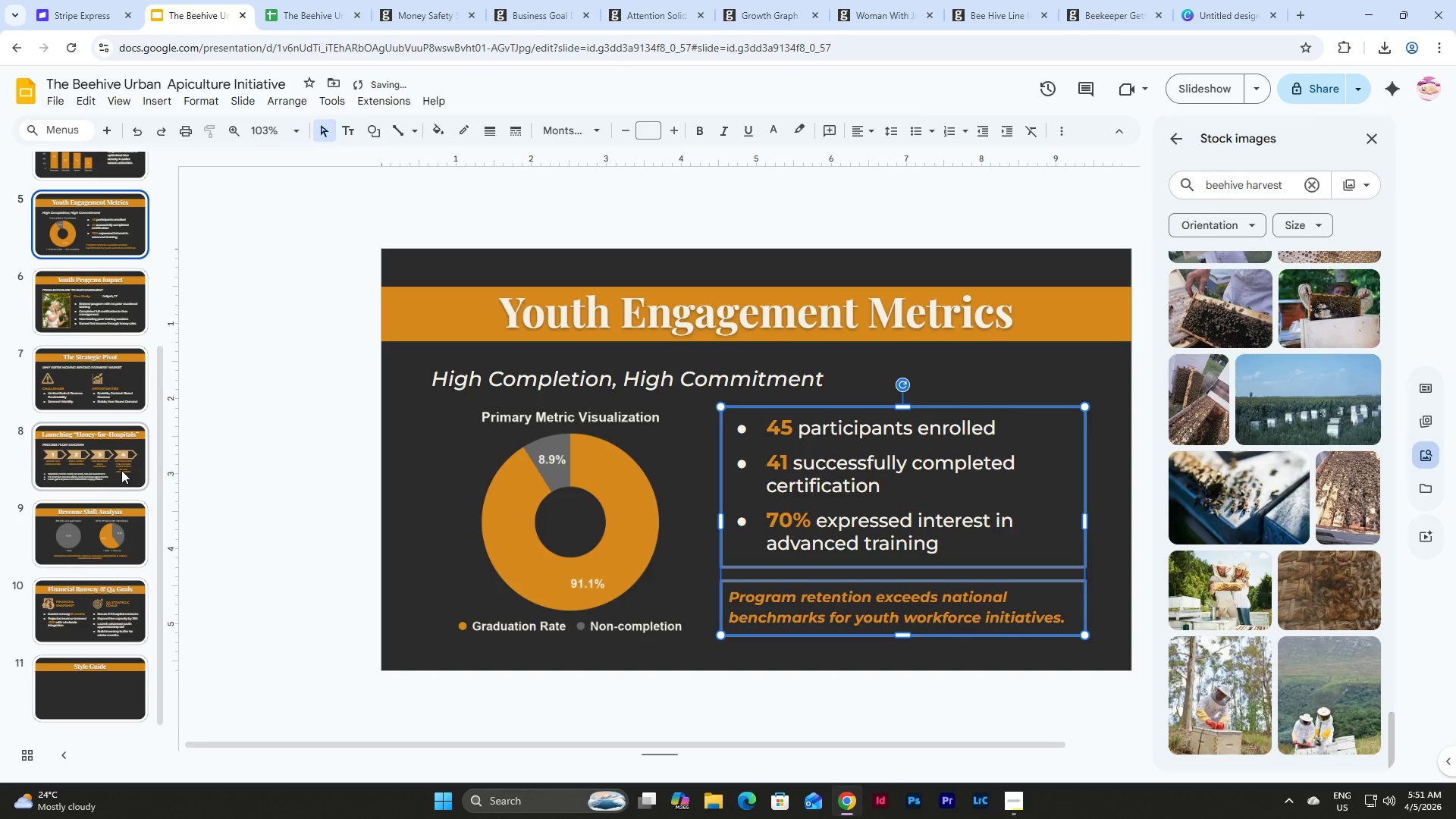 
left_click([828, 599])
 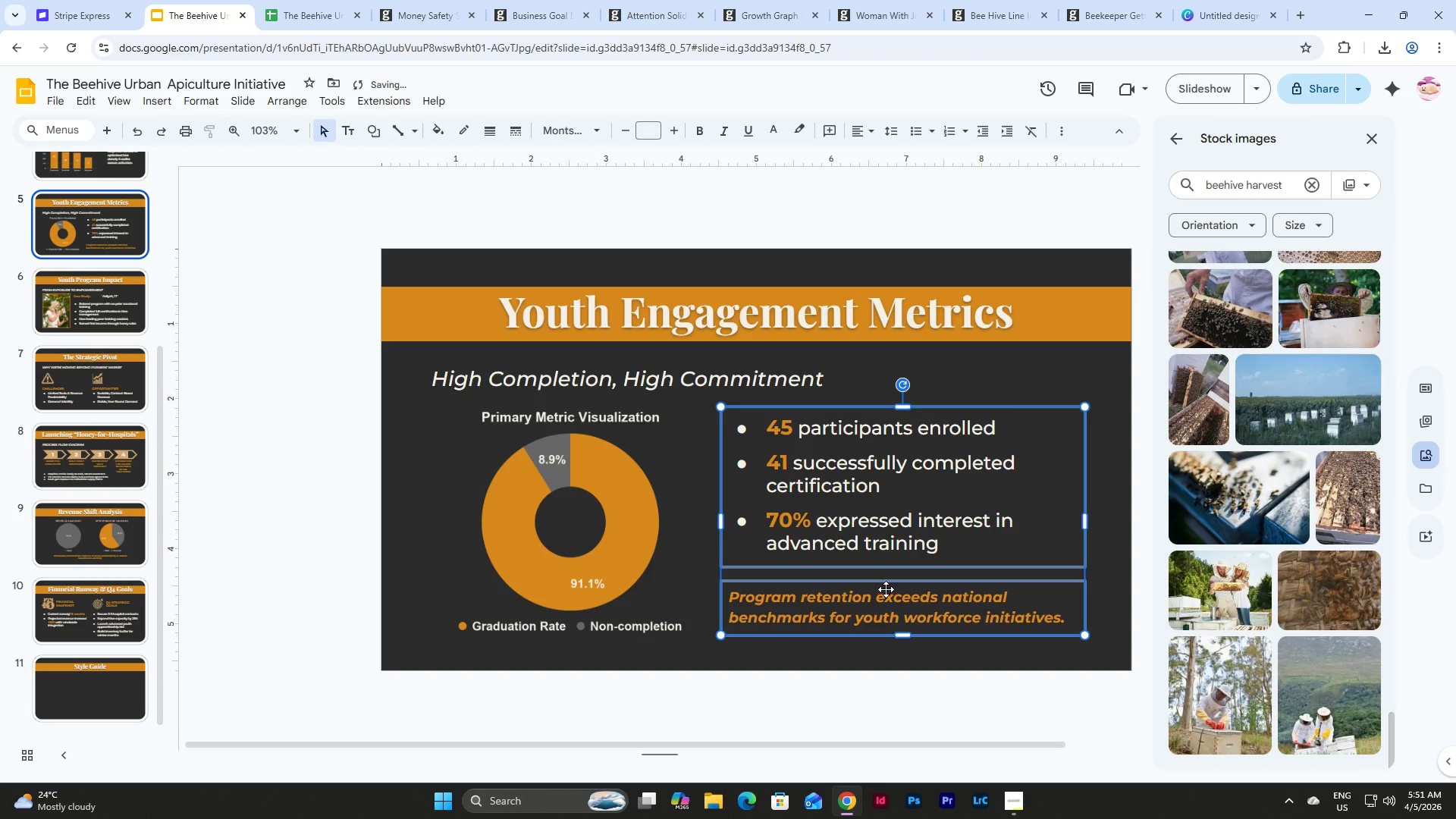 
left_click([886, 588])
 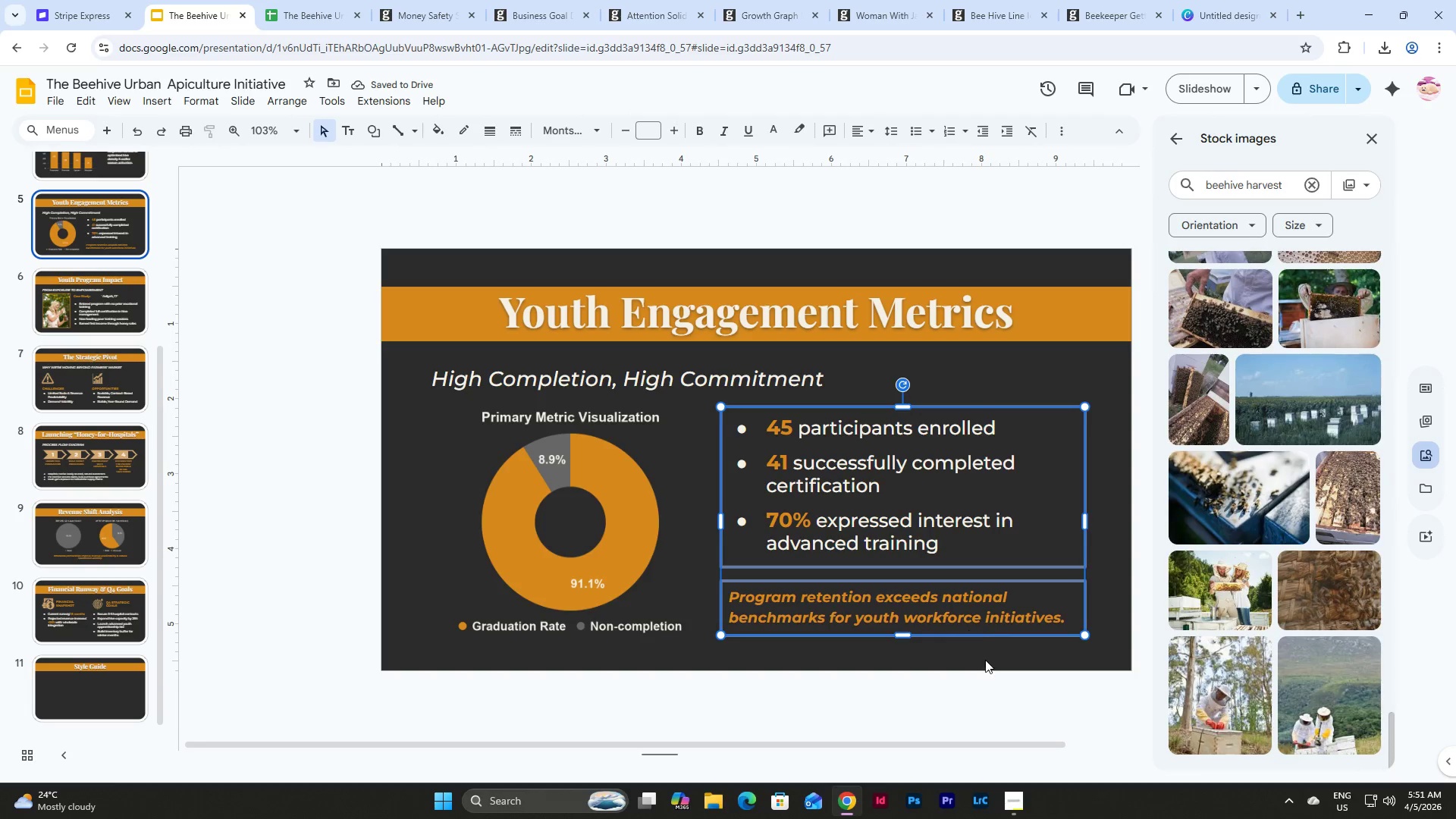 
left_click([985, 661])
 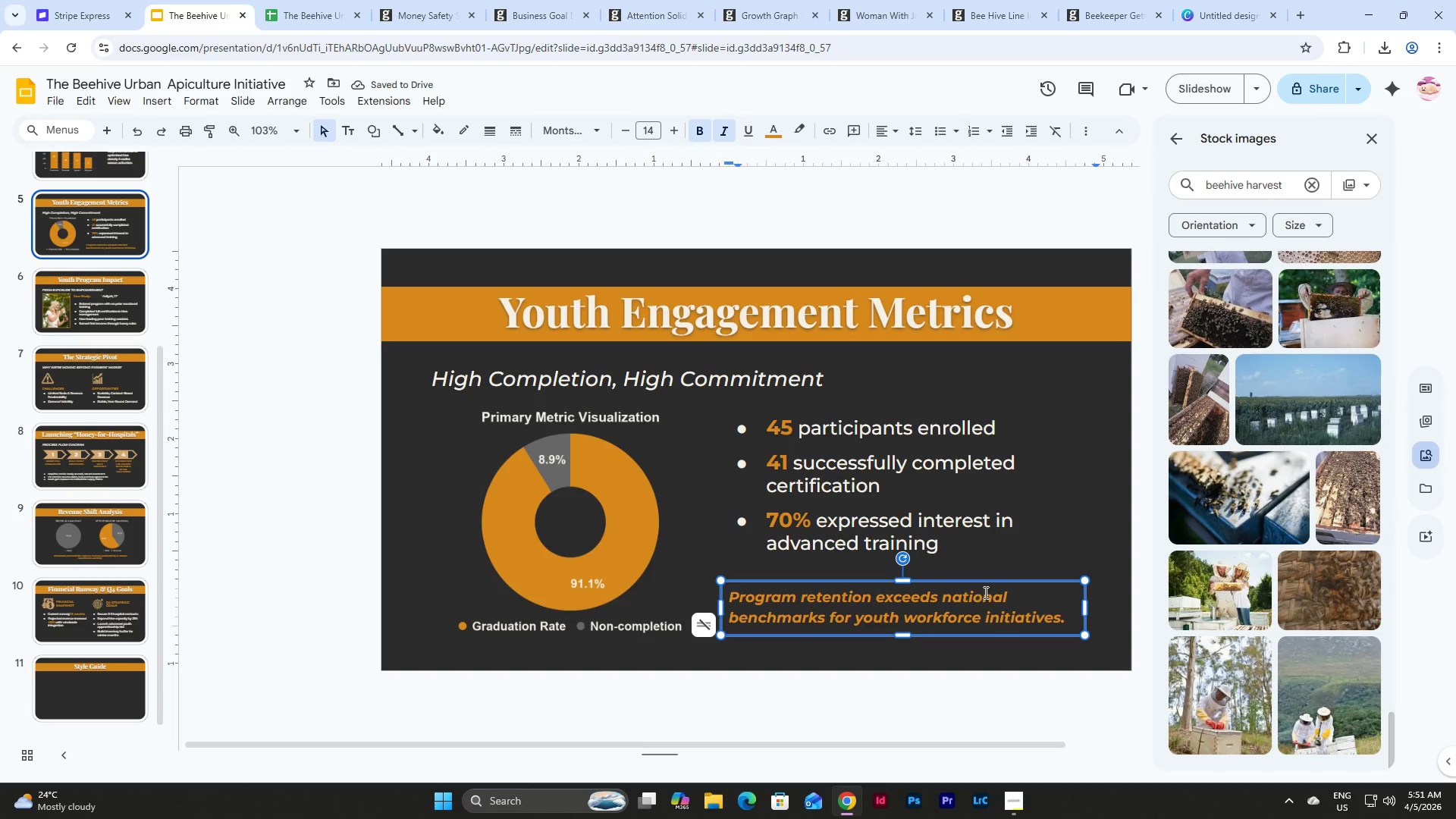 
left_click([989, 584])
 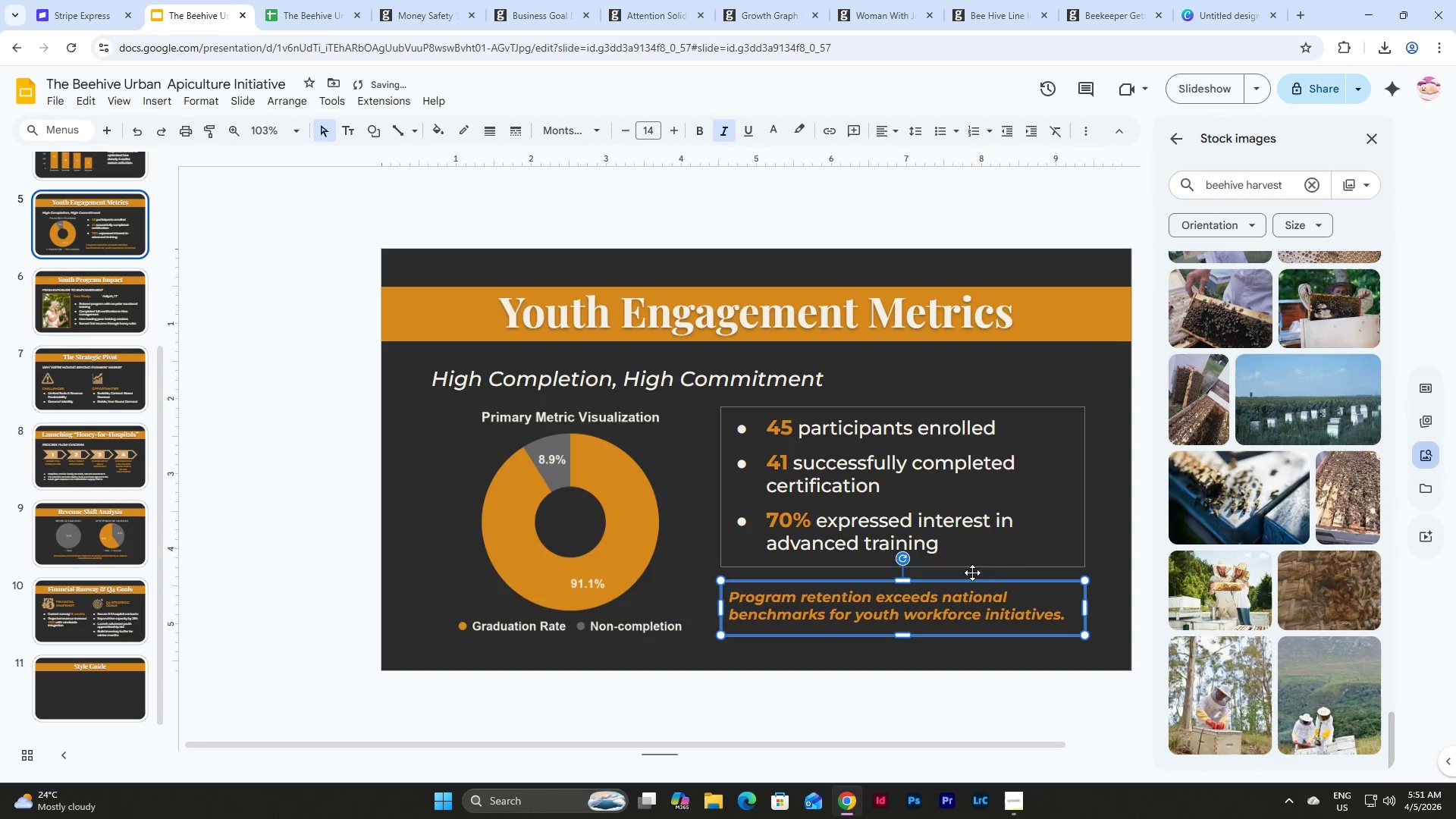 
left_click([1125, 580])
 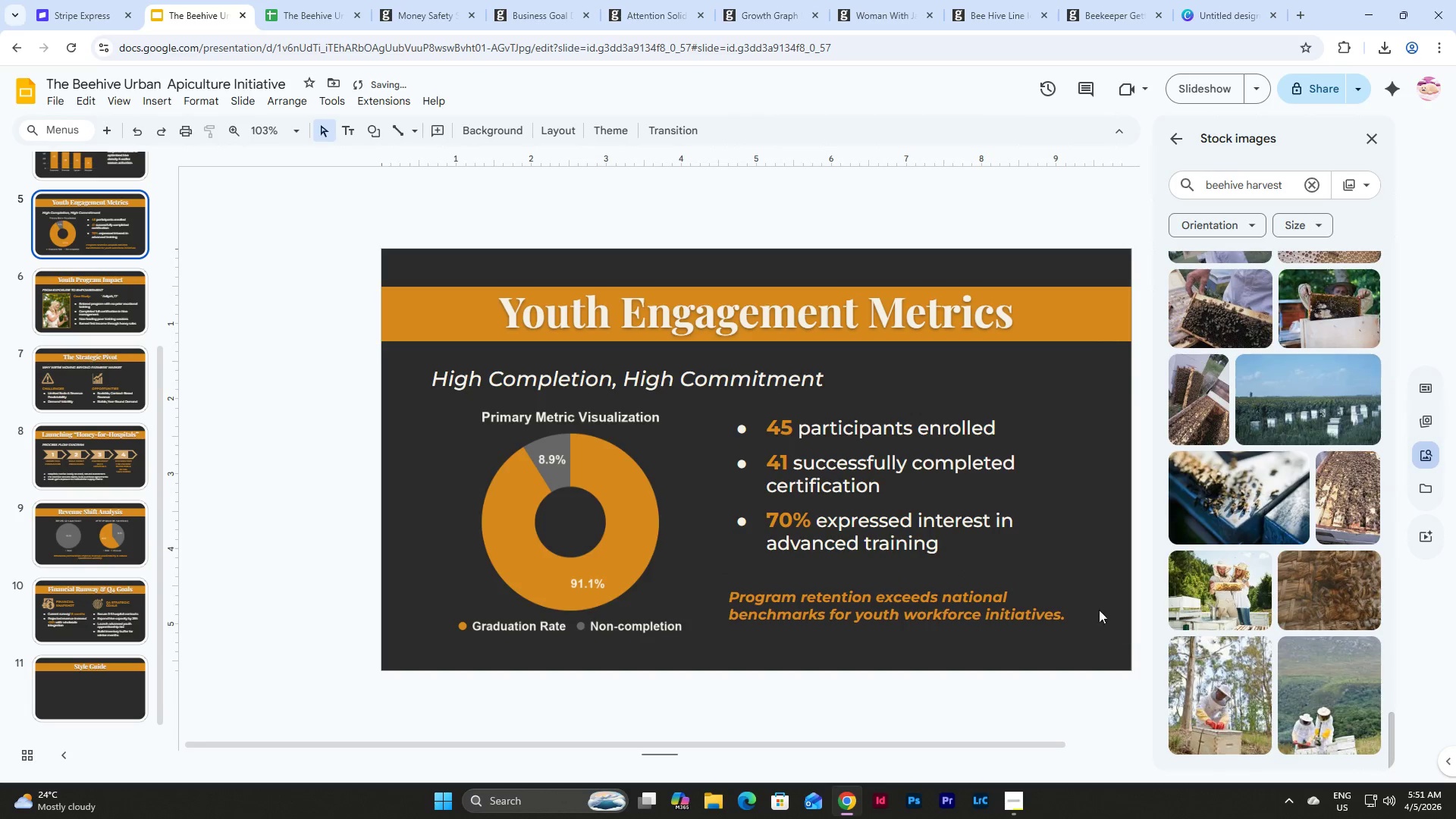 
left_click_drag(start_coordinate=[1102, 611], to_coordinate=[730, 416])
 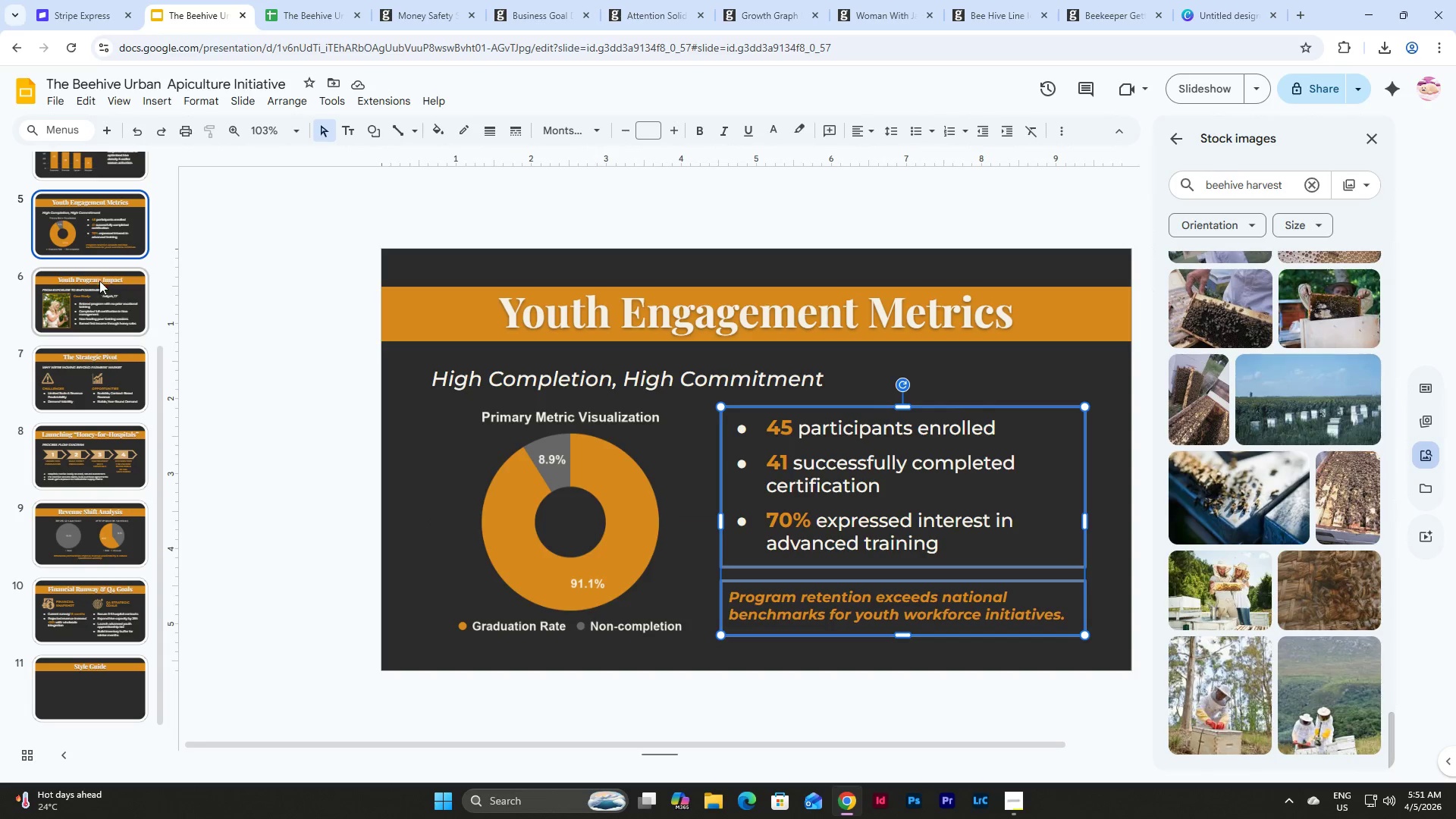 
wait(5.03)
 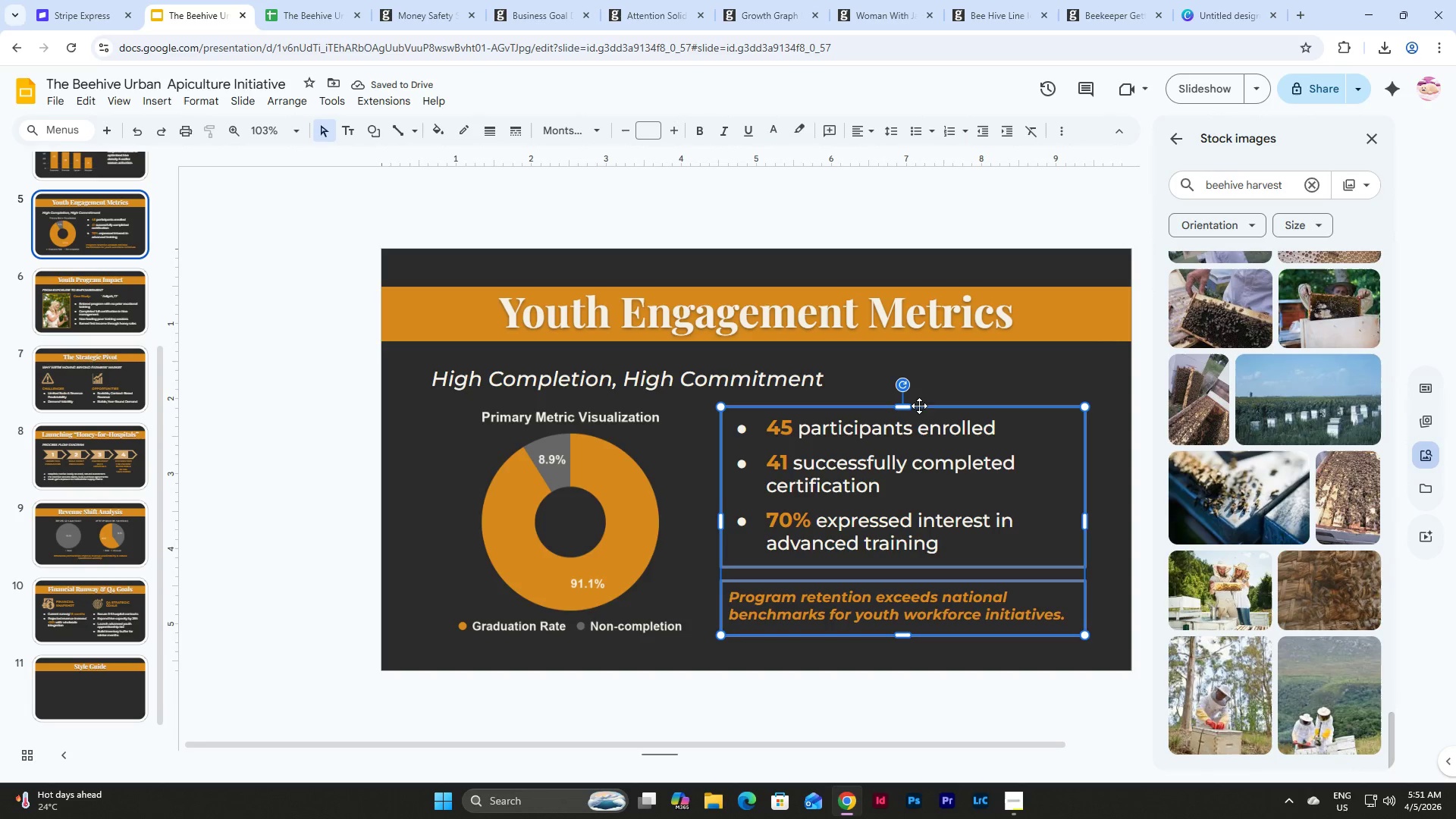 
scroll: coordinate [96, 453], scroll_direction: up, amount: 2.0
 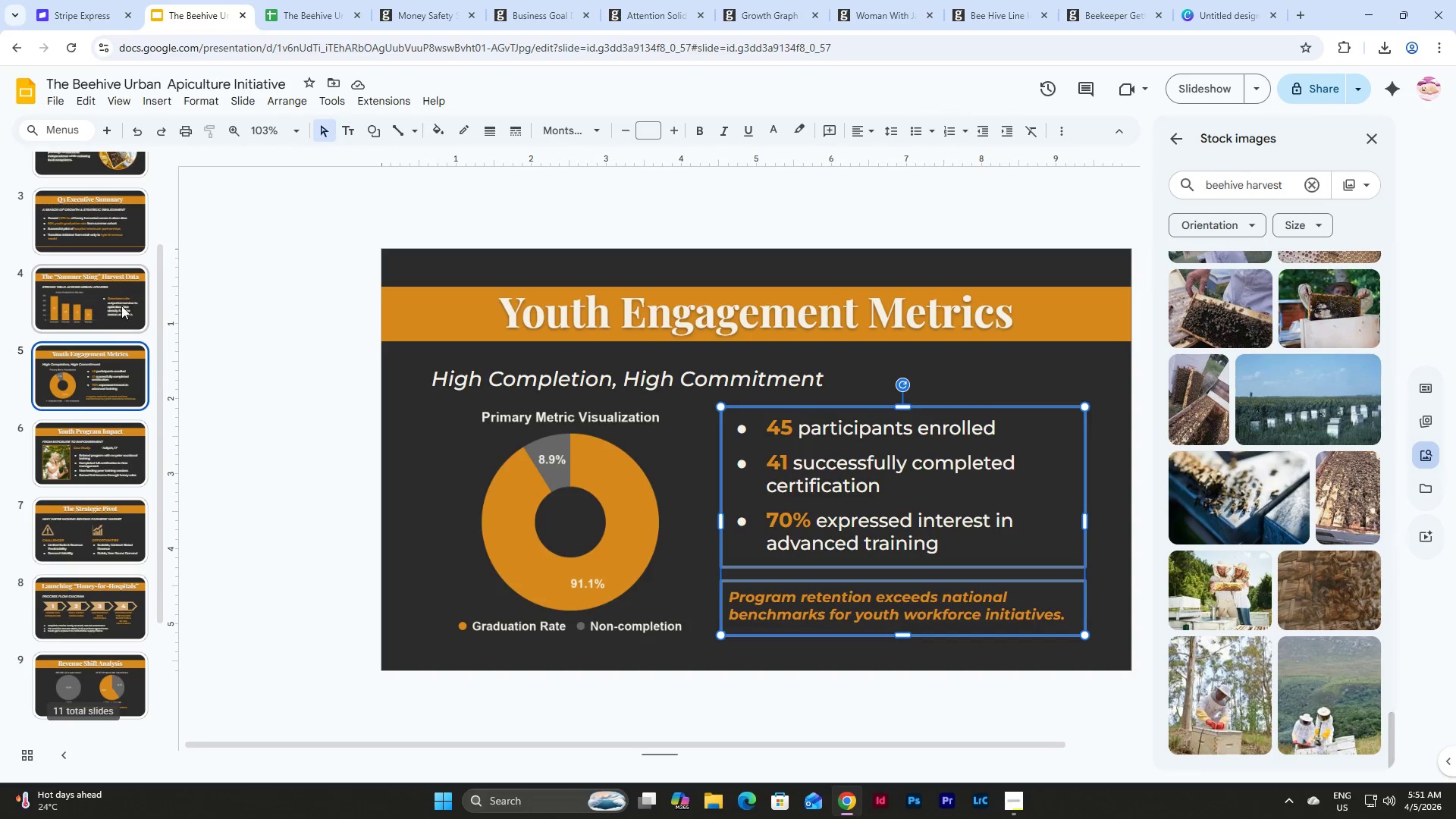 
left_click([121, 306])
 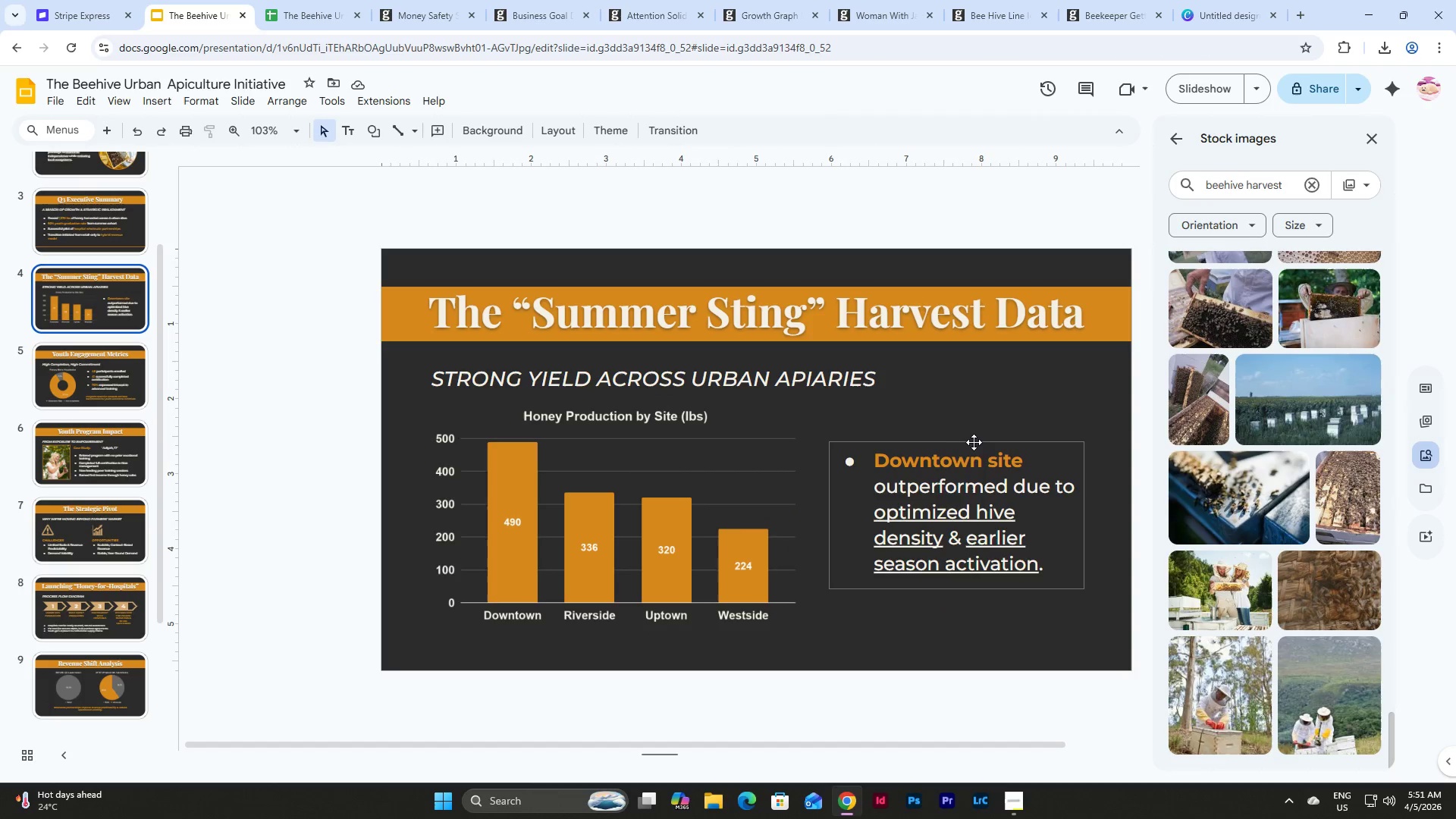 
left_click([974, 441])
 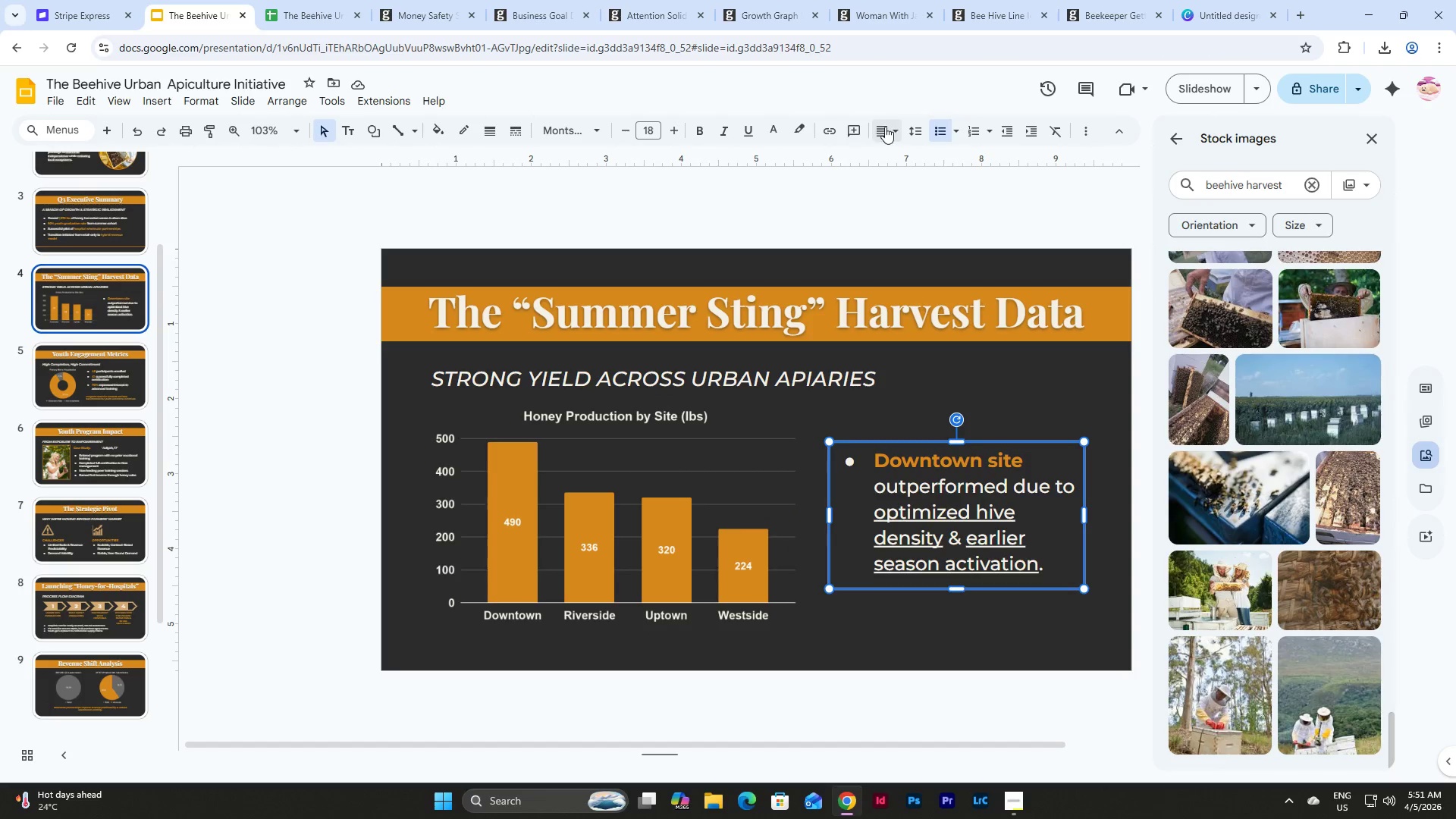 
left_click([886, 127])
 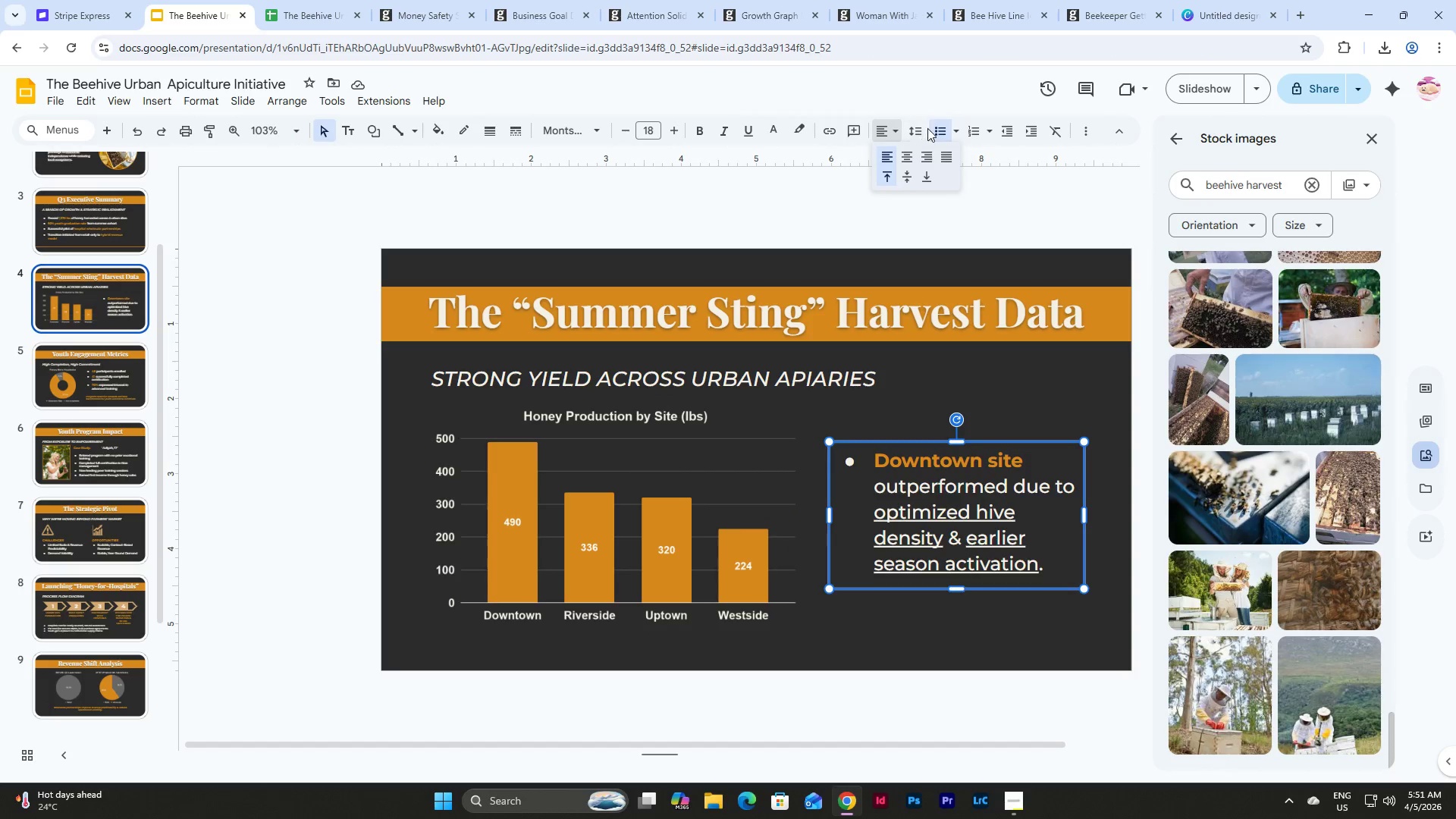 
left_click([916, 129])
 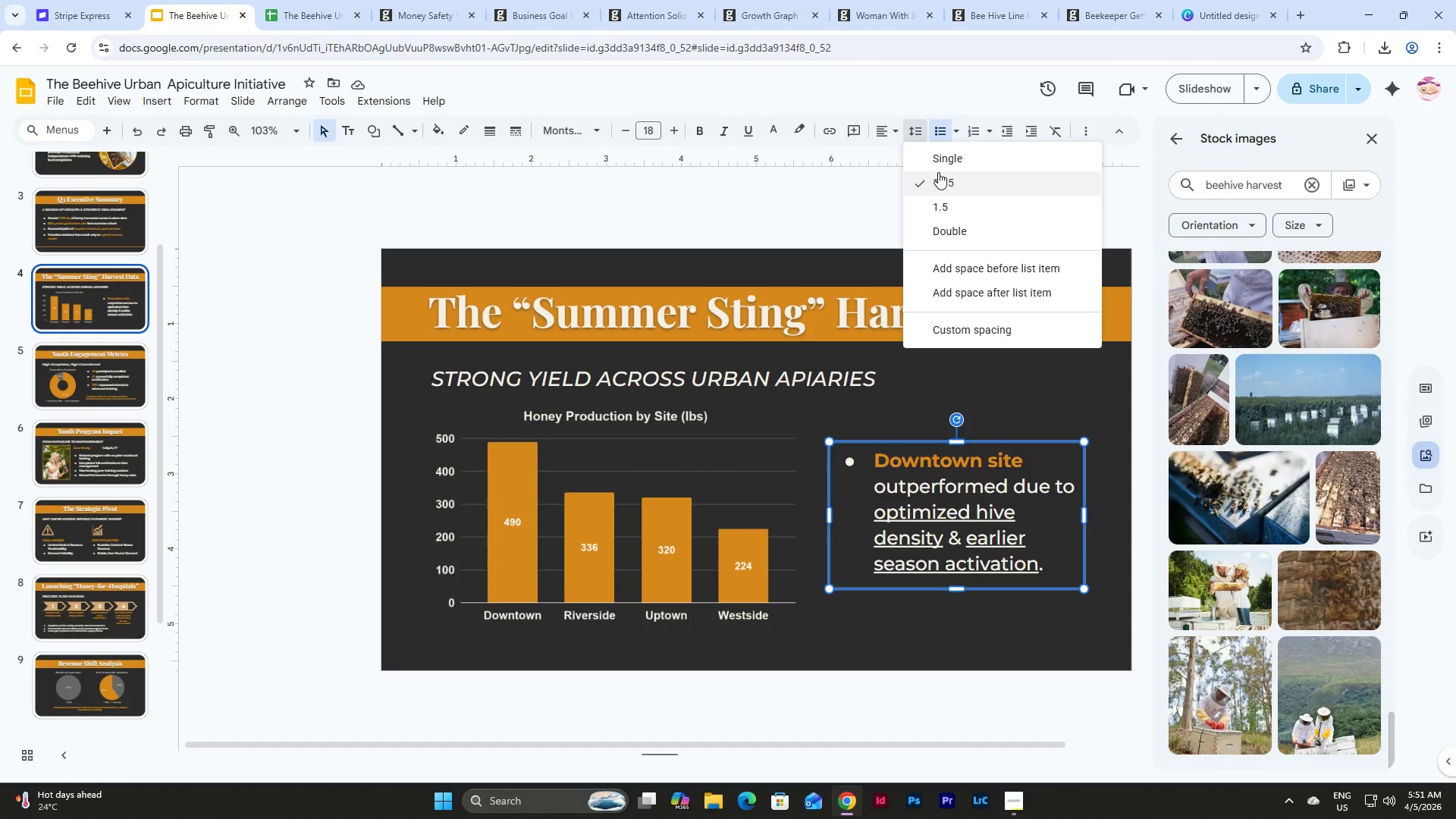 
left_click([942, 157])
 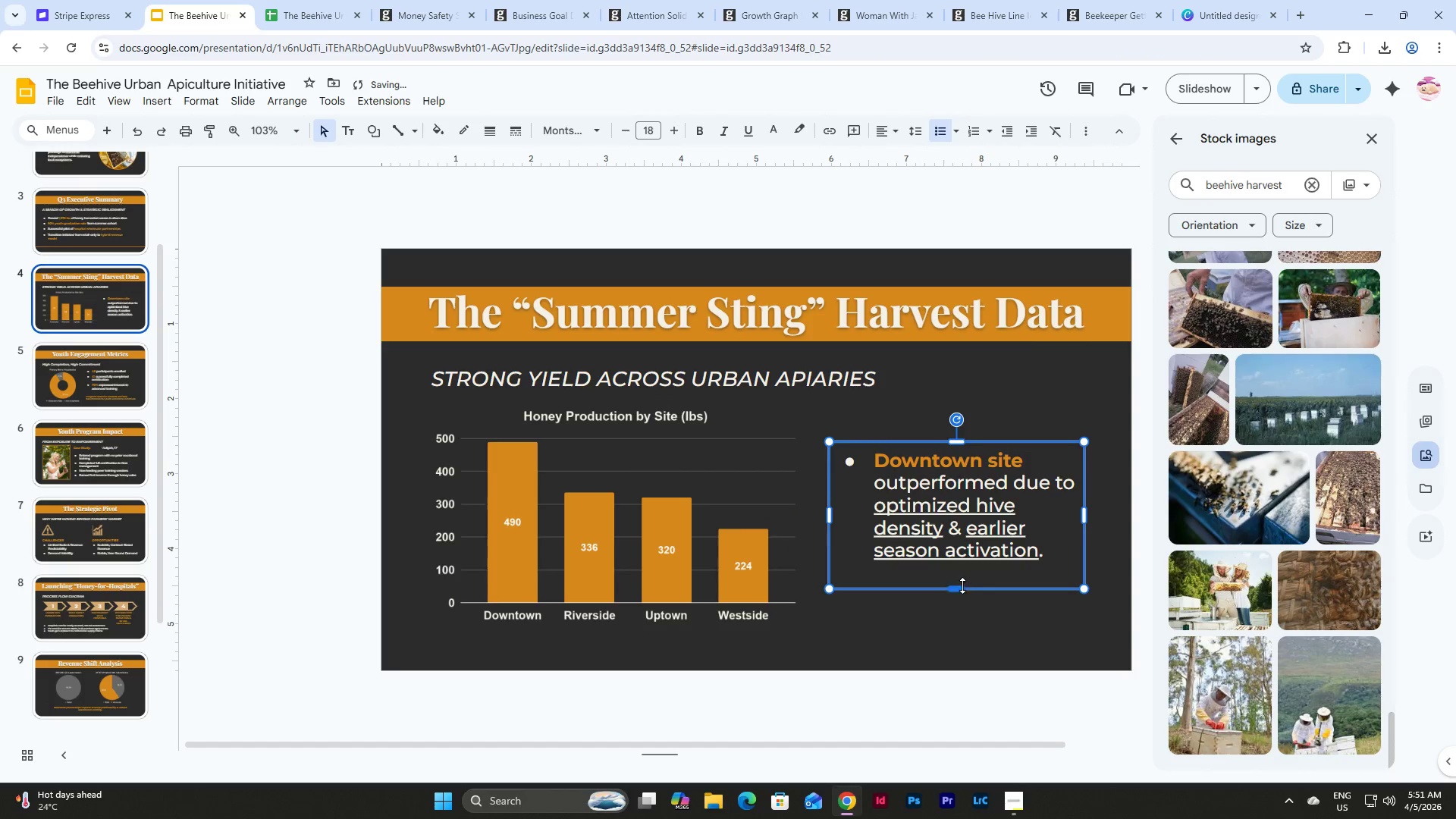 
left_click([962, 585])
 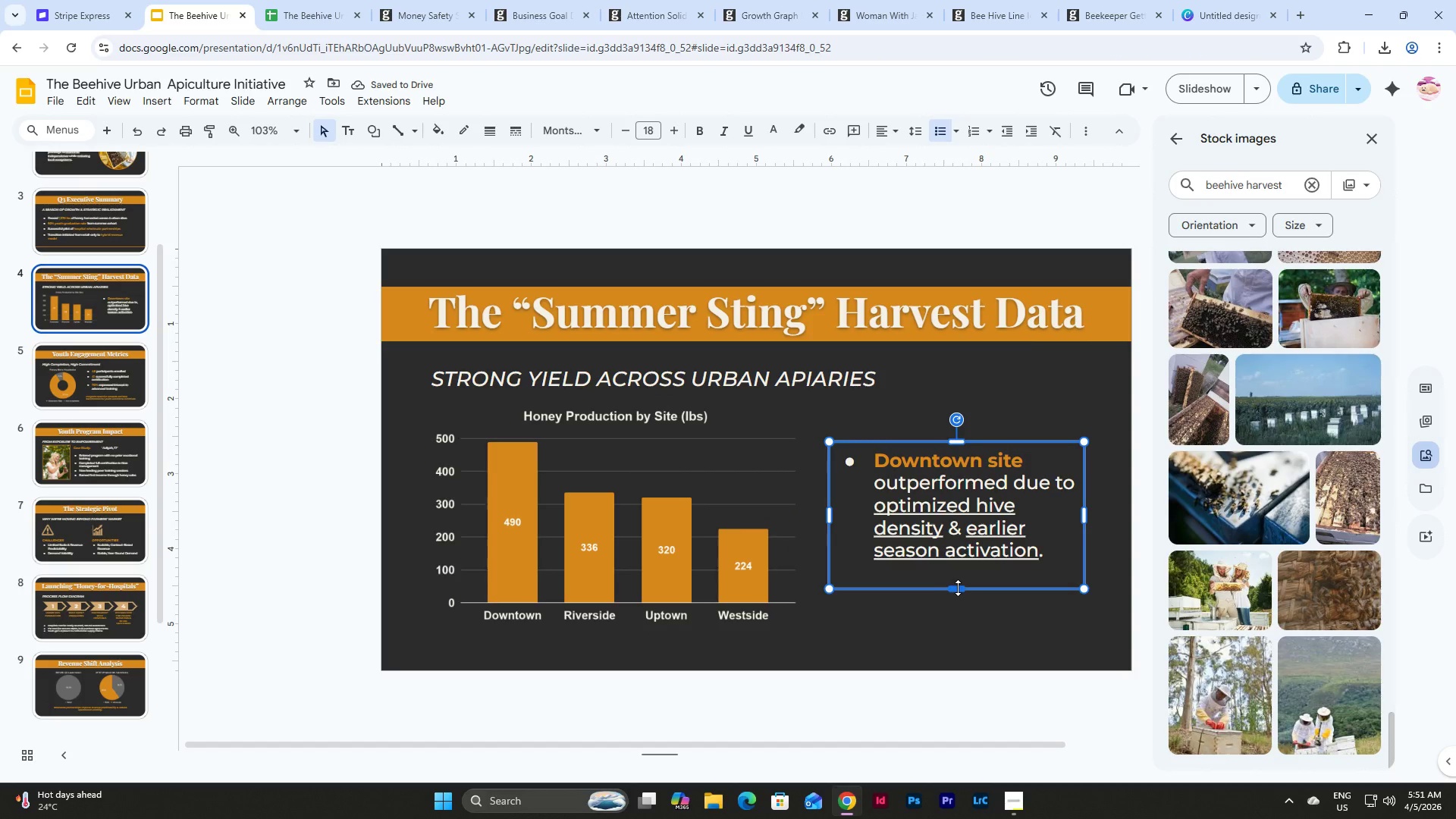 
left_click_drag(start_coordinate=[958, 588], to_coordinate=[958, 574])
 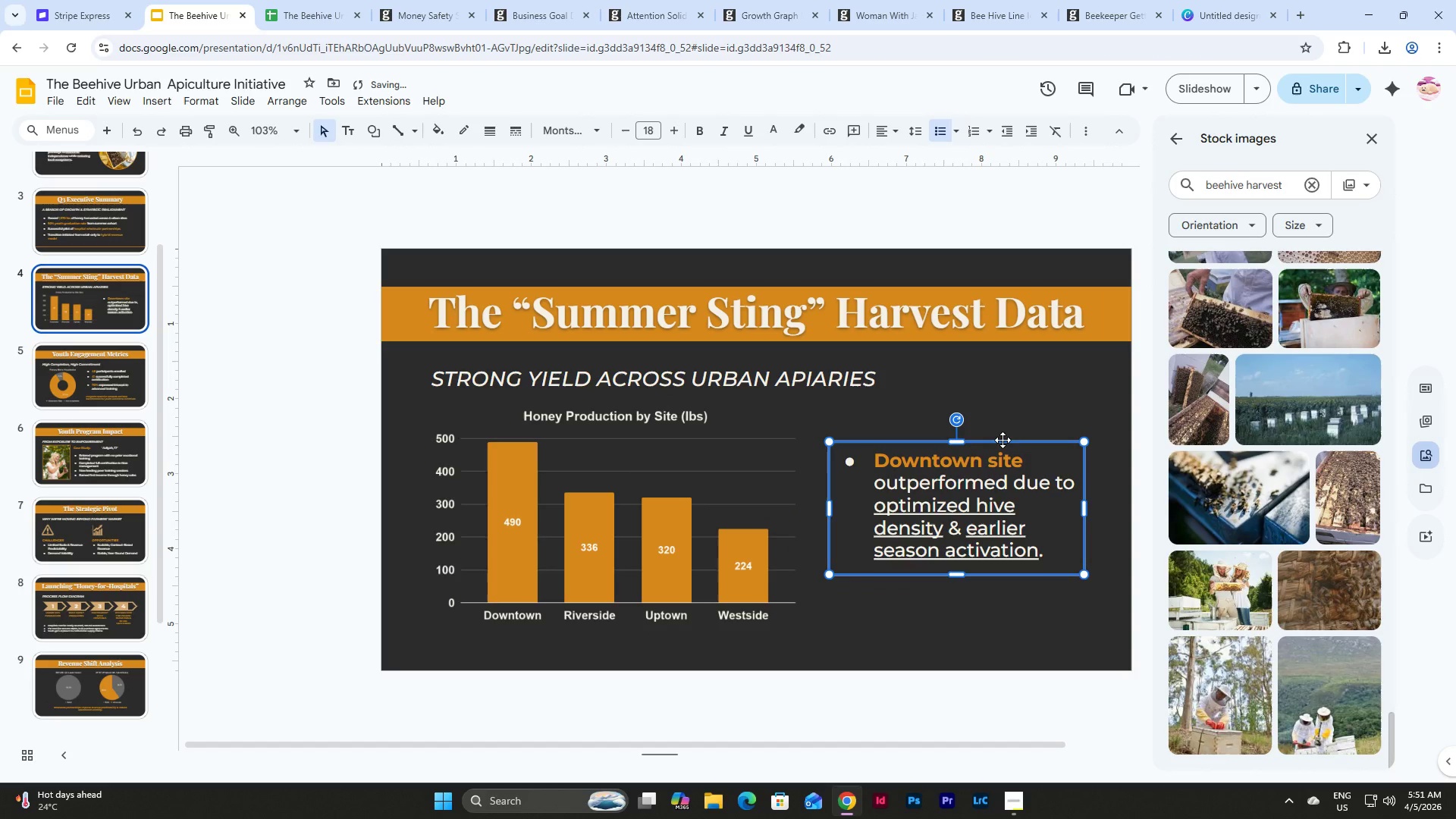 
left_click_drag(start_coordinate=[1003, 440], to_coordinate=[1003, 447])
 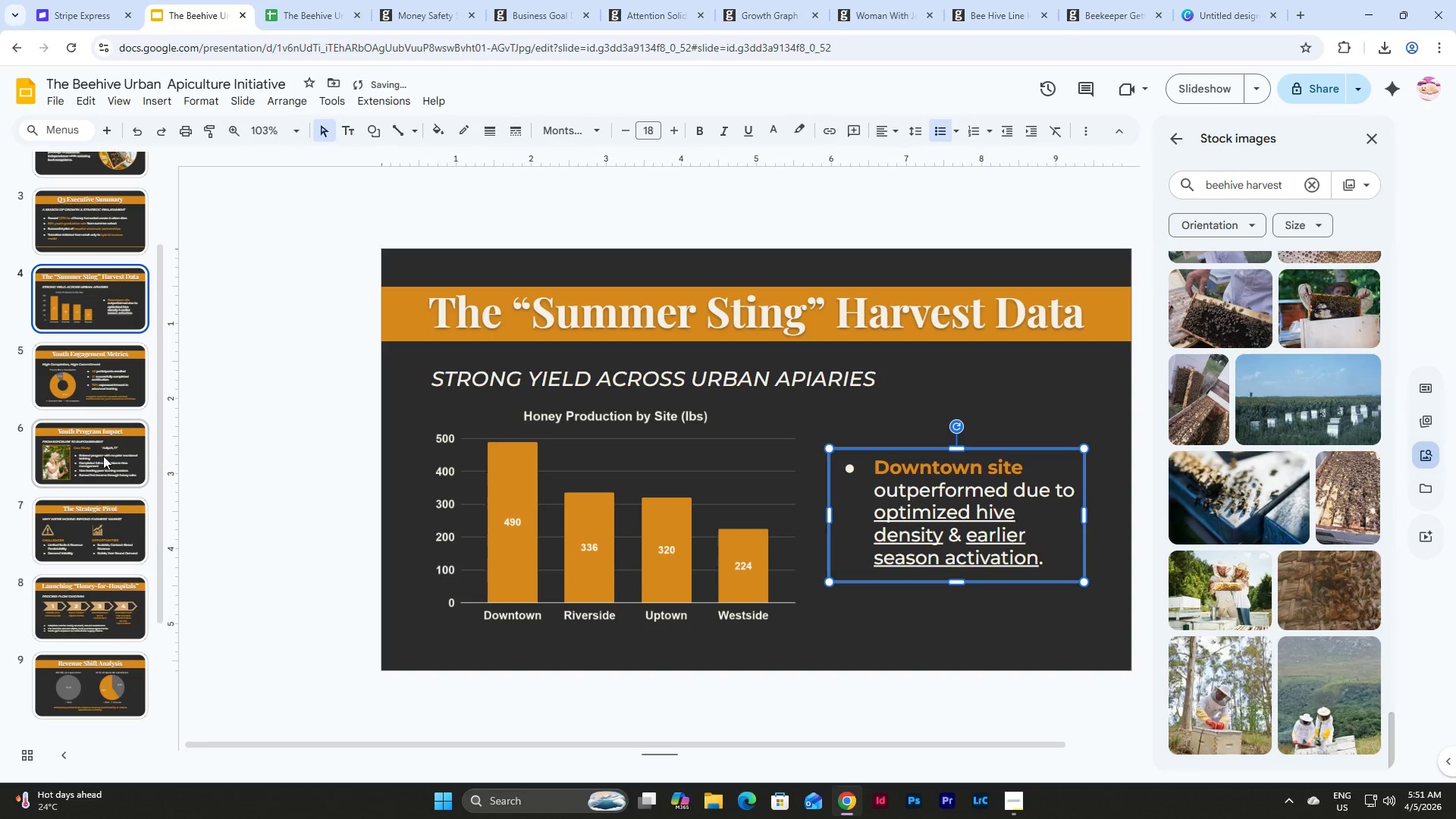 
left_click([101, 460])
 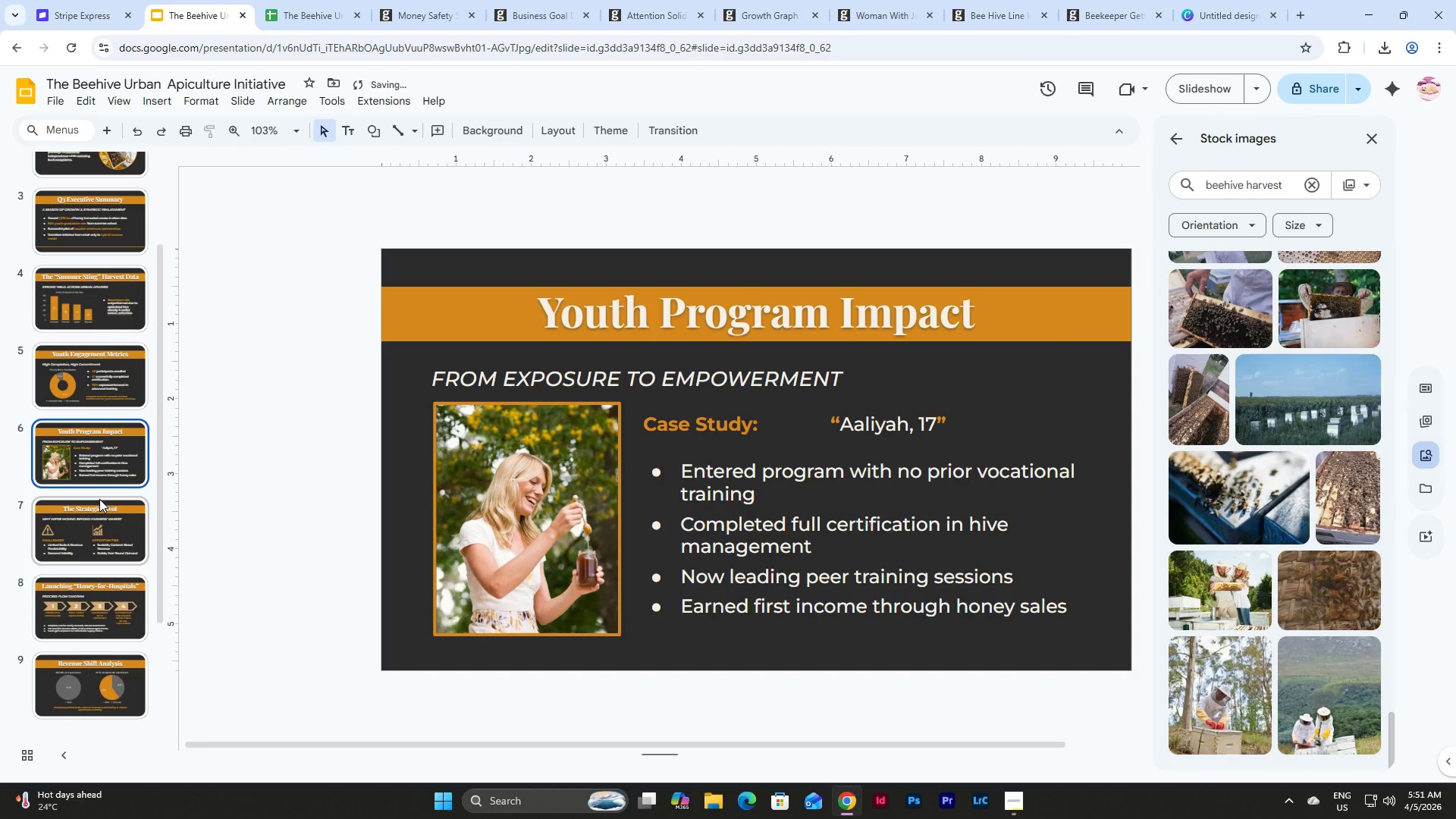 
left_click([96, 534])
 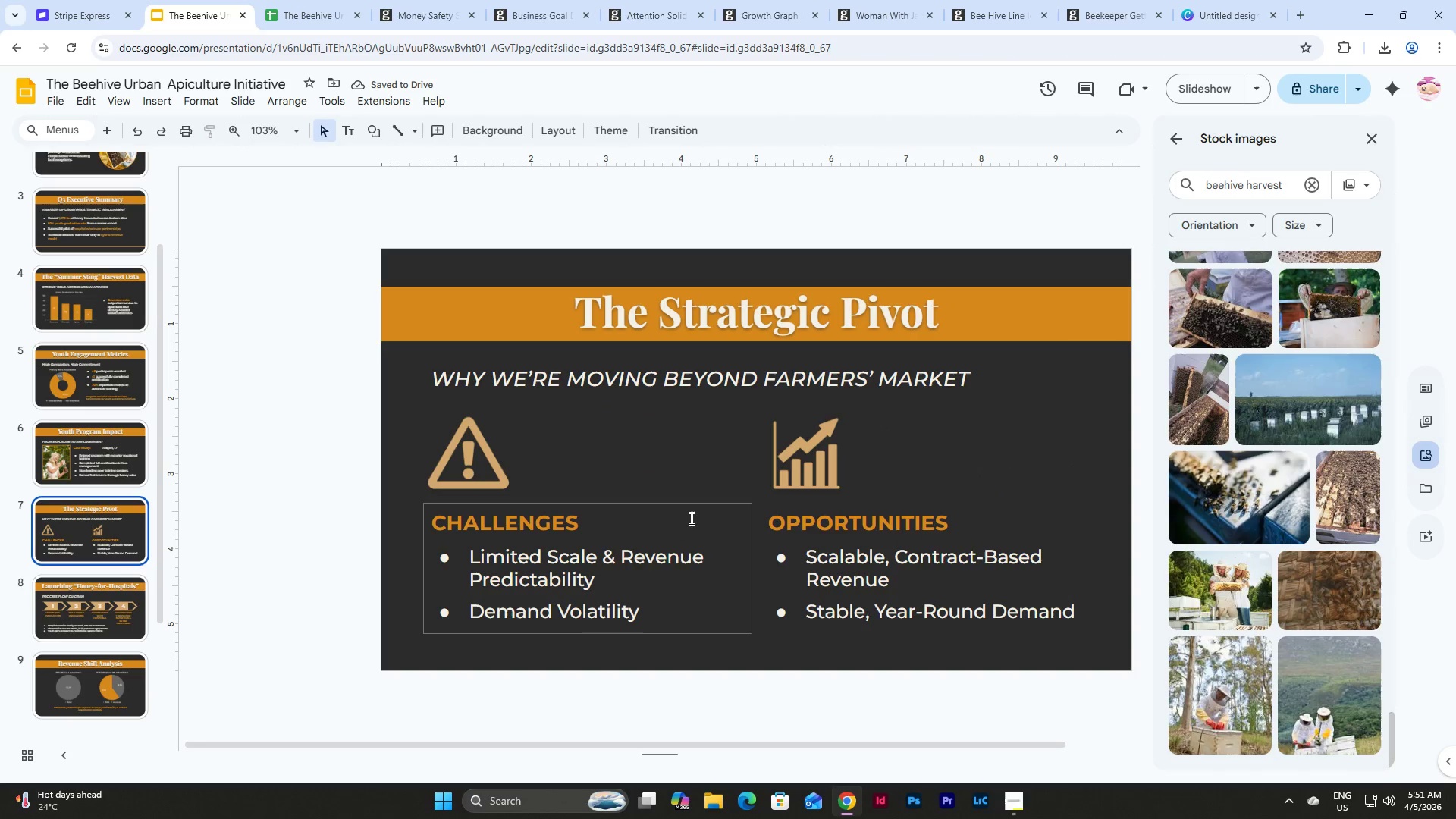 
left_click([686, 509])
 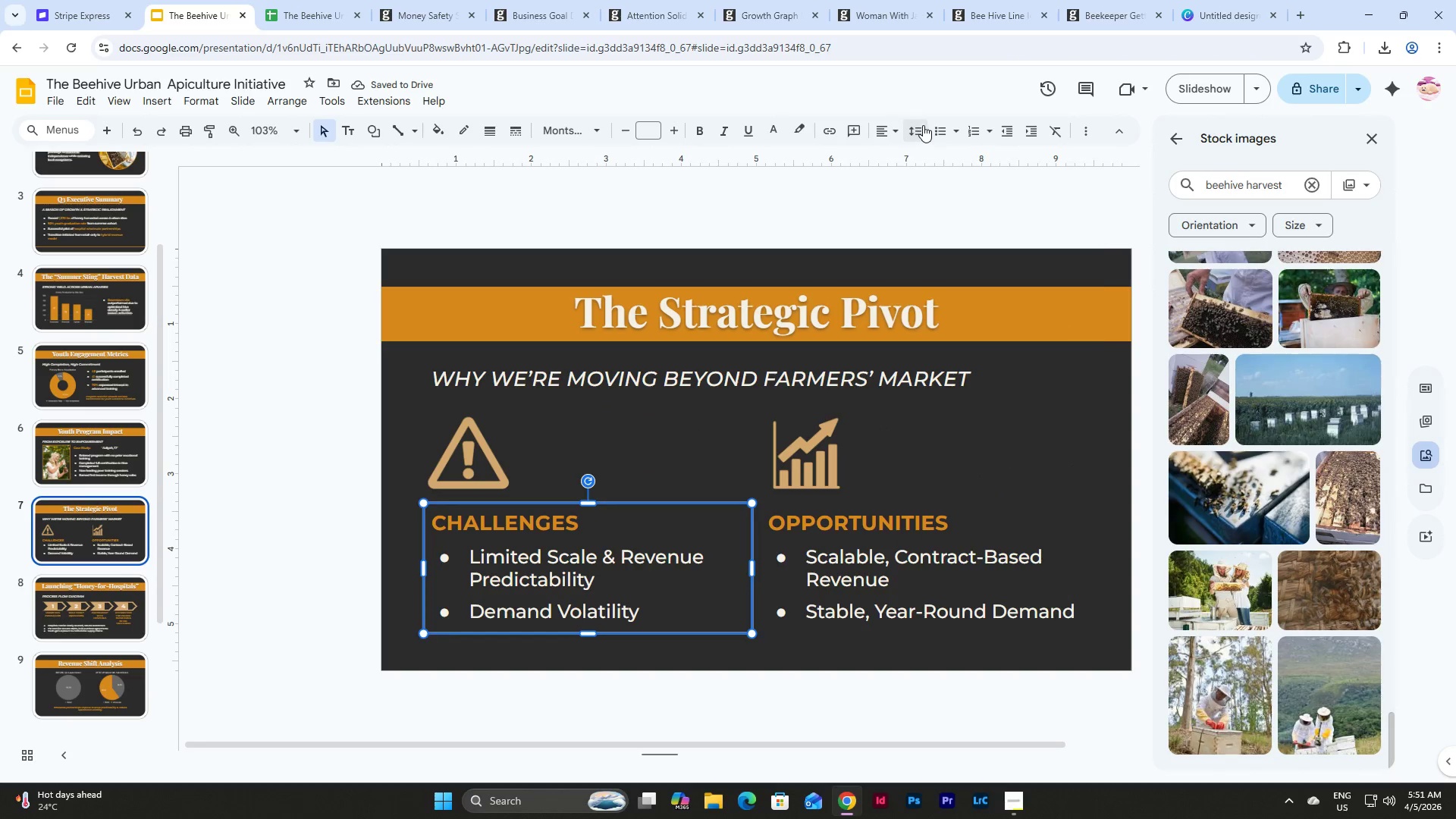 
double_click([924, 125])
 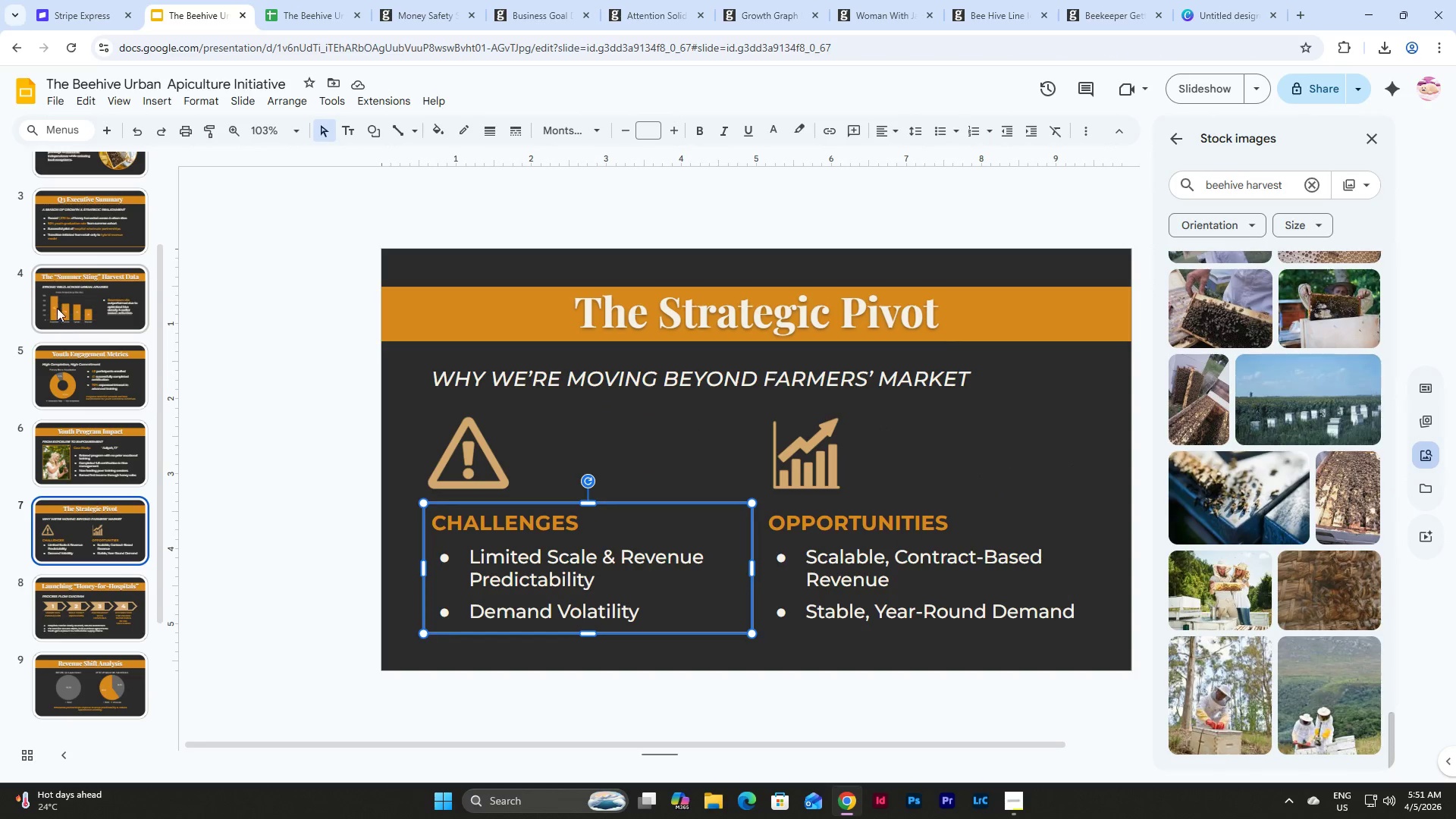 
left_click([69, 308])
 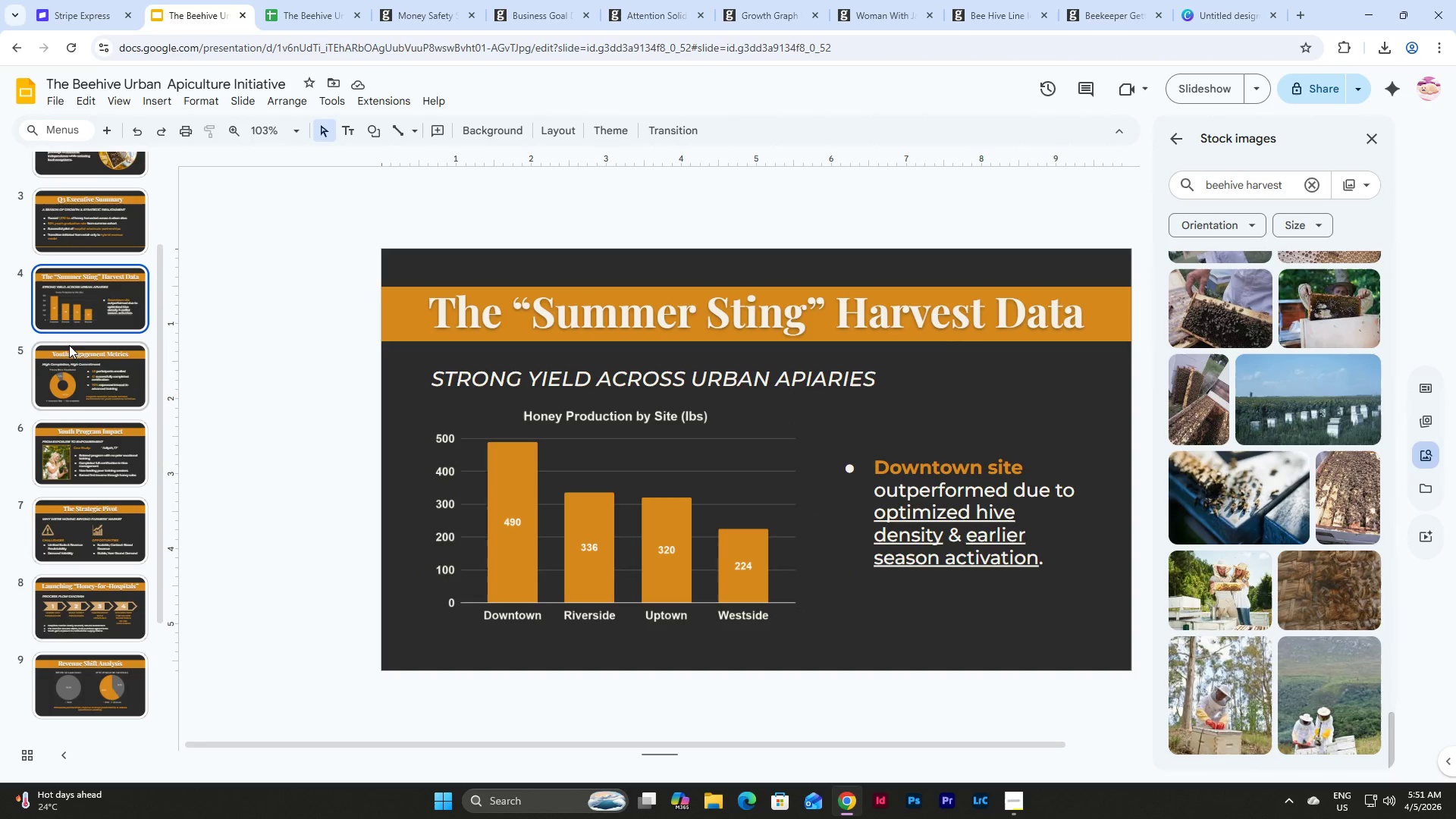 
scroll: coordinate [60, 341], scroll_direction: up, amount: 1.0
 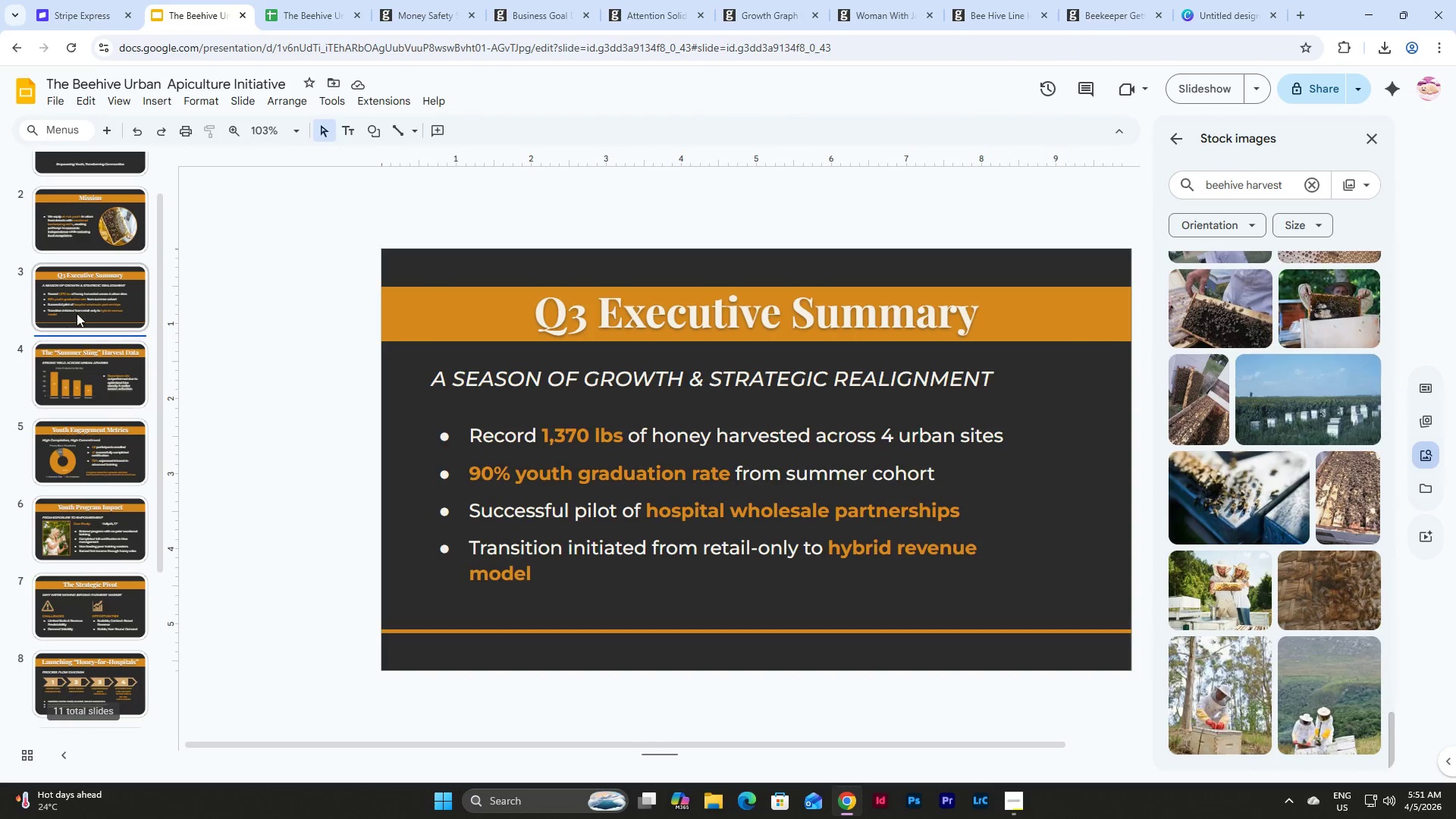 
double_click([103, 278])
 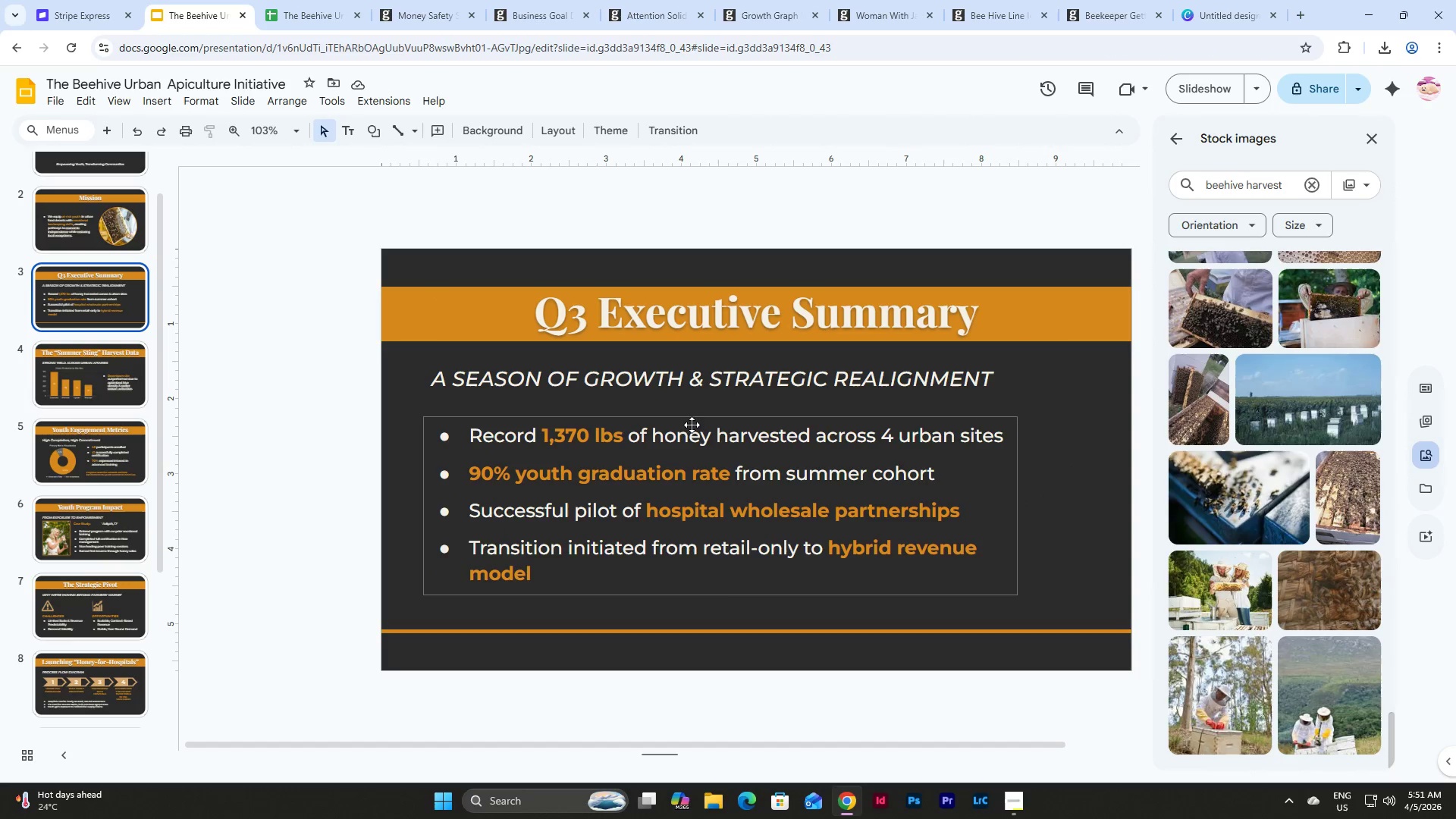 
left_click([701, 419])
 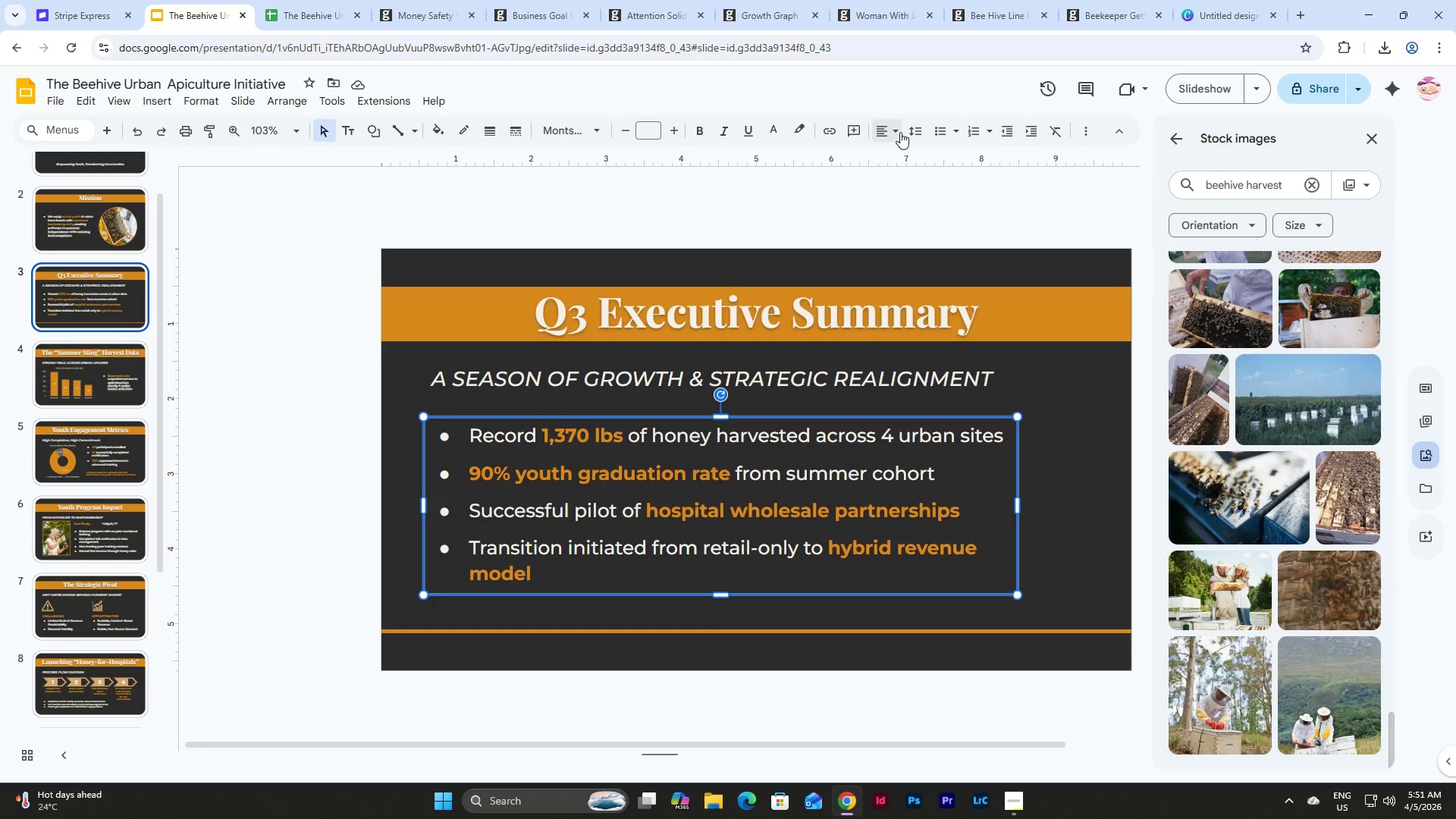 
left_click([911, 129])
 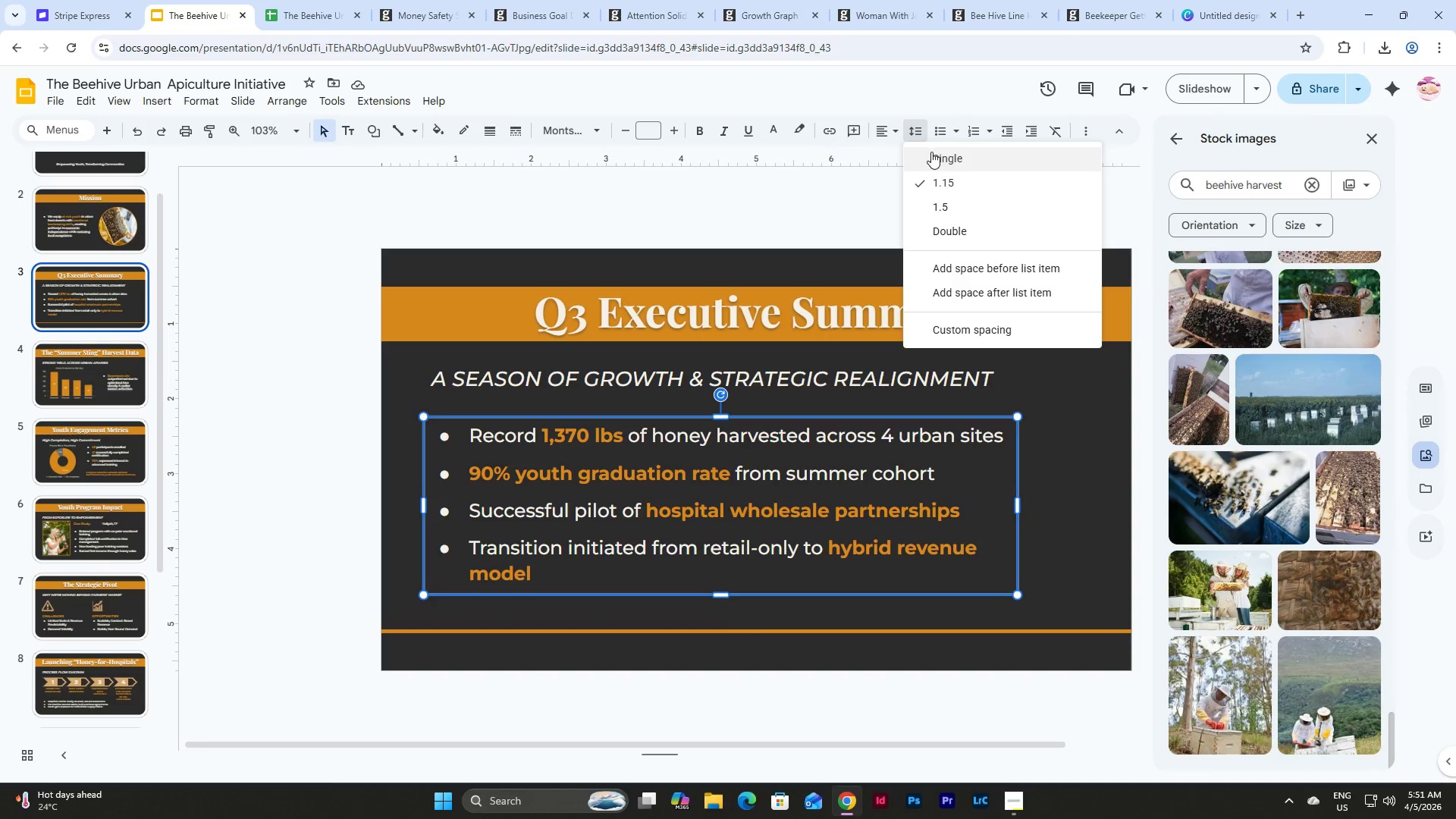 
left_click([932, 161])
 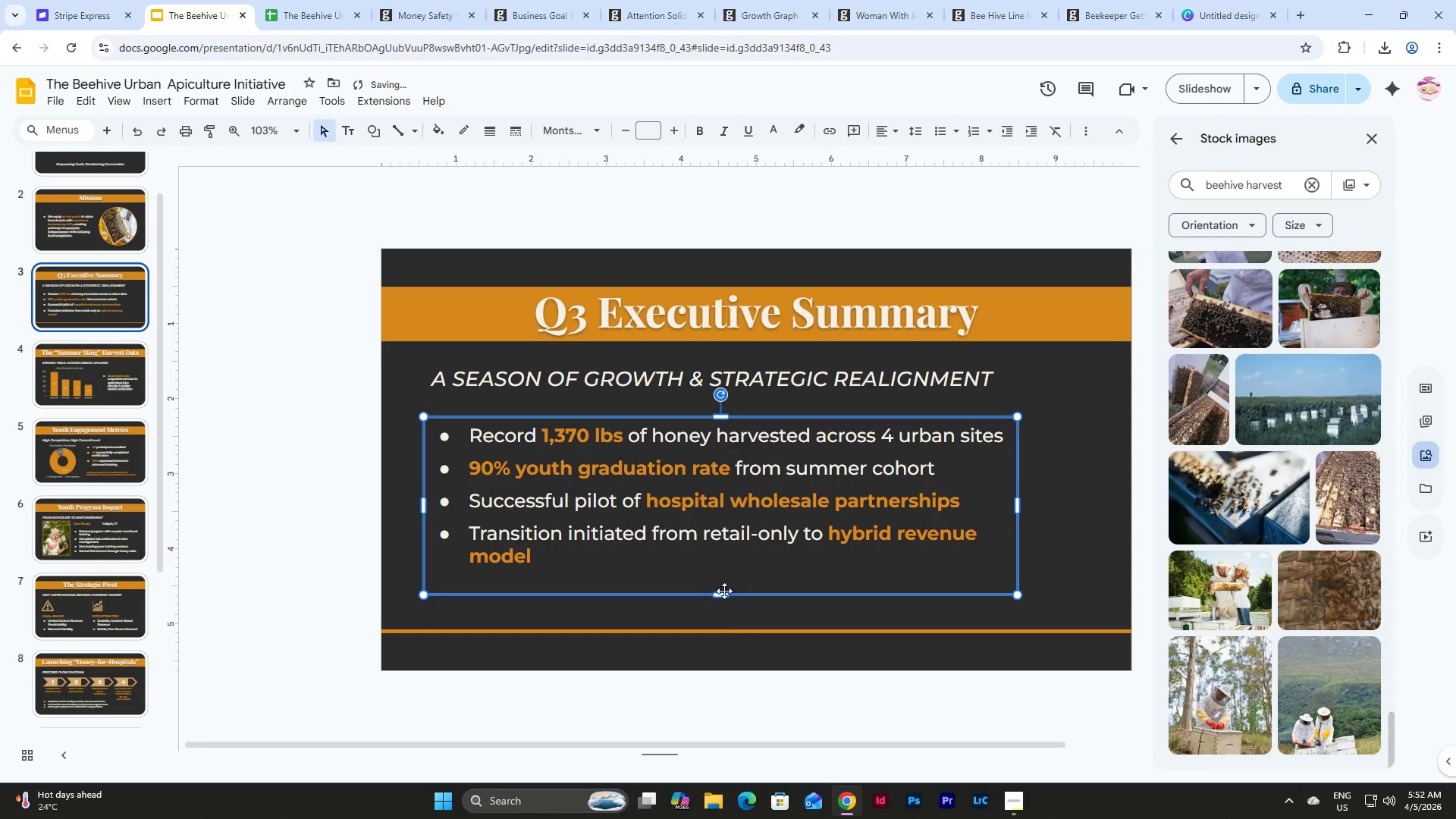 
left_click_drag(start_coordinate=[723, 597], to_coordinate=[726, 582])
 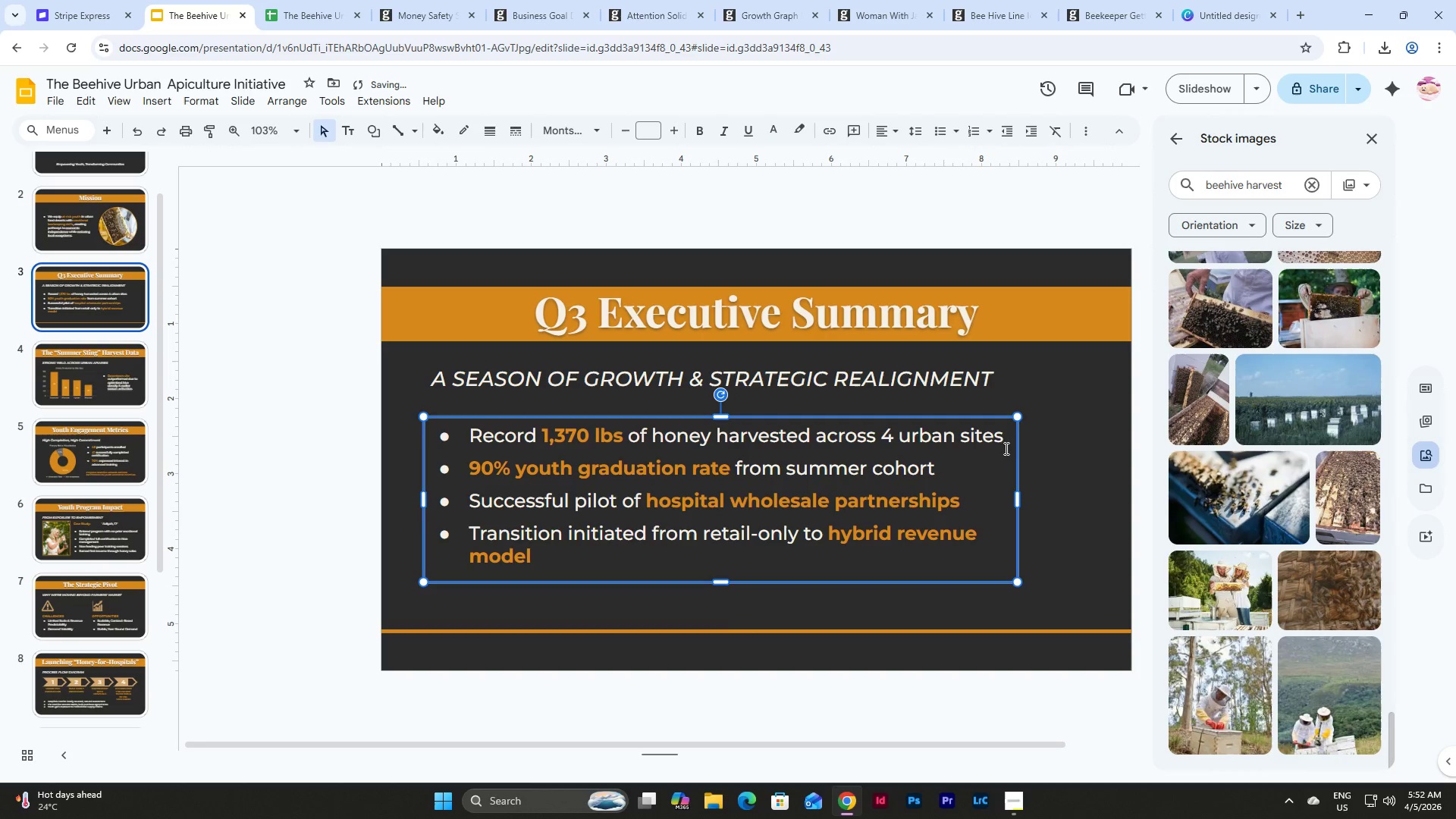 
left_click_drag(start_coordinate=[1034, 450], to_coordinate=[1037, 451])
 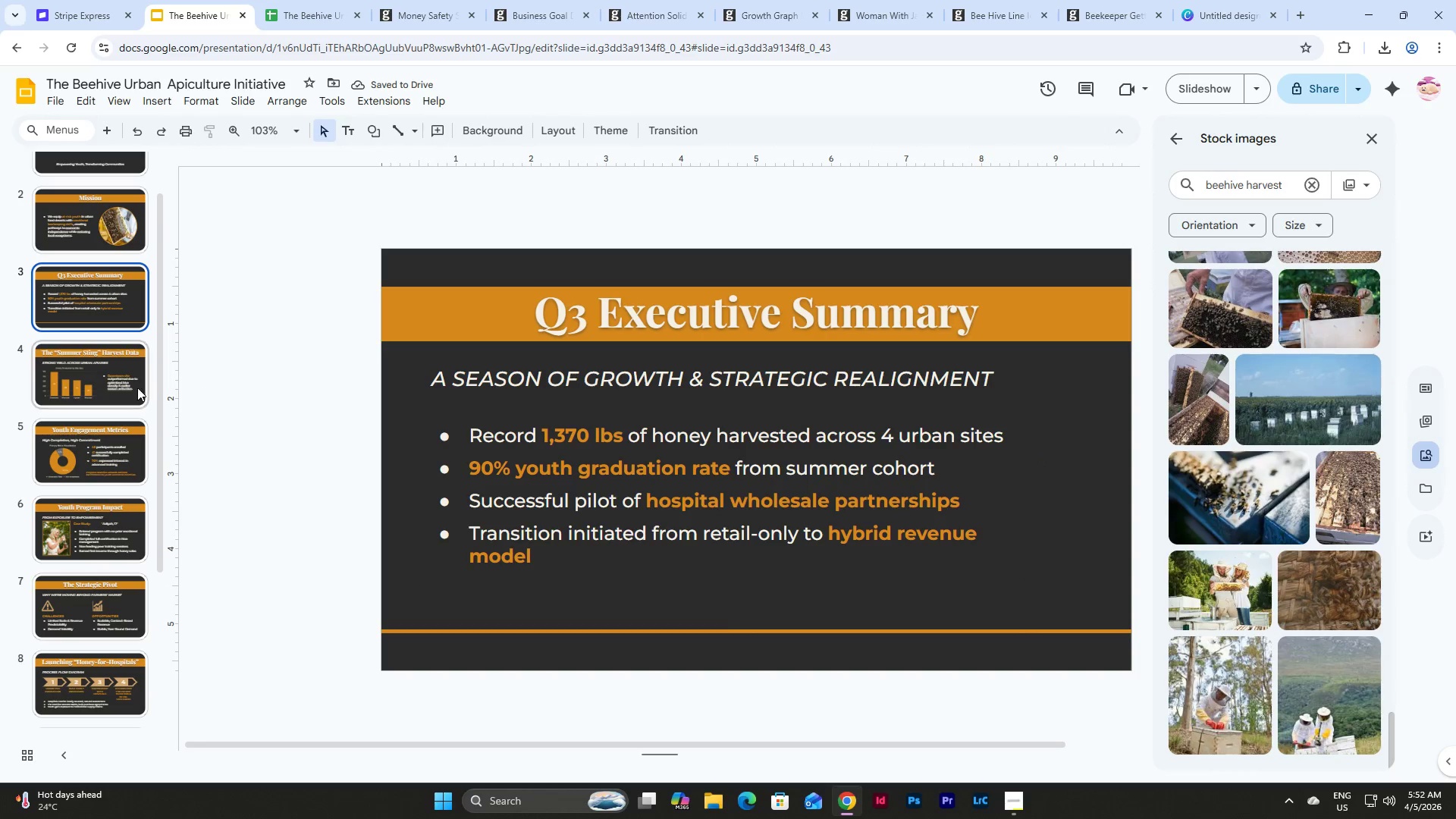 
scroll: coordinate [123, 377], scroll_direction: up, amount: 2.0
 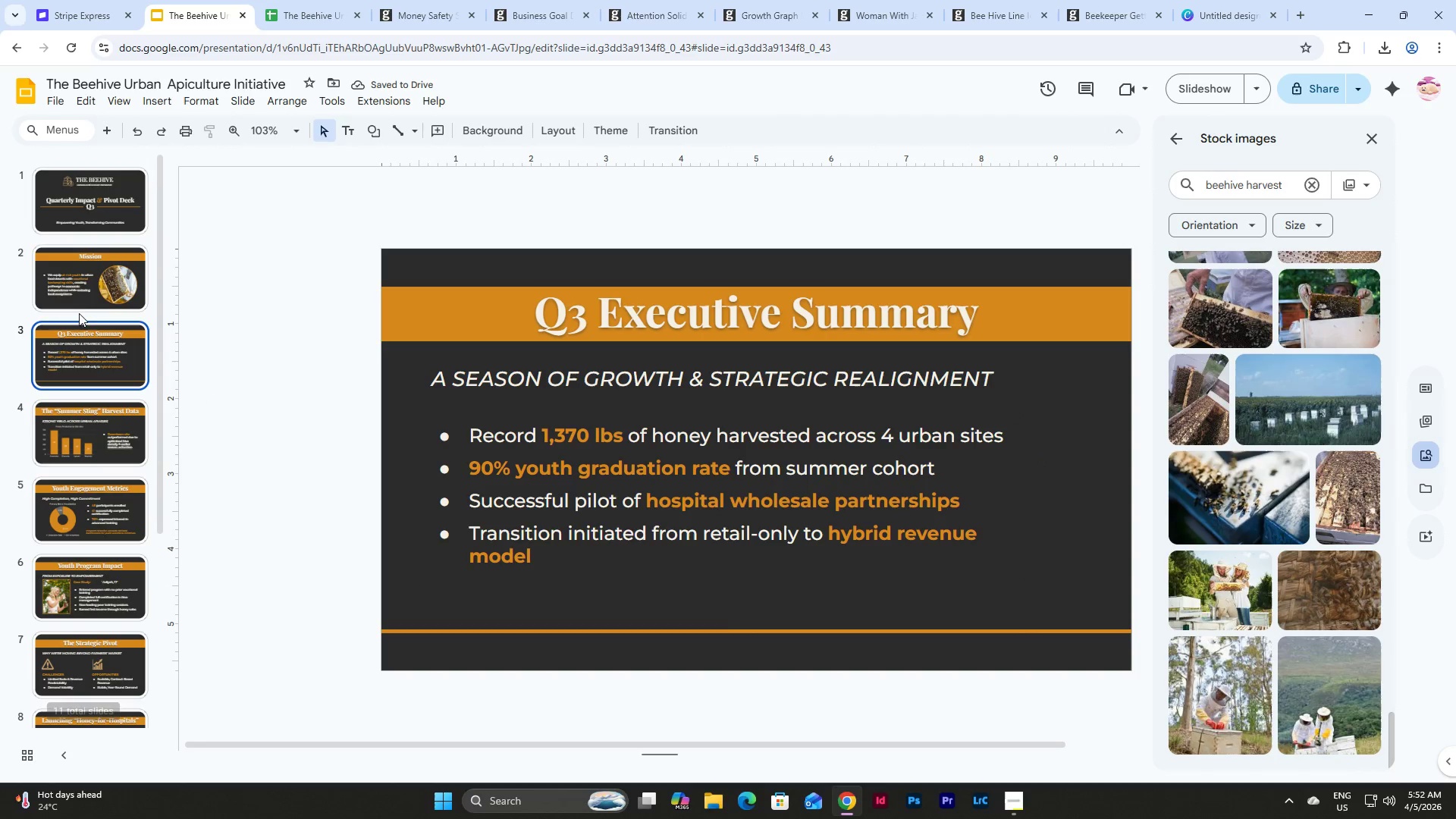 
left_click([85, 274])
 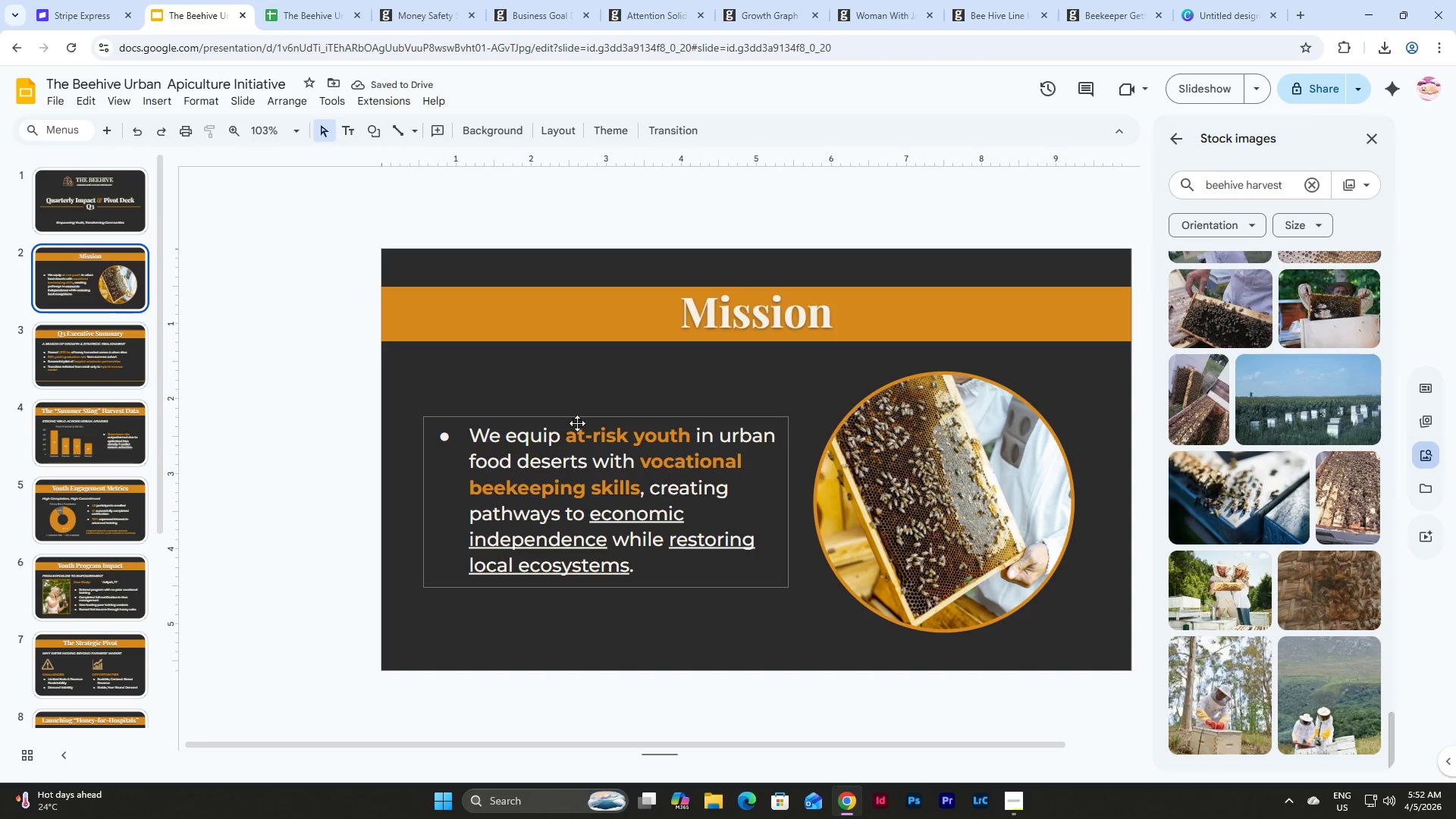 
left_click([587, 425])
 